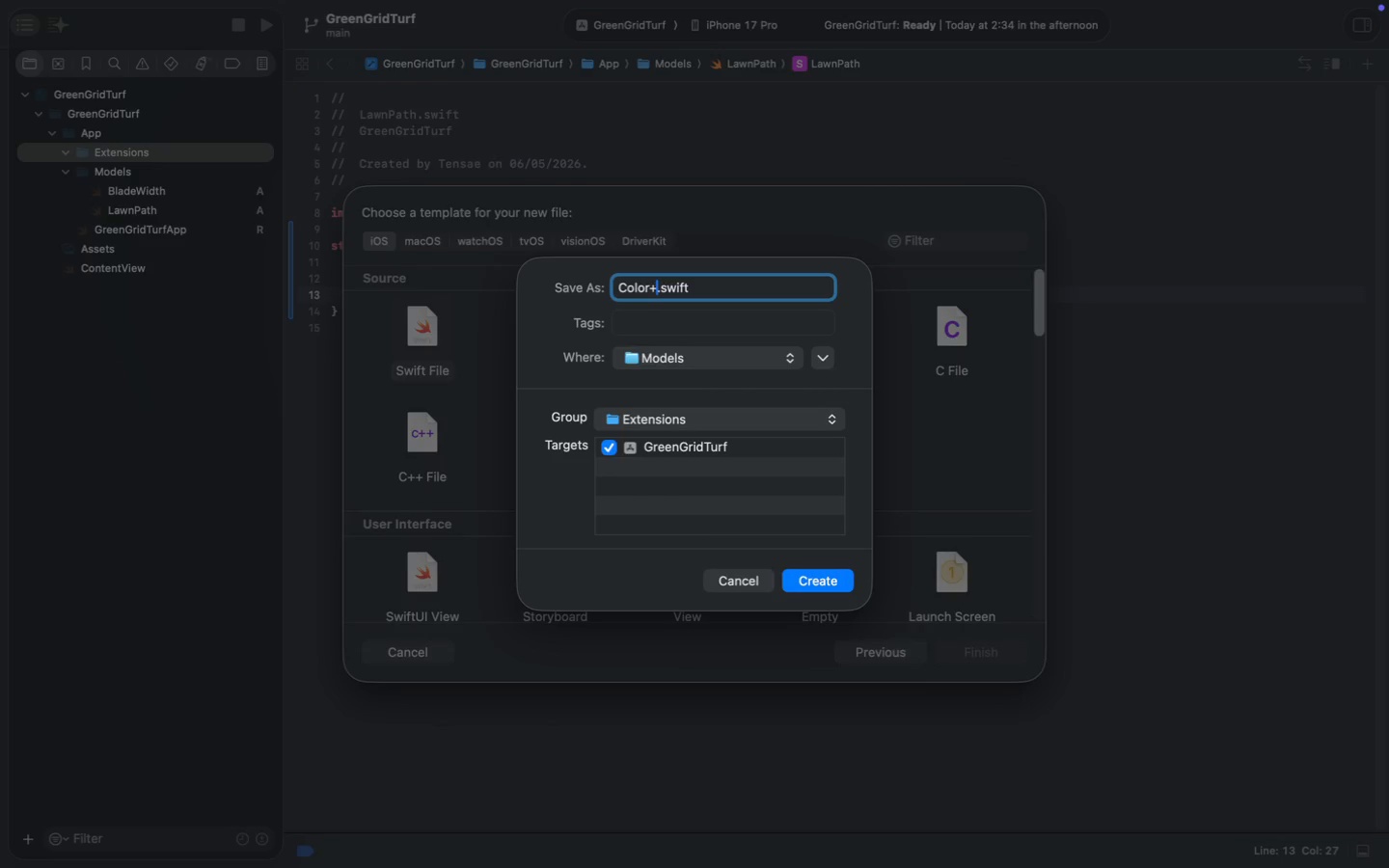 
 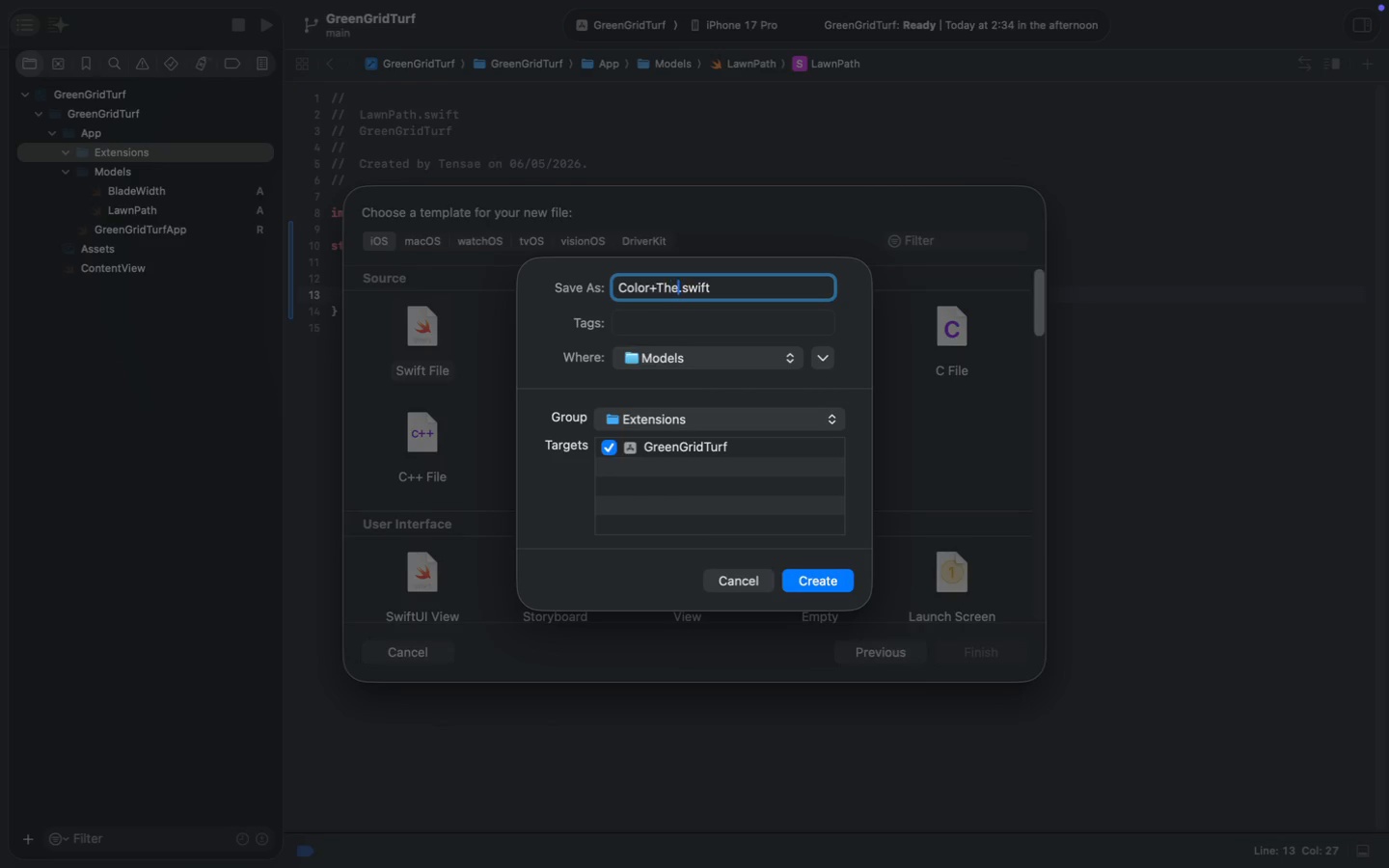 
key(Enter)
 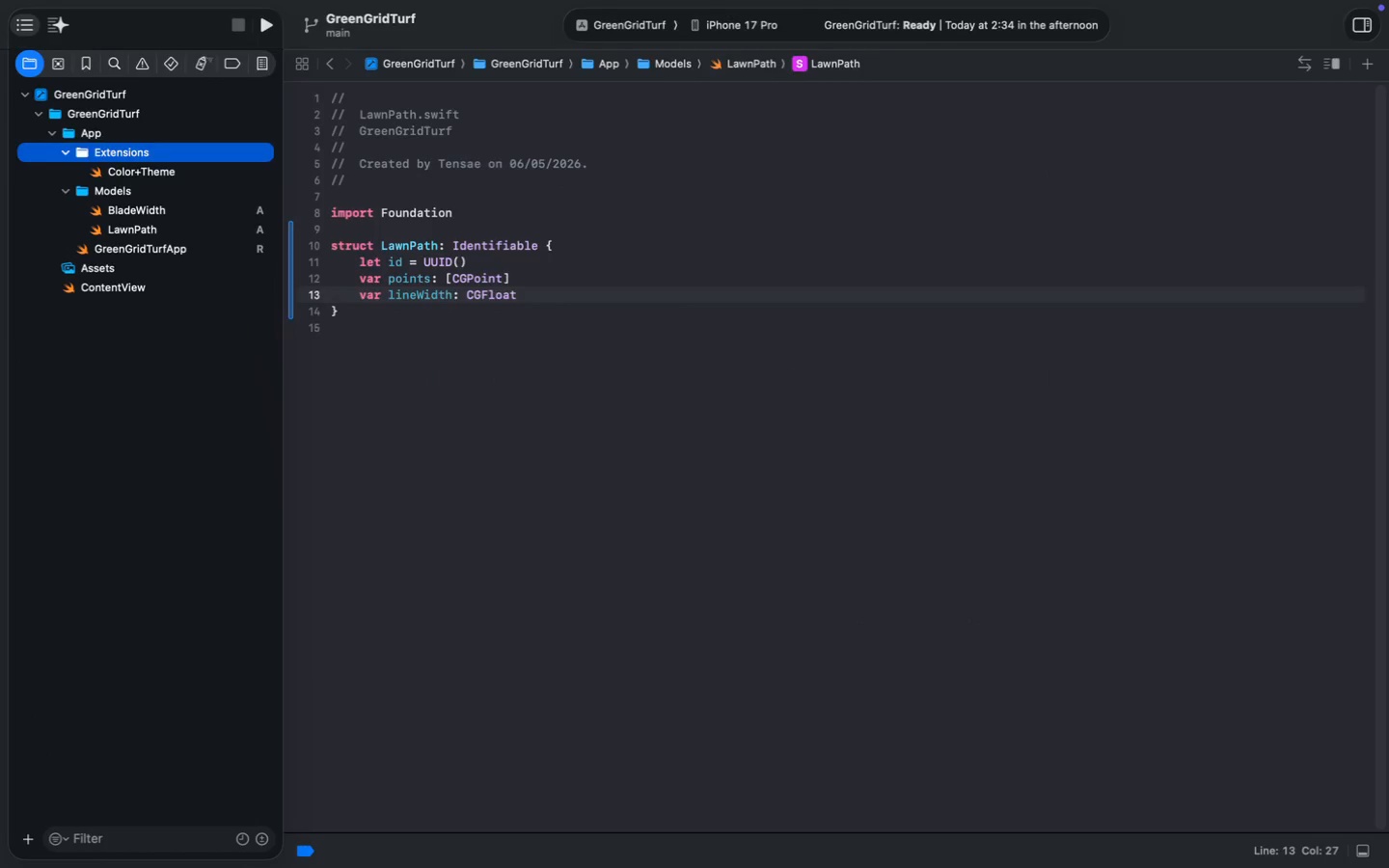 
left_click([448, 274])
 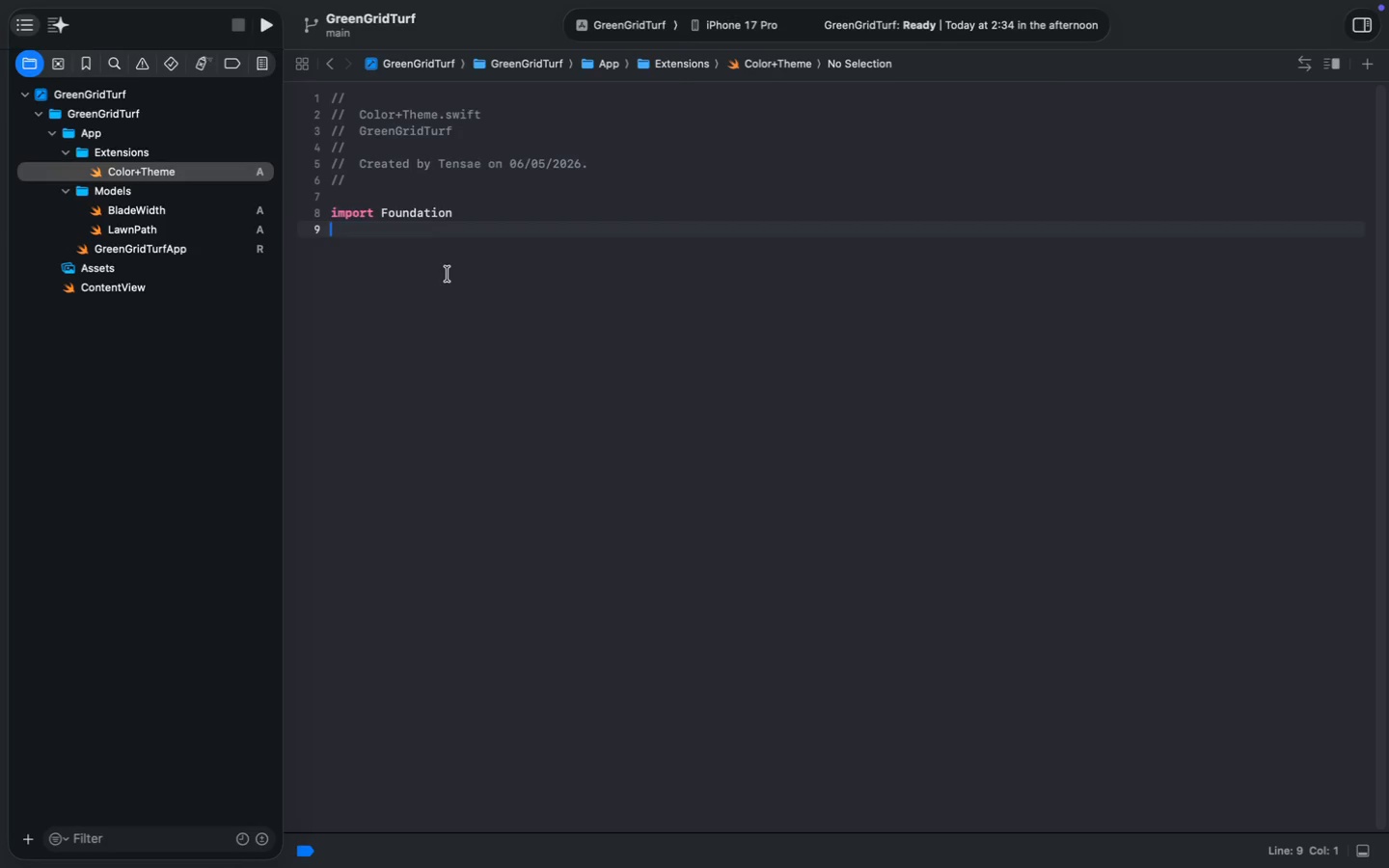 
key(Enter)
 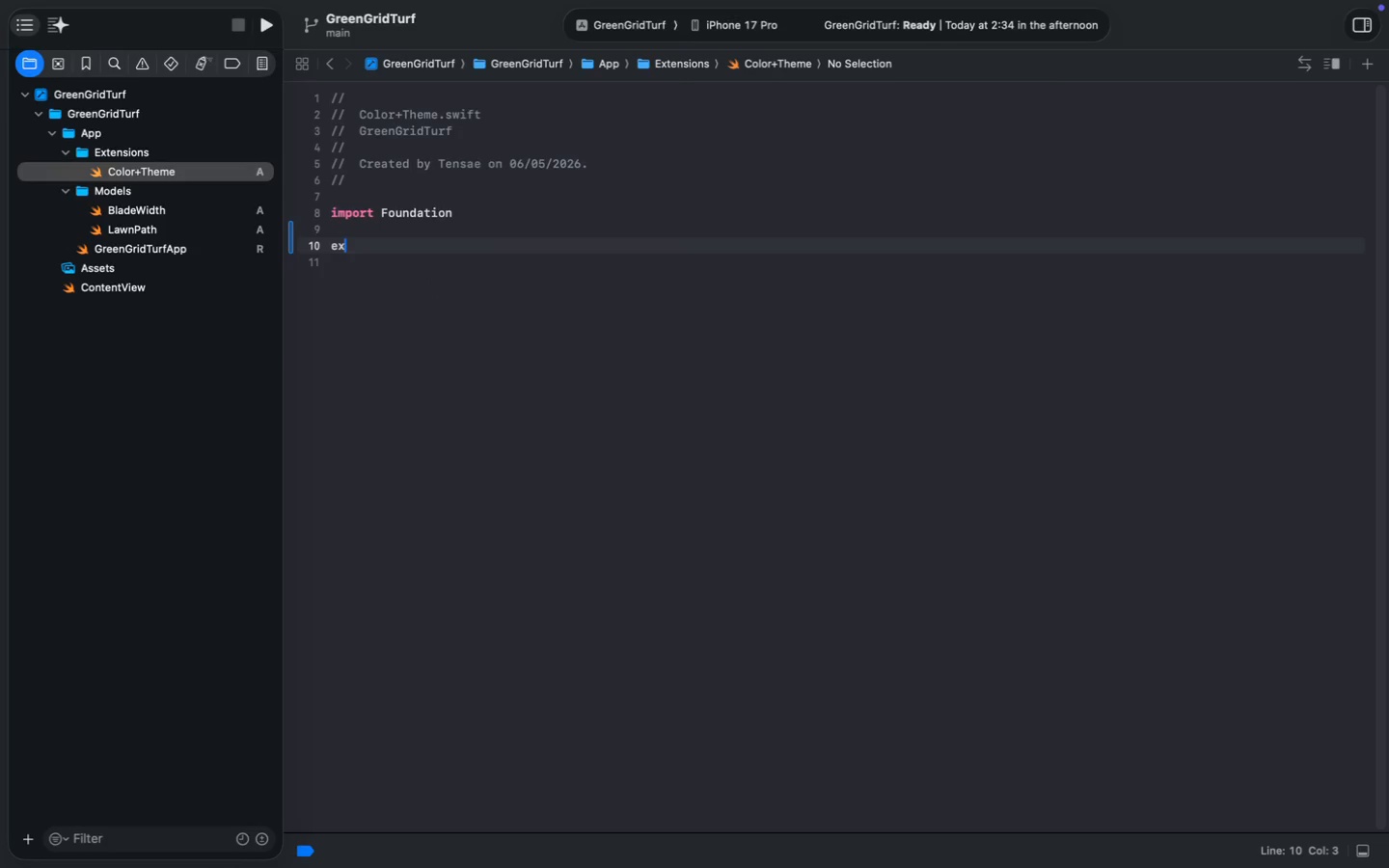 
type(extension Color {)
 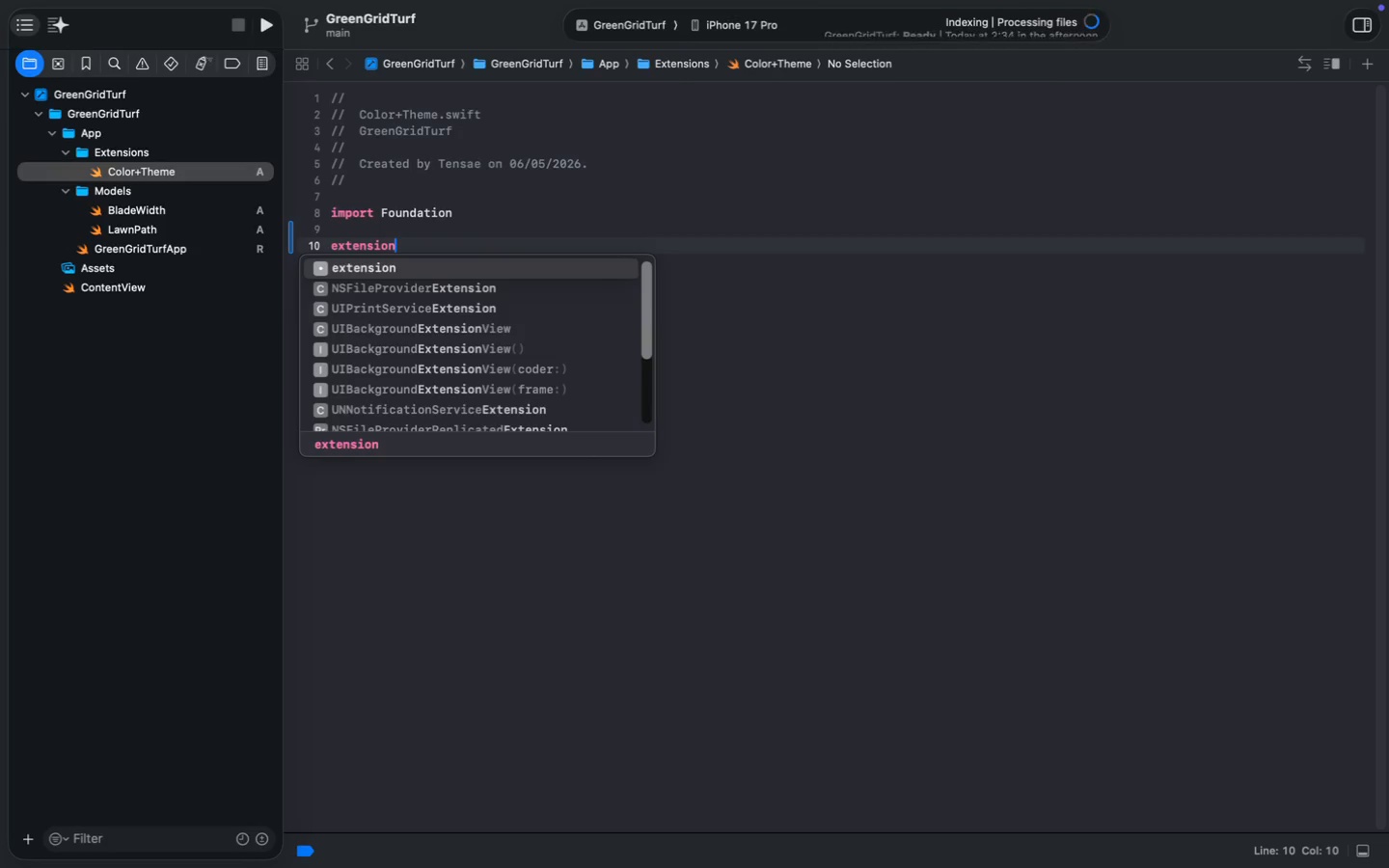 
 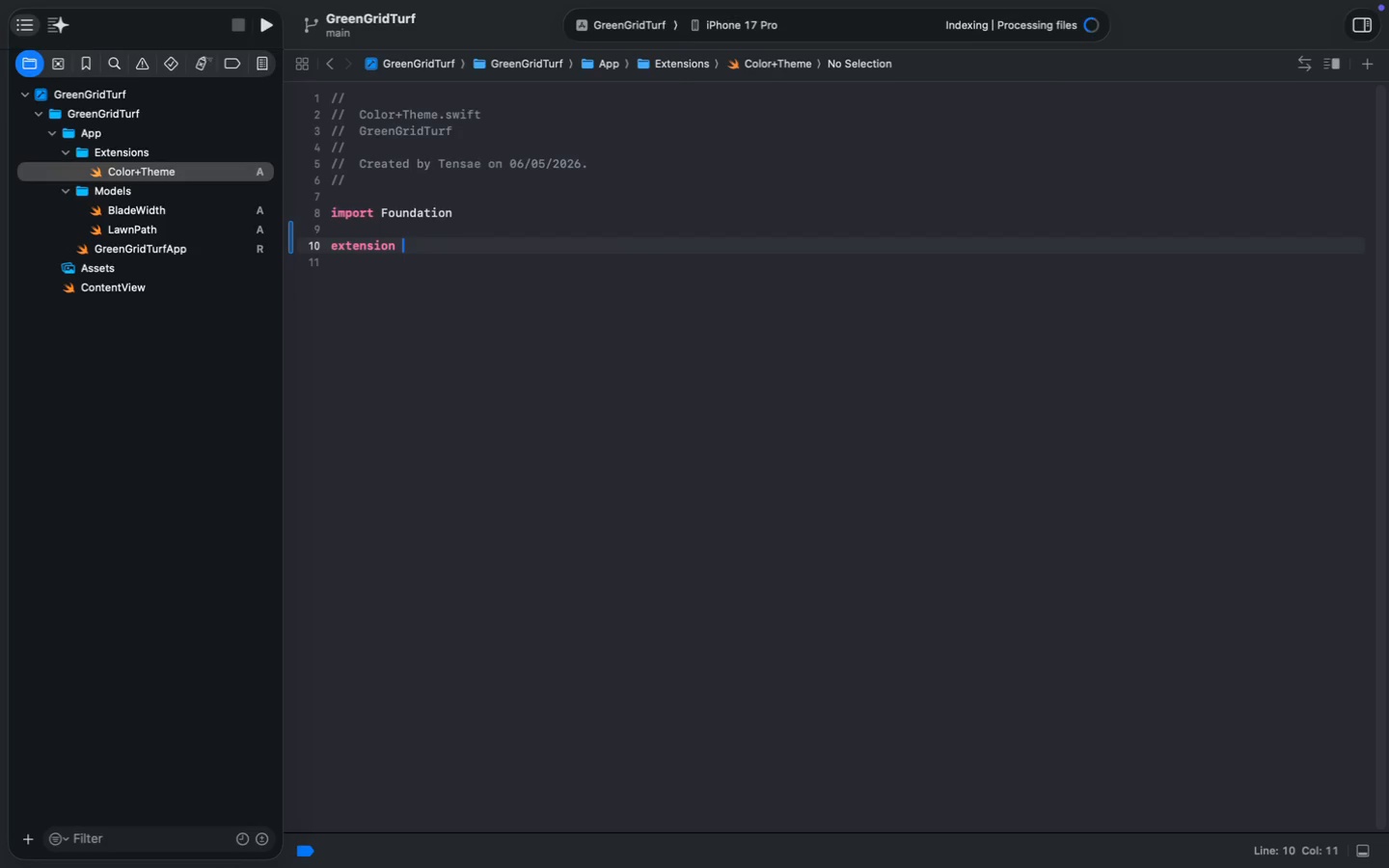 
key(Enter)
 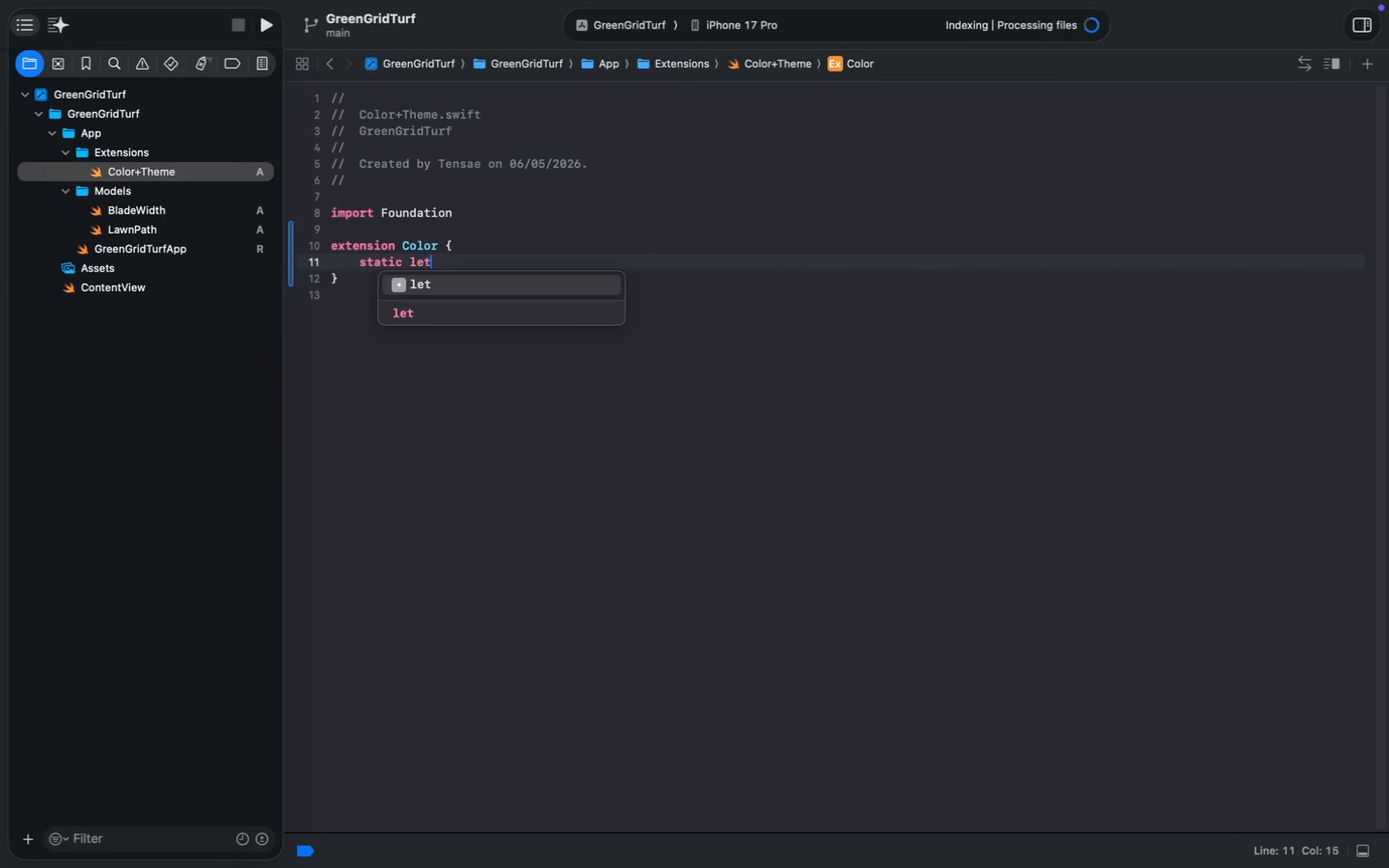 
type(static let lawnDark = Ca)
key(Backspace)
type(olor(red: 0.05, f)
key(Backspace)
type(green,)
key(Backspace)
type(: 0.32, blue: 0.12)
 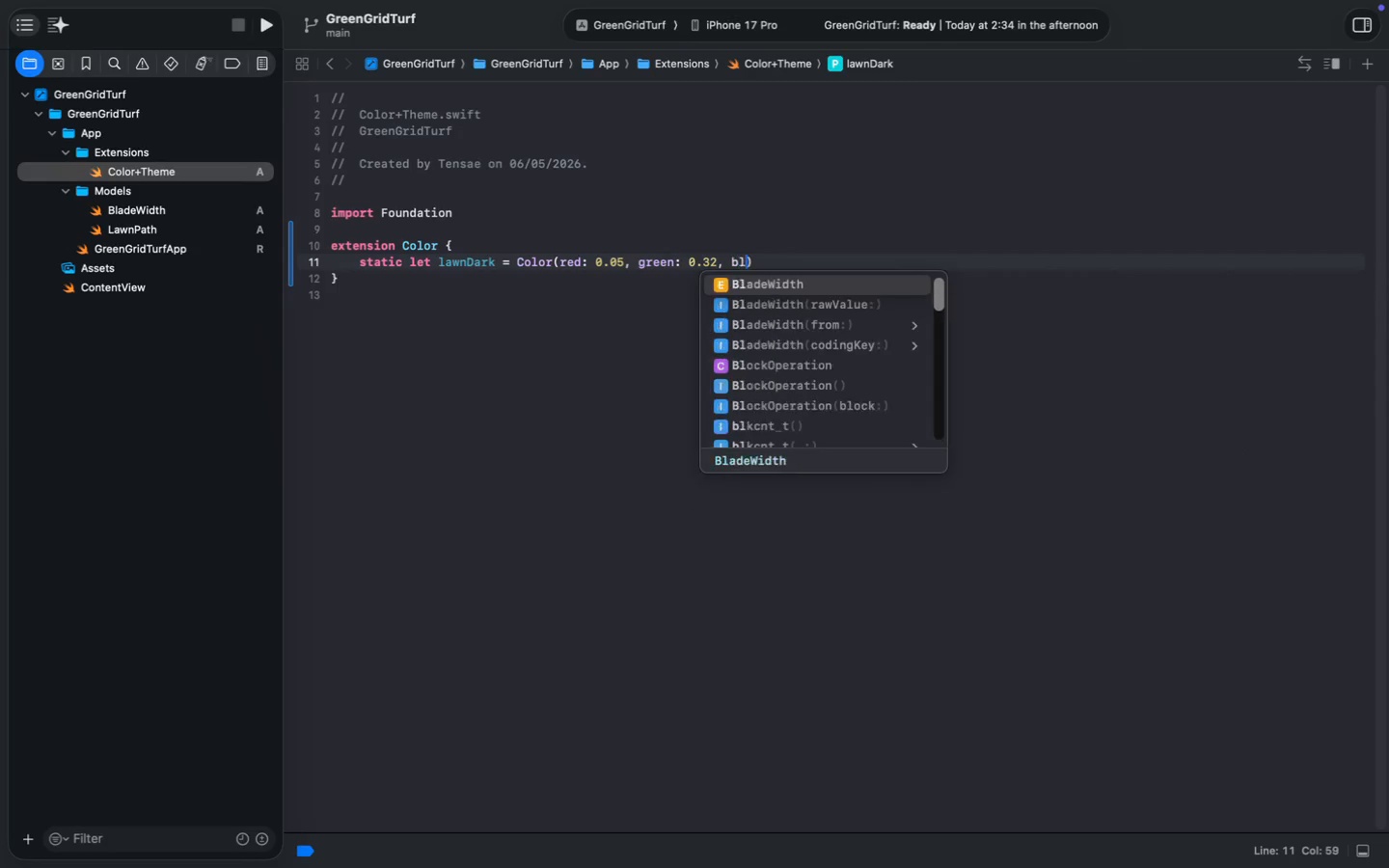 
key(Meta+MetaRight)
 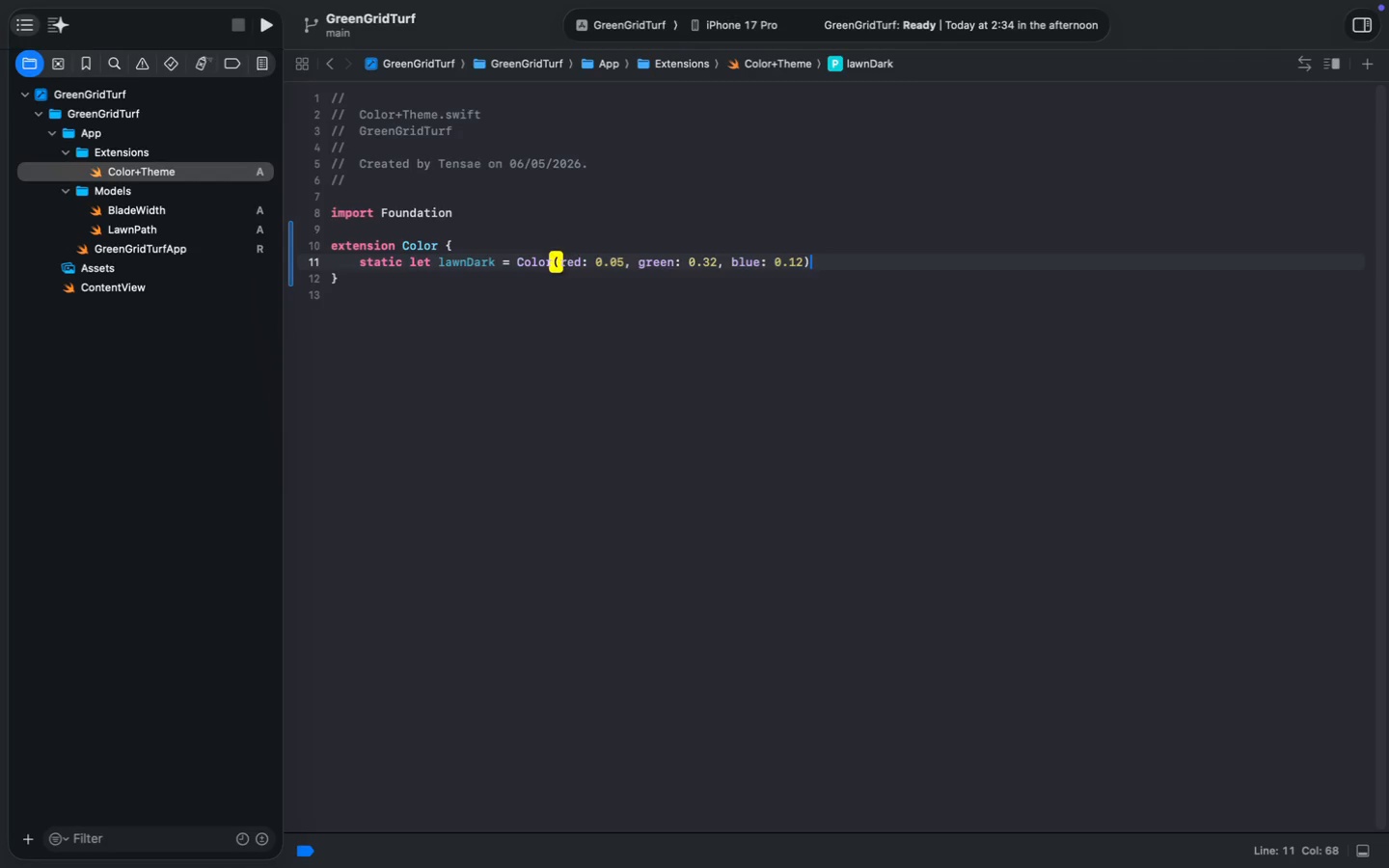 
key(Meta+ArrowRight)
 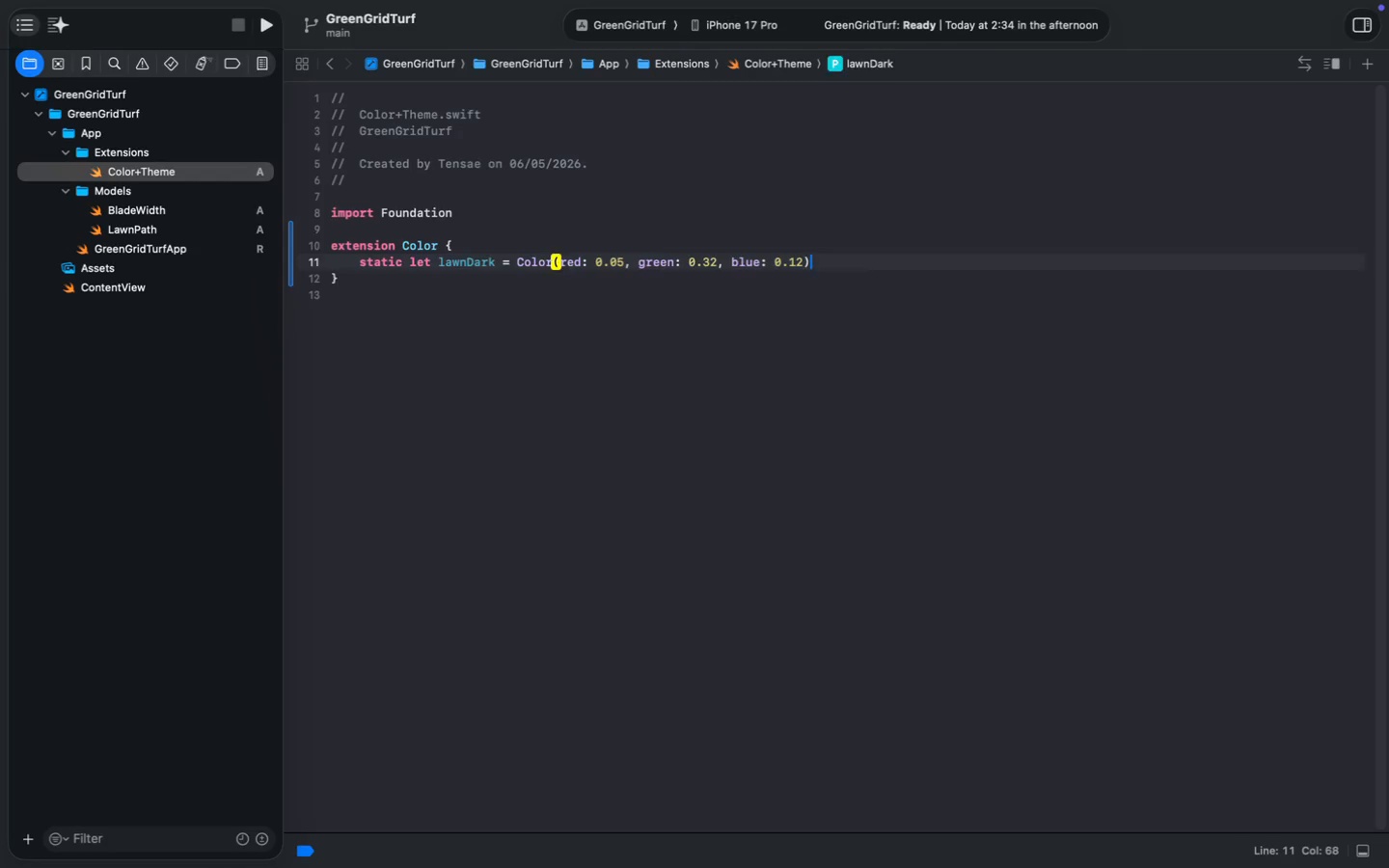 
key(Enter)
 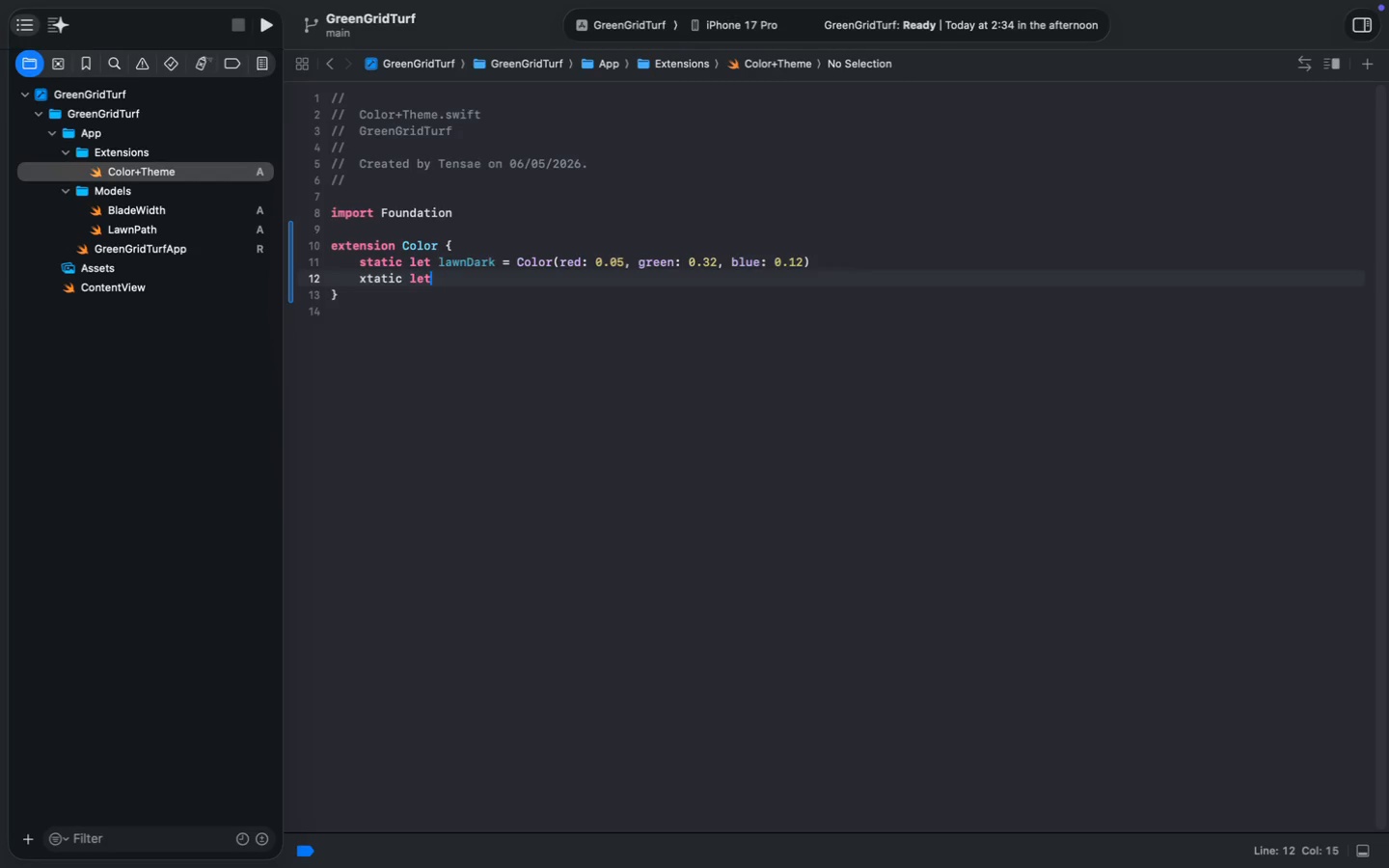 
type(xtatic let)
 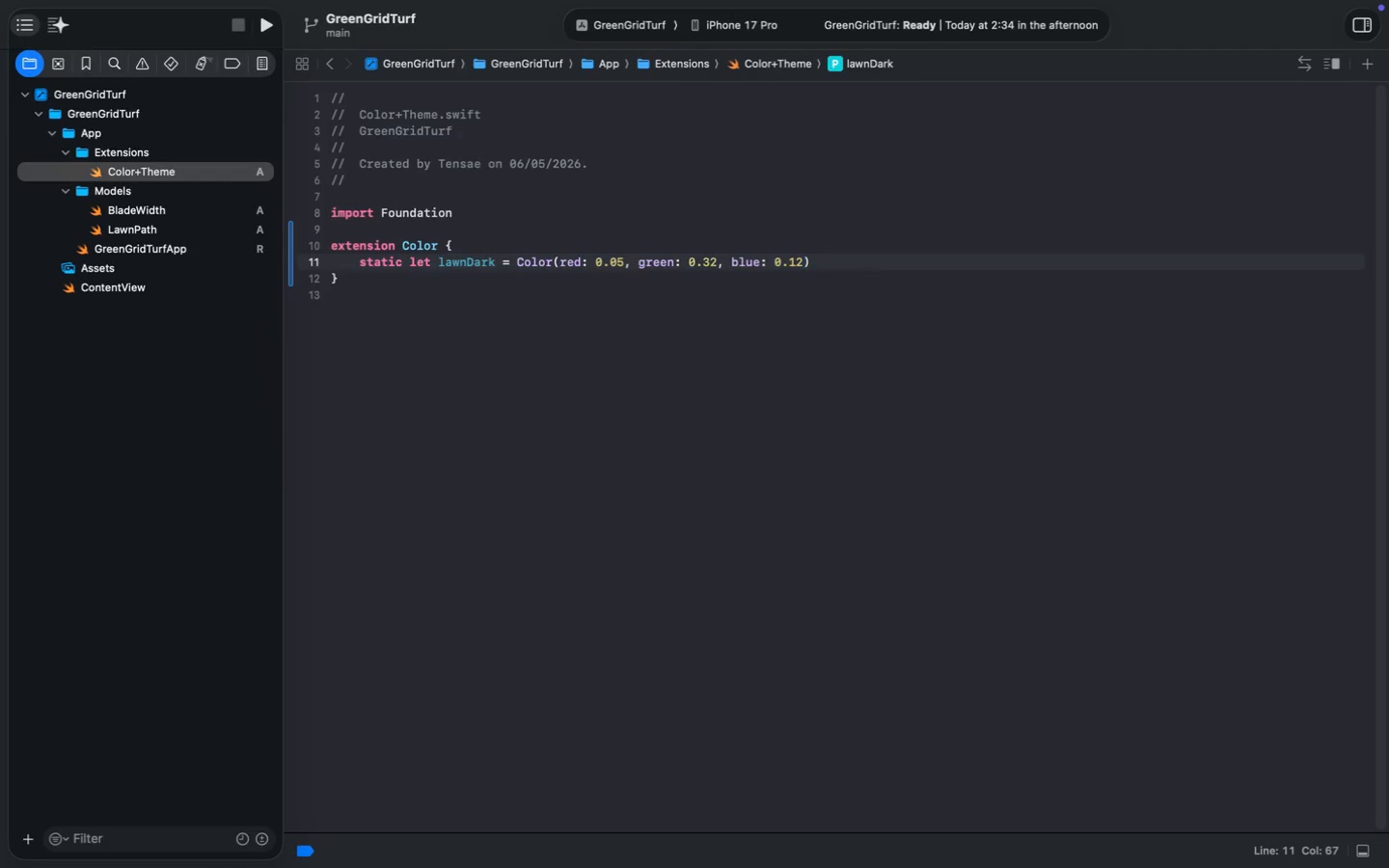 
key(Meta+MetaRight)
 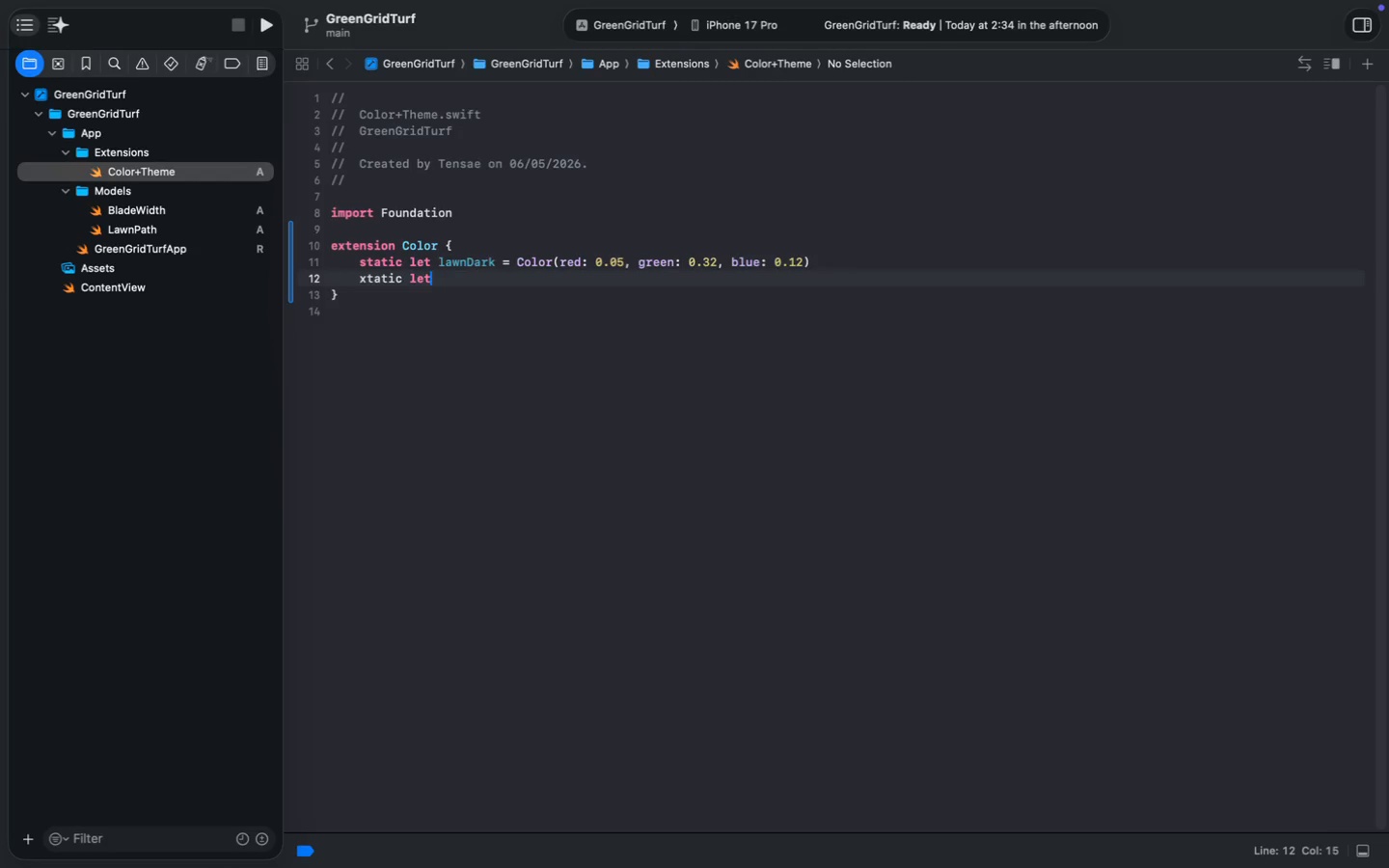 
key(Meta+ArrowLeft)
 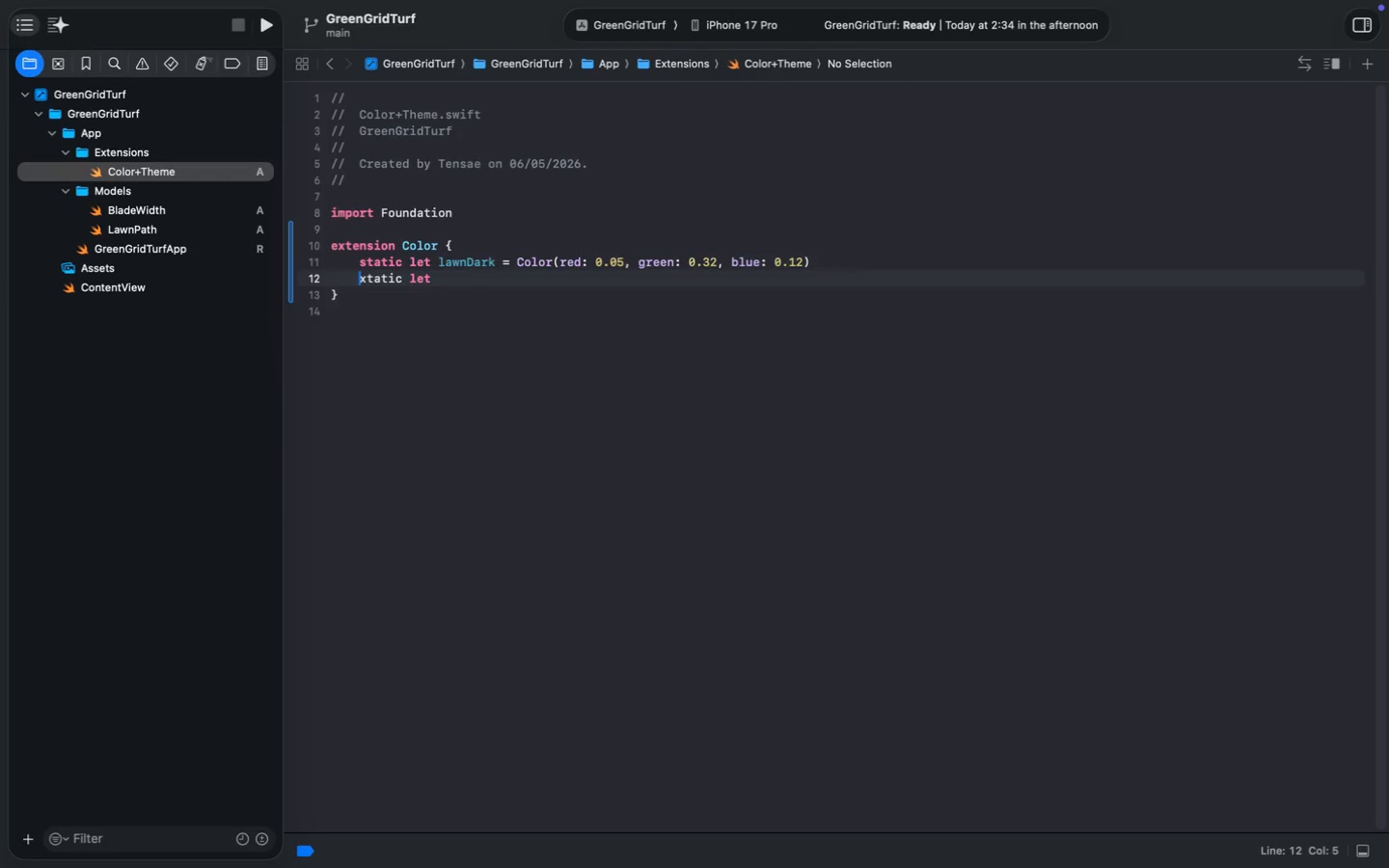 
key(ArrowRight)
 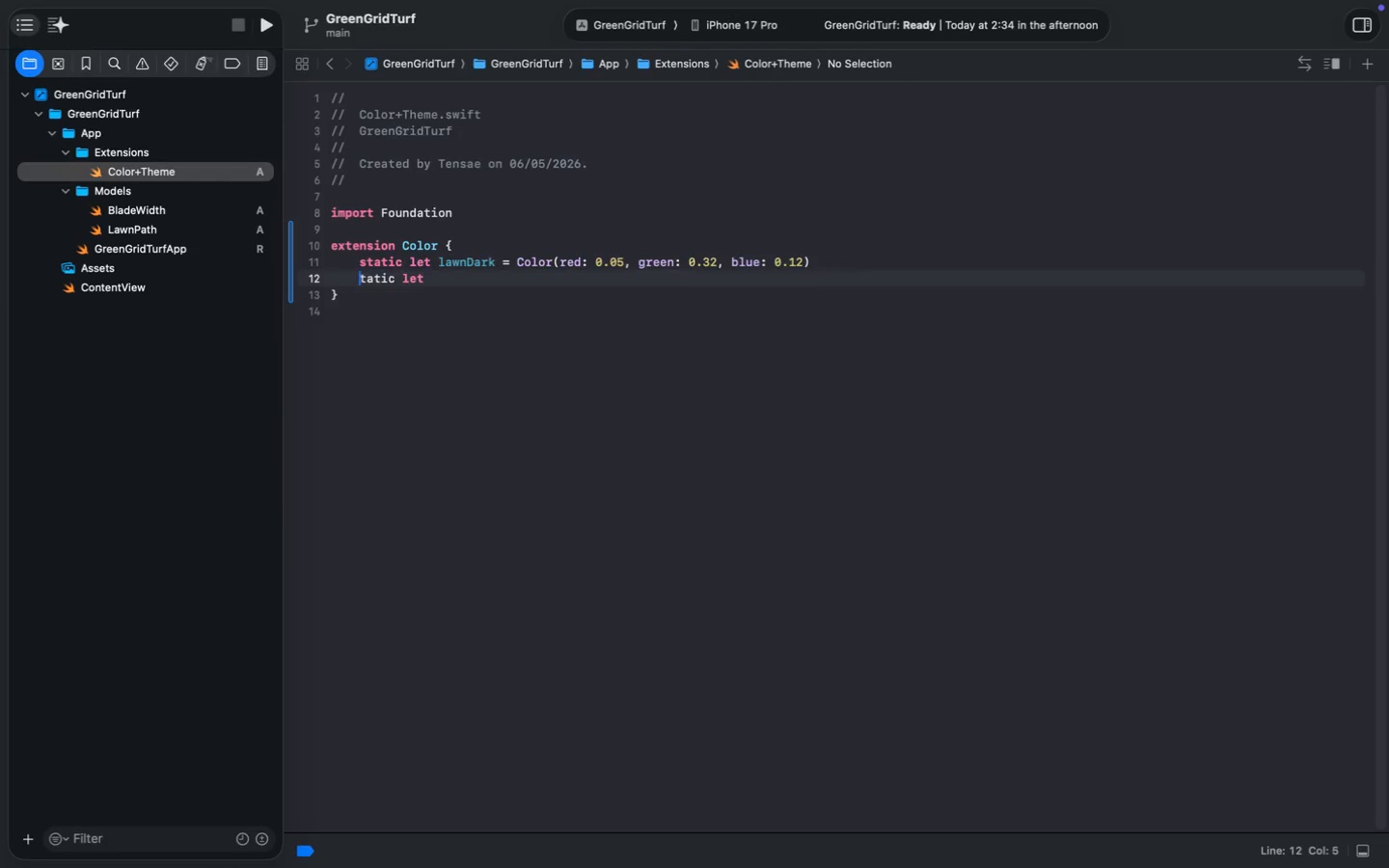 
key(Backspace)
 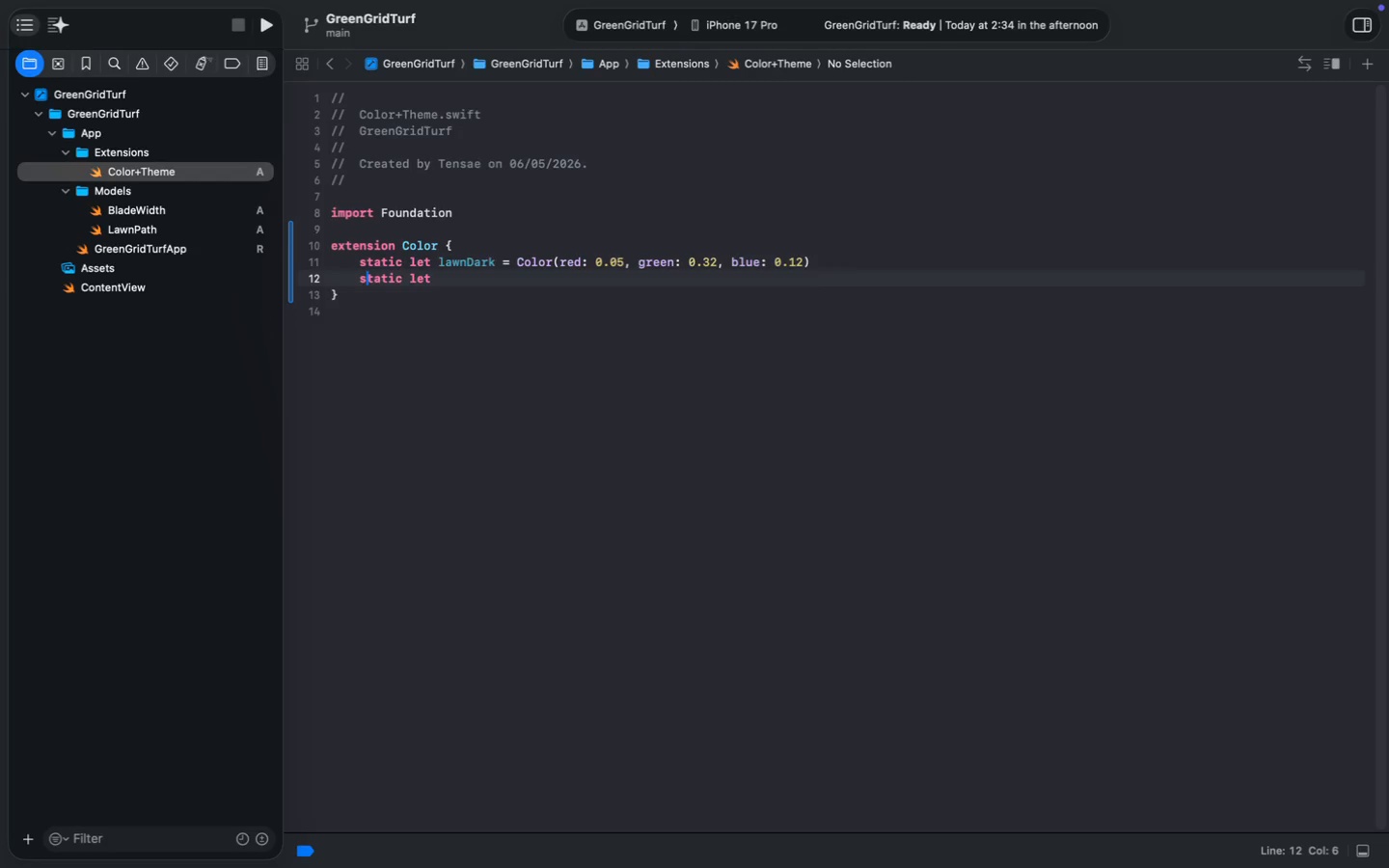 
key(S)
 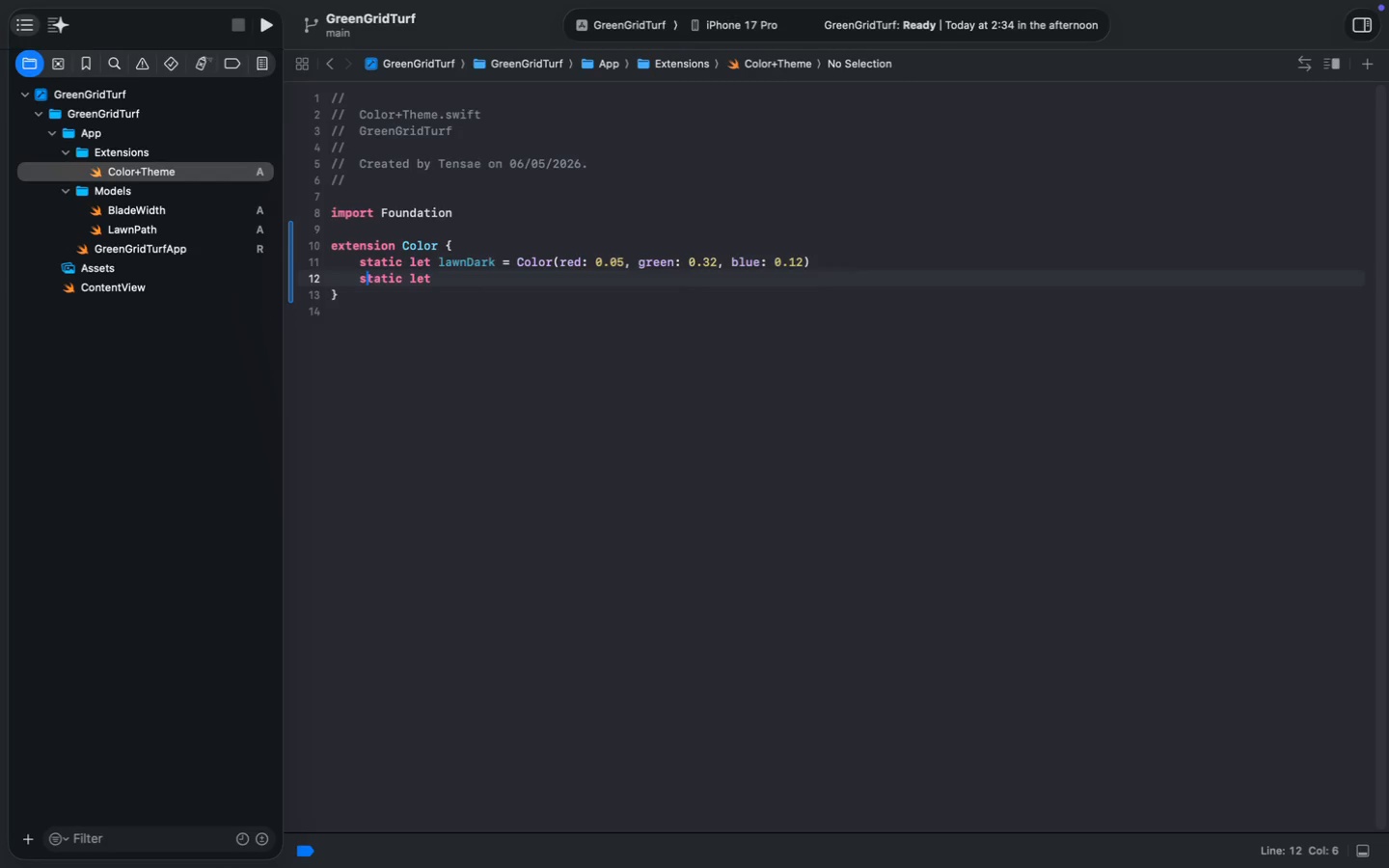 
key(Meta+MetaRight)
 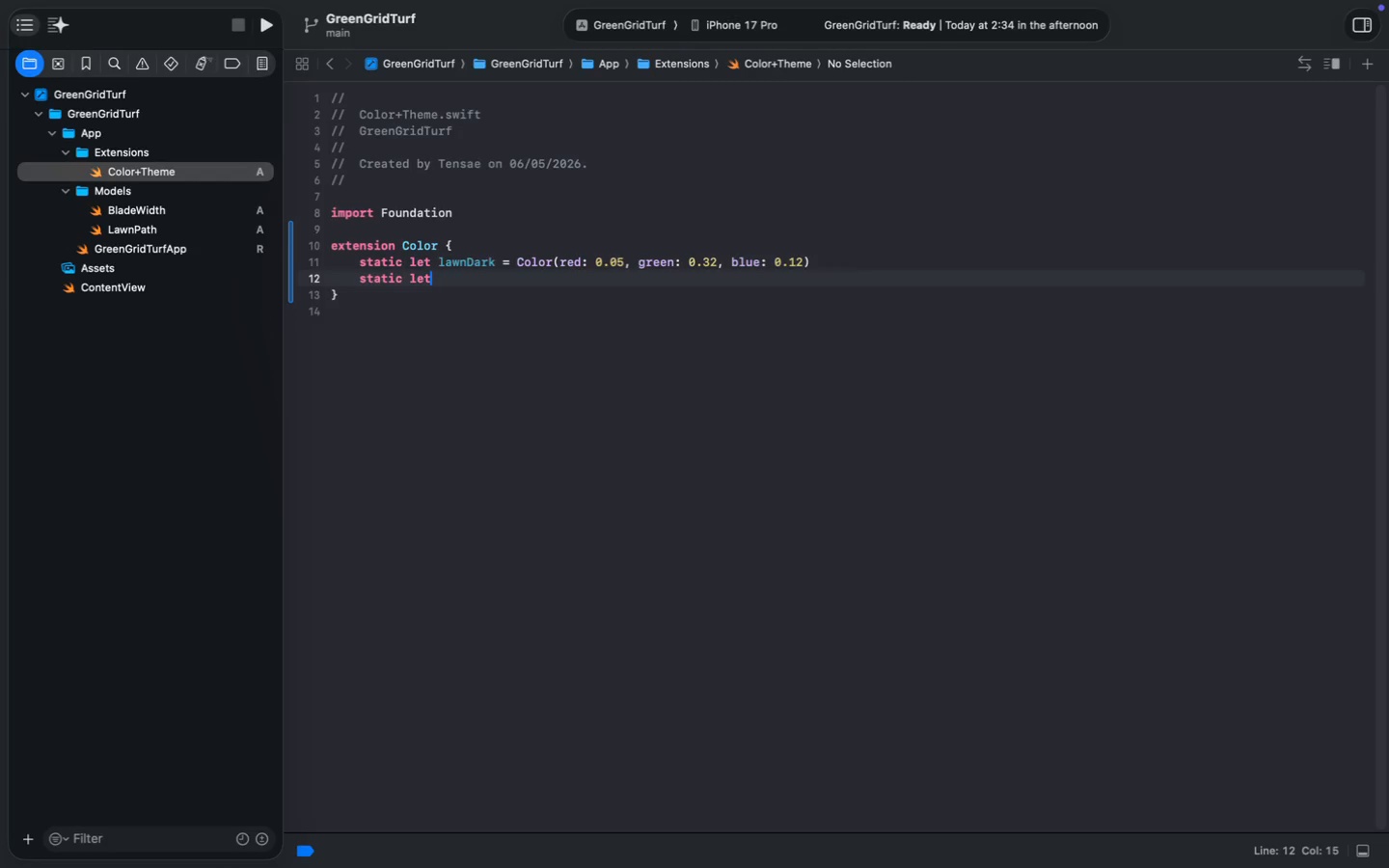 
key(Meta+ArrowRight)
 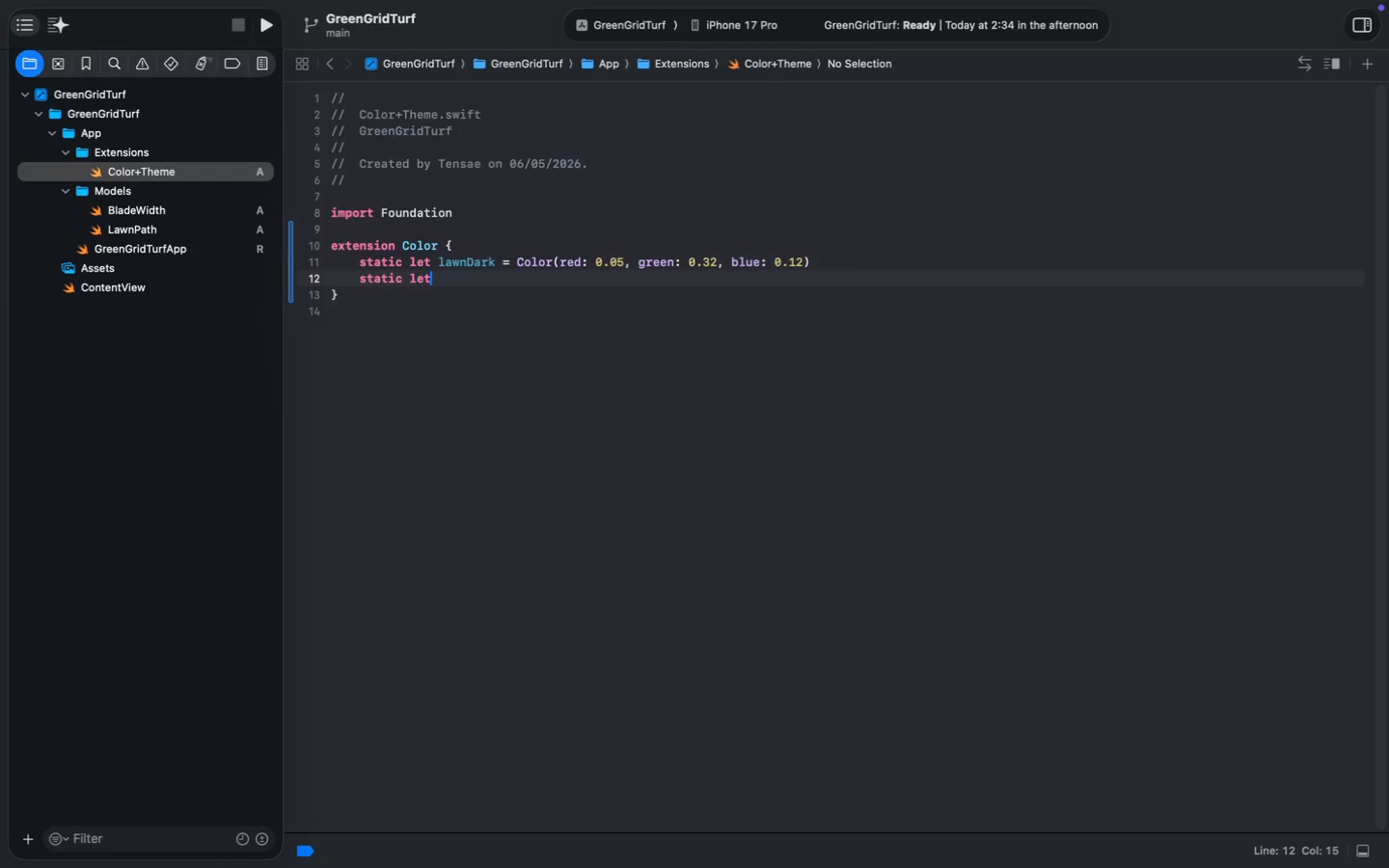 
type( lawnLight = Color())
 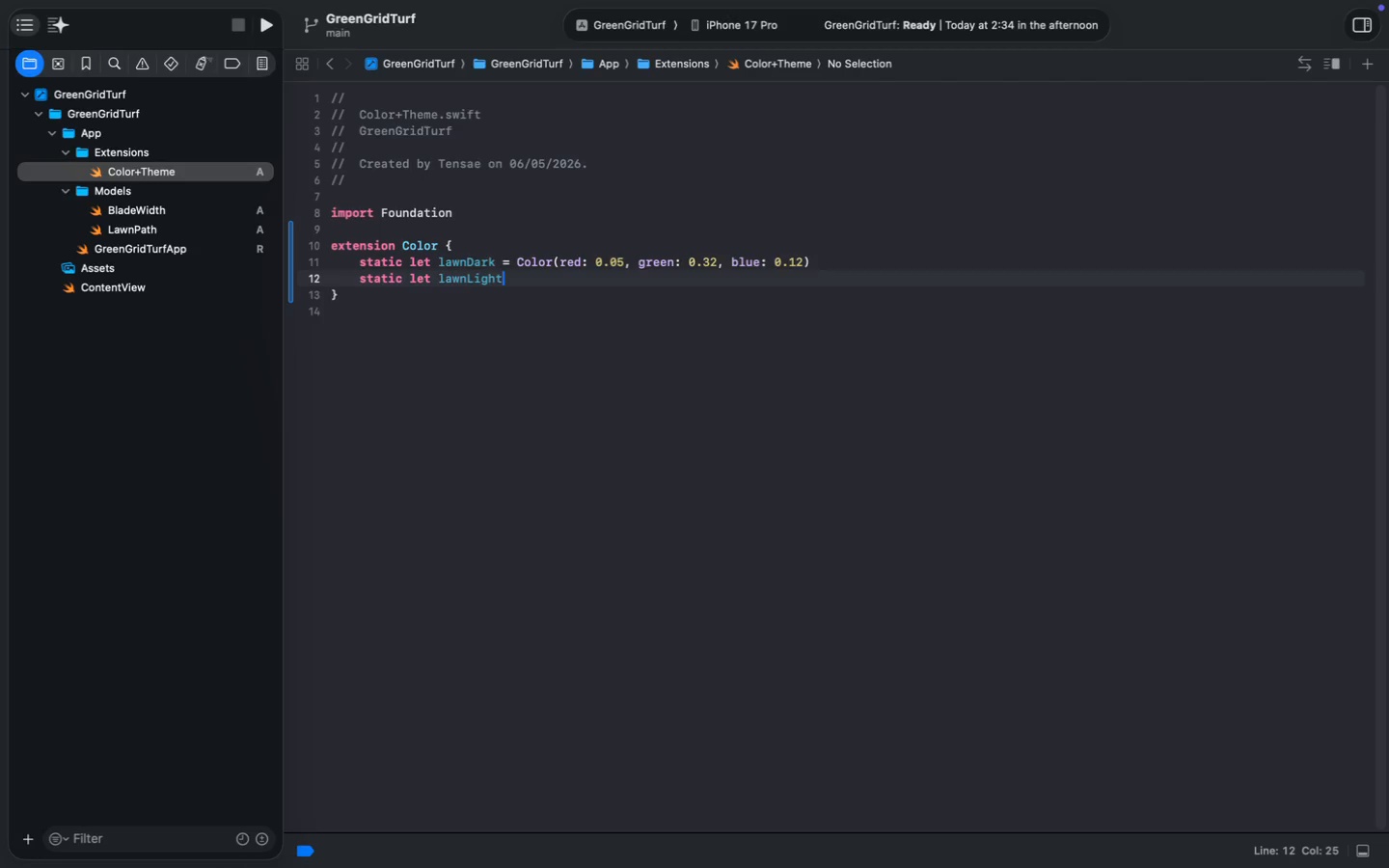 
key(ArrowLeft)
 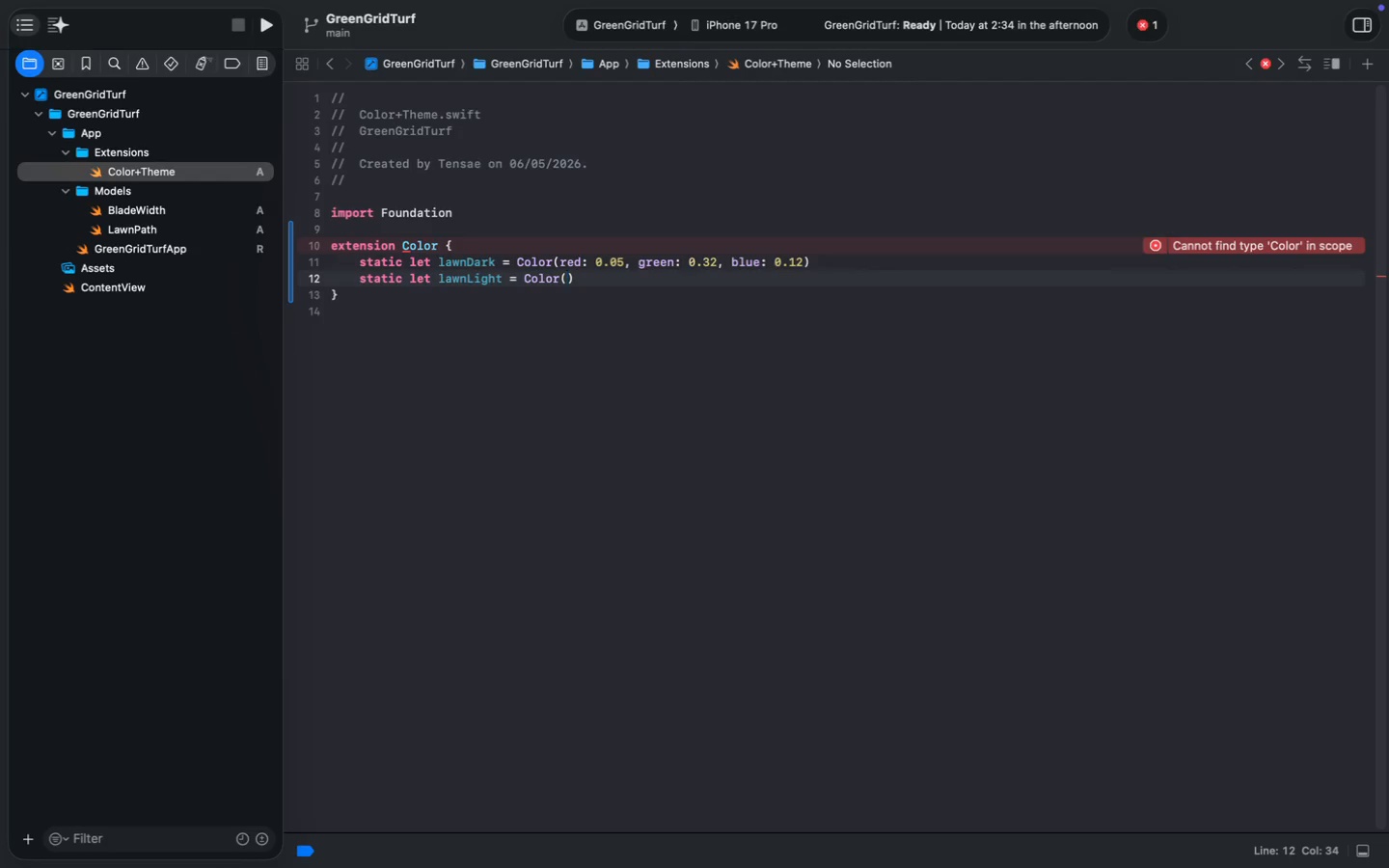 
wait(8.39)
 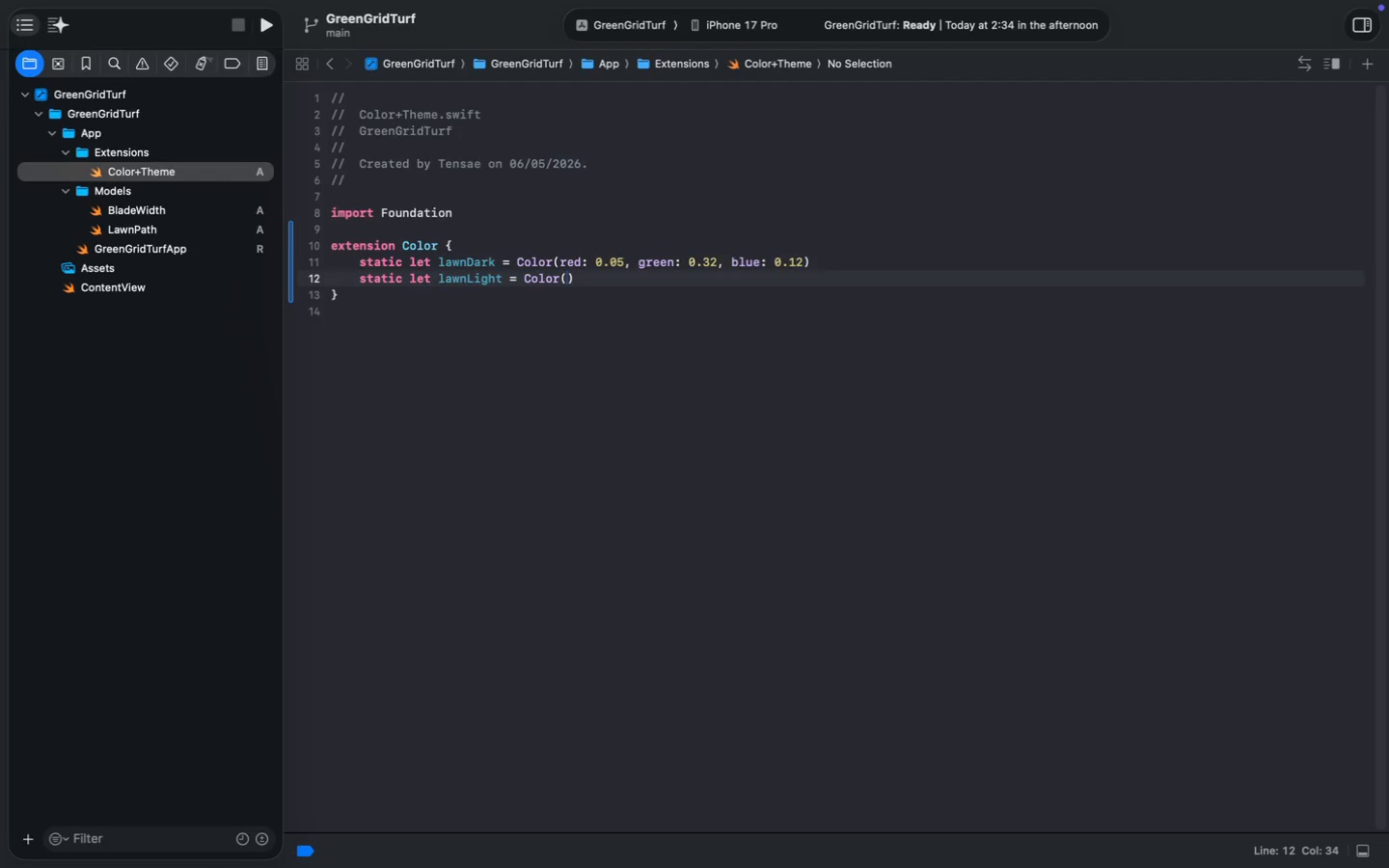 
type(red: 0.35, green: 0.72, blue: 0.35)
 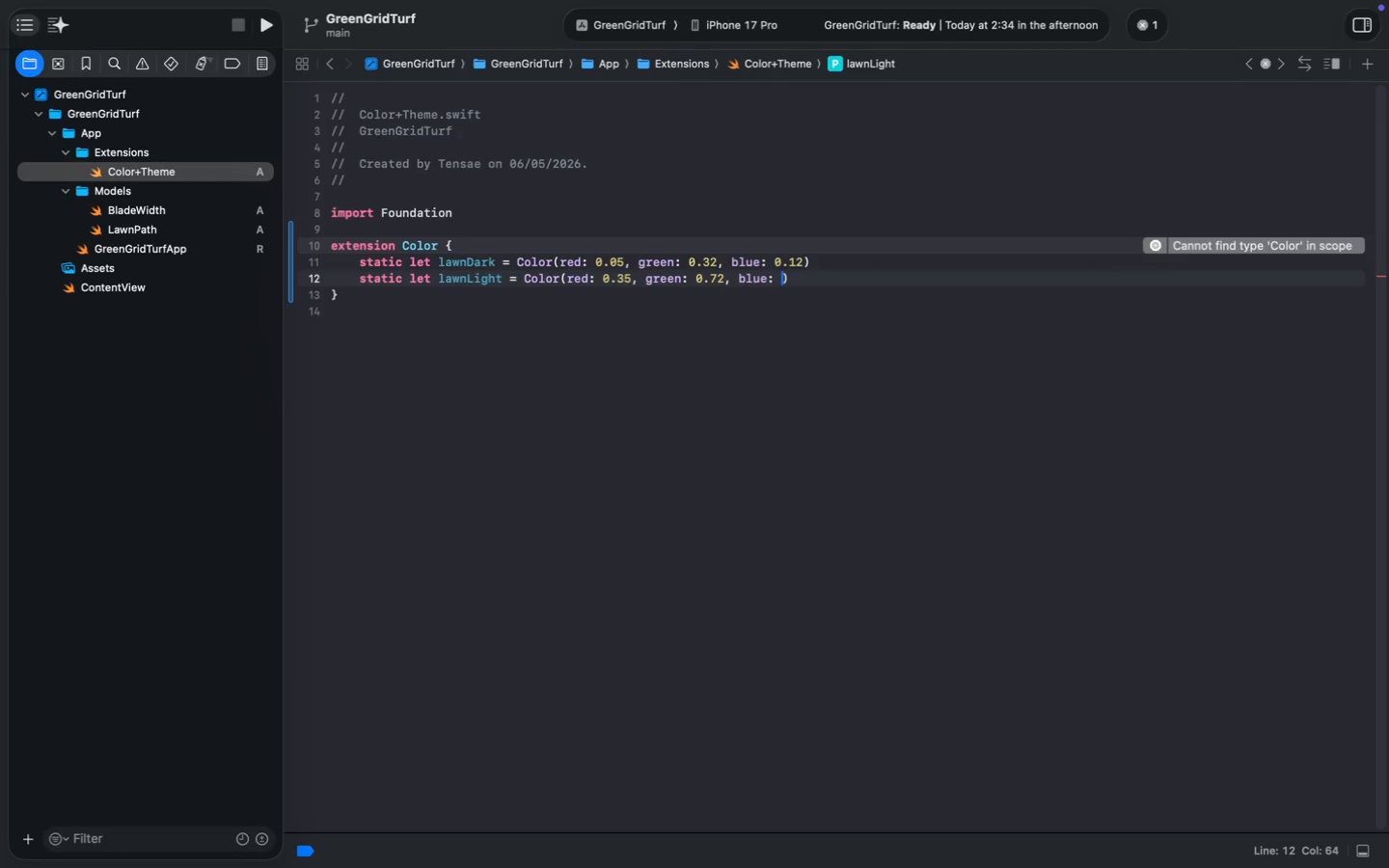 
key(Meta+MetaRight)
 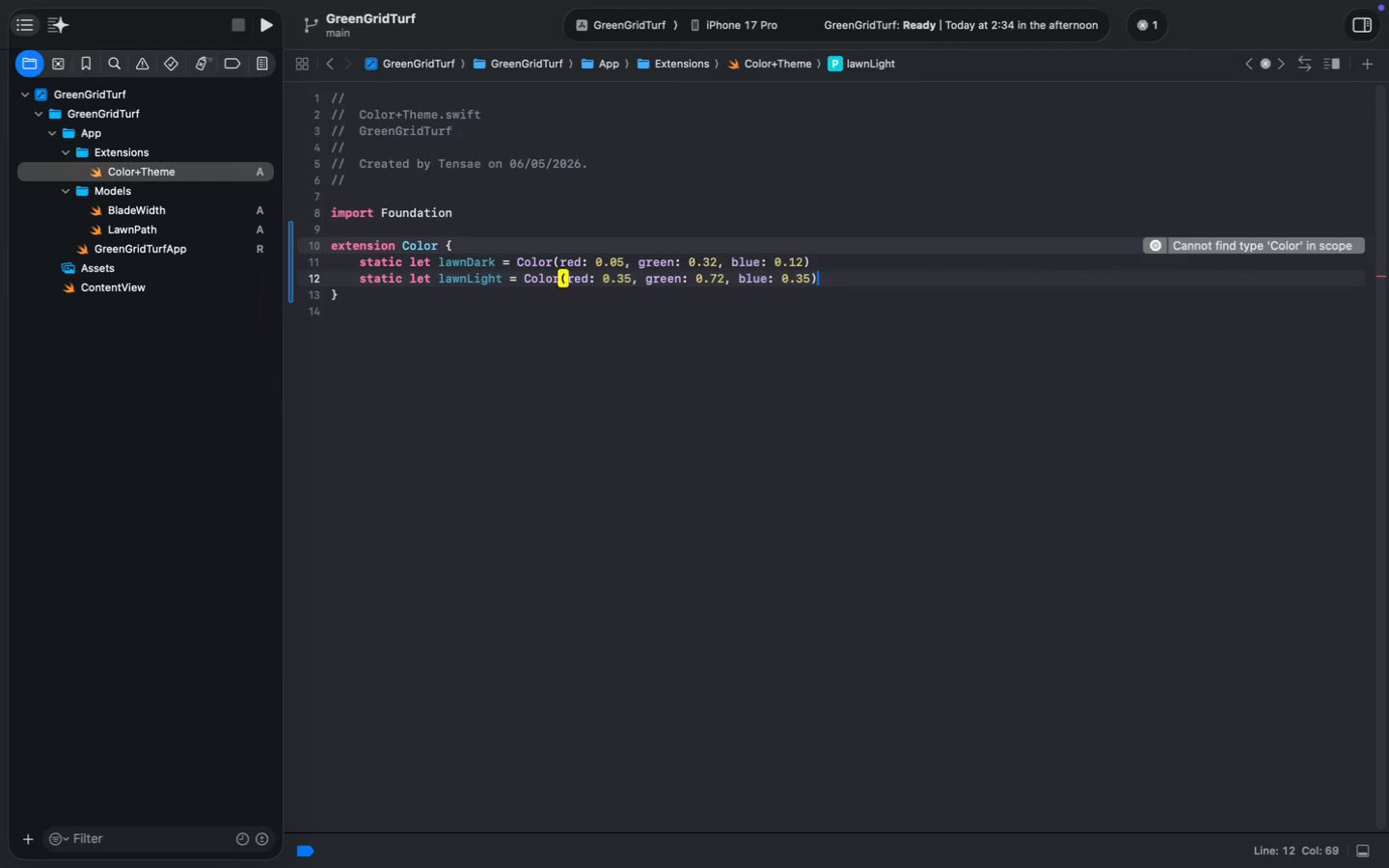 
key(Meta+ArrowRight)
 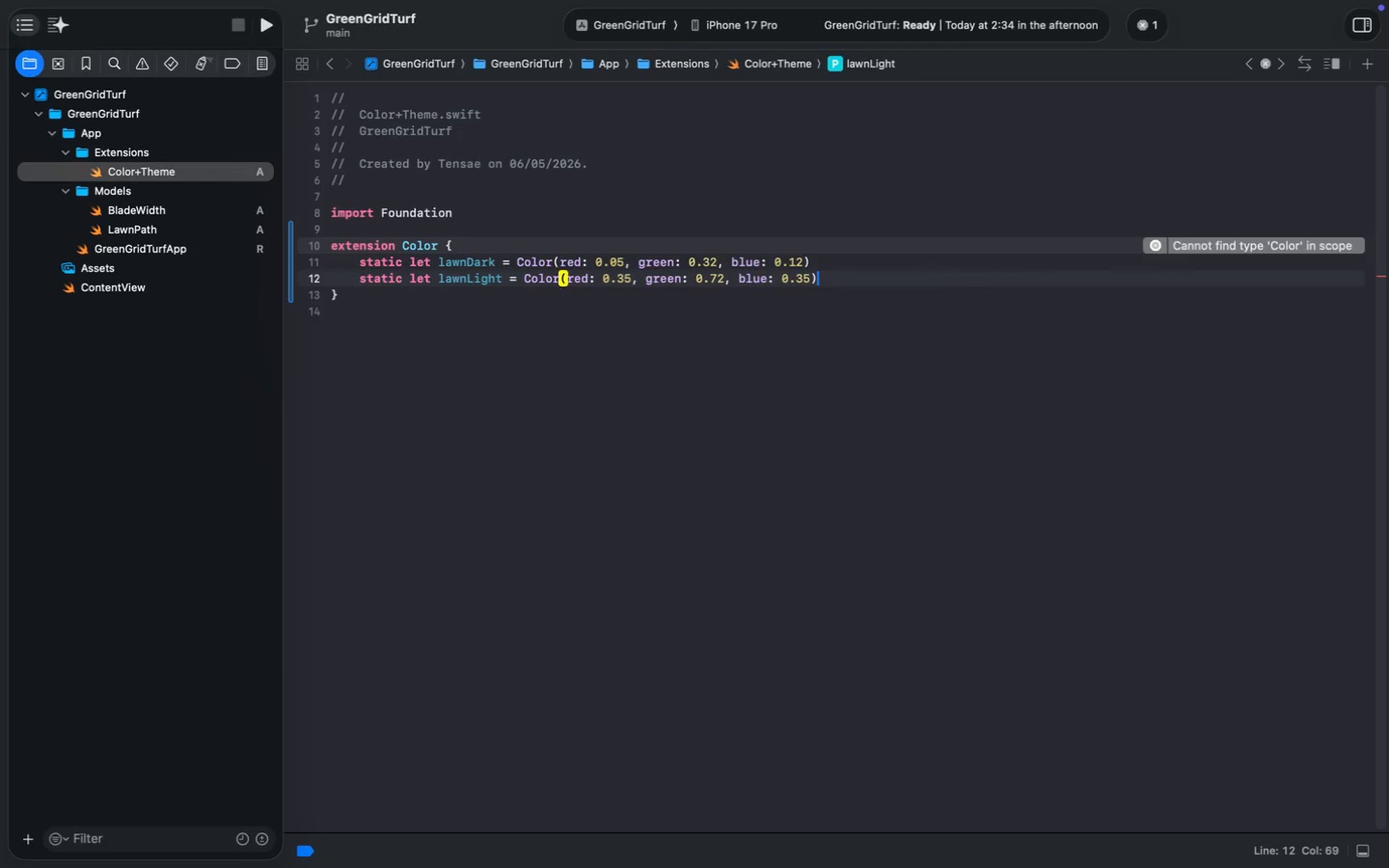 
key(Enter)
 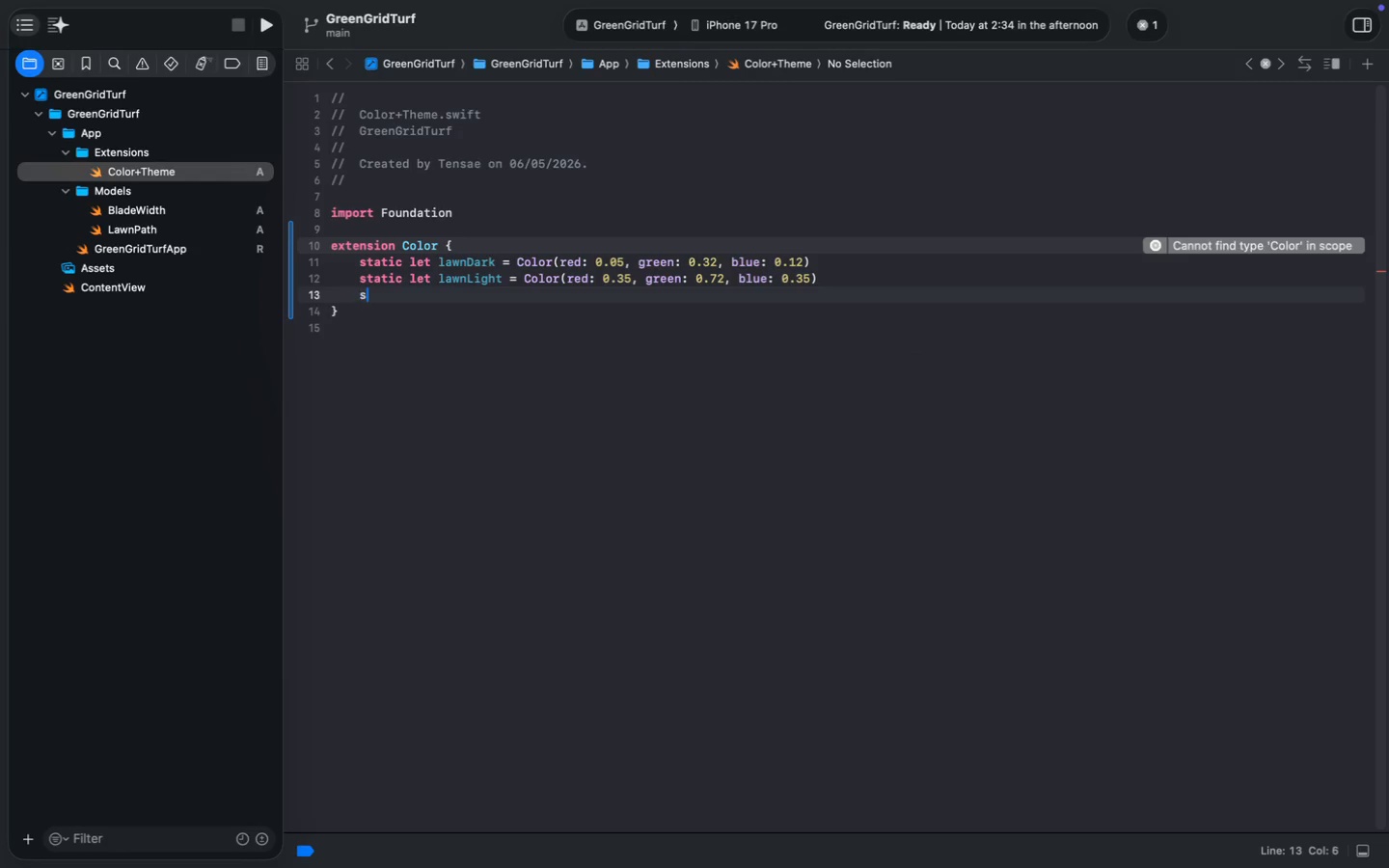 
type(static let cardBackground = Color.whi)
 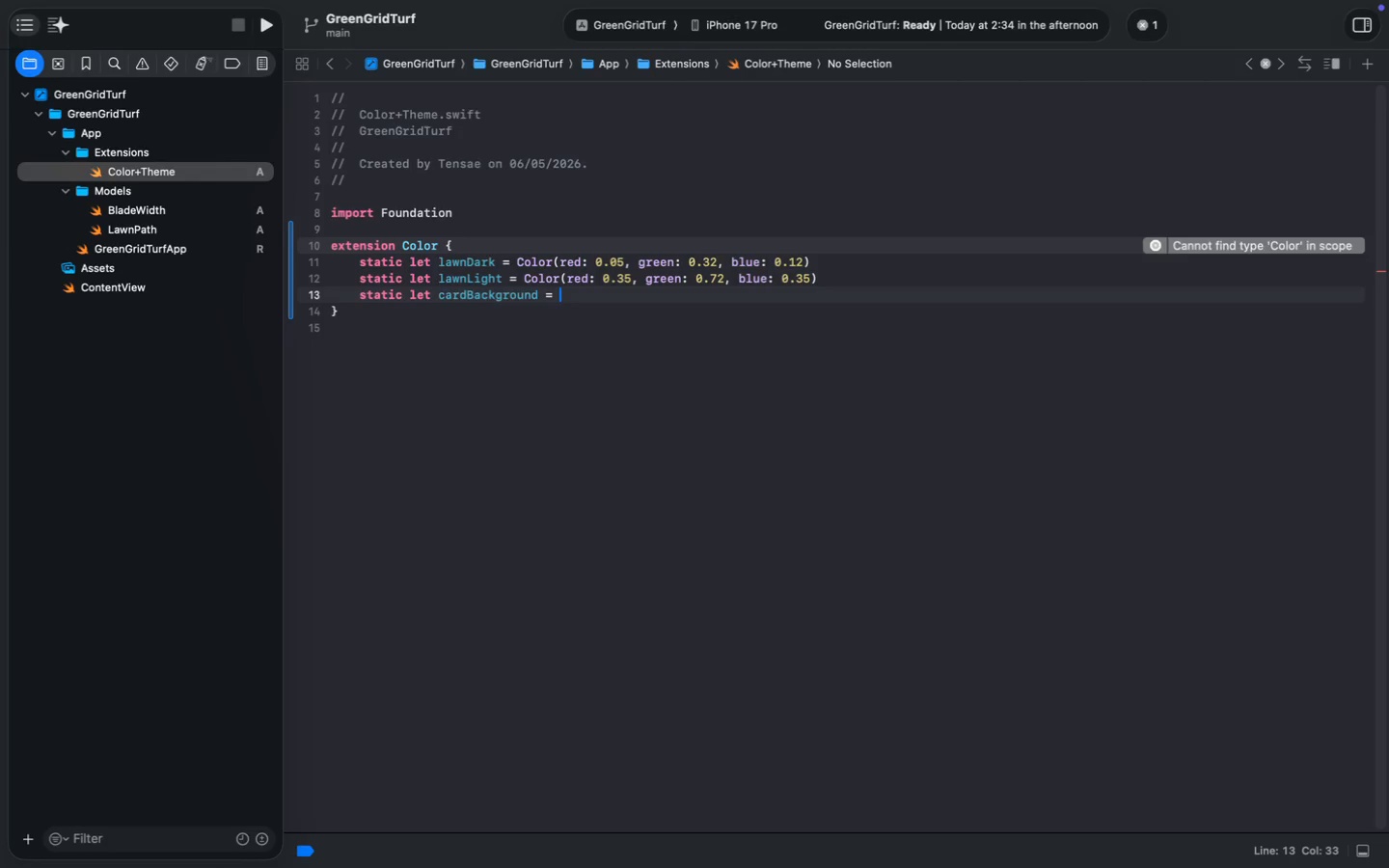 
key(Enter)
 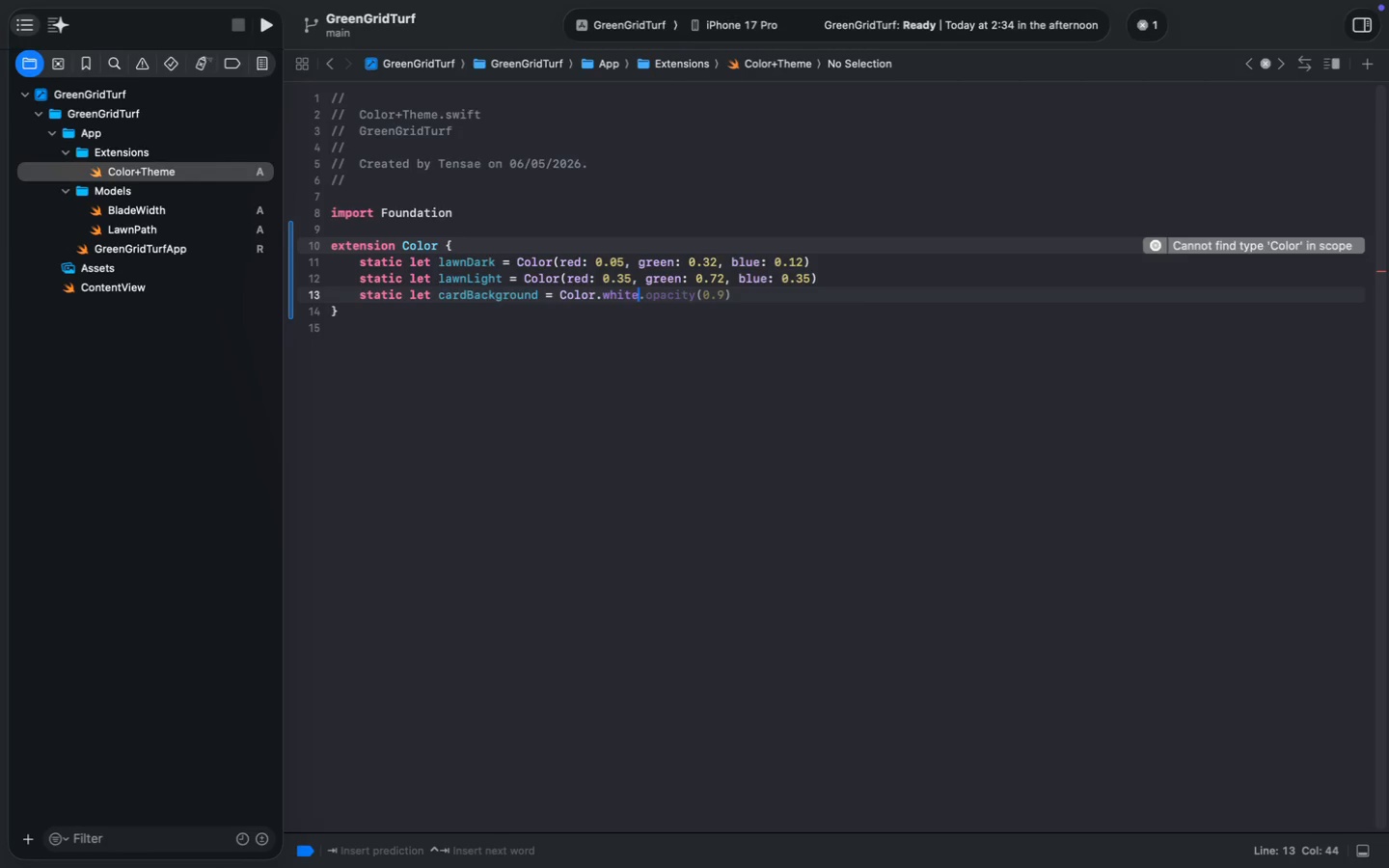 
key(Tab)
 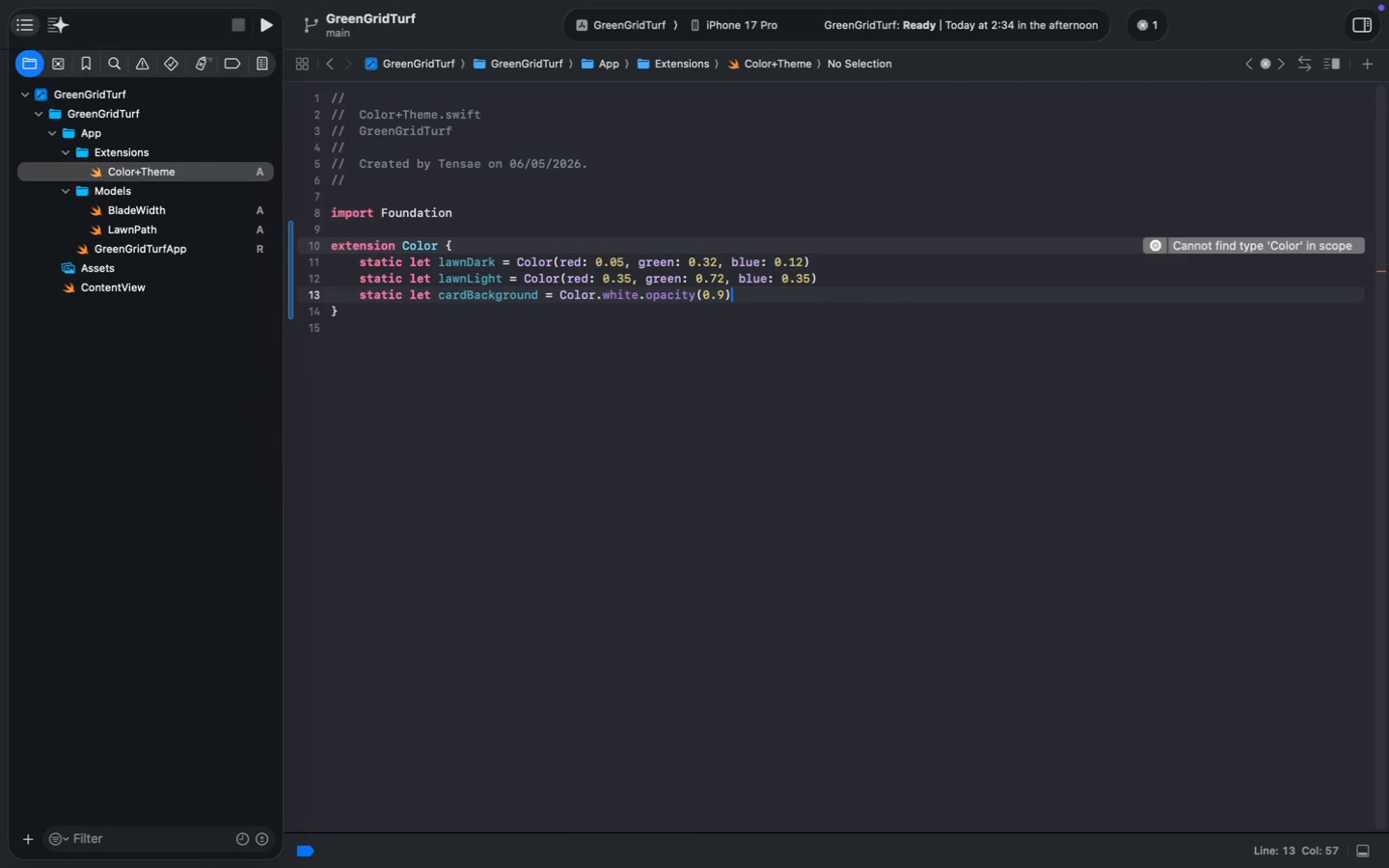 
key(ArrowLeft)
 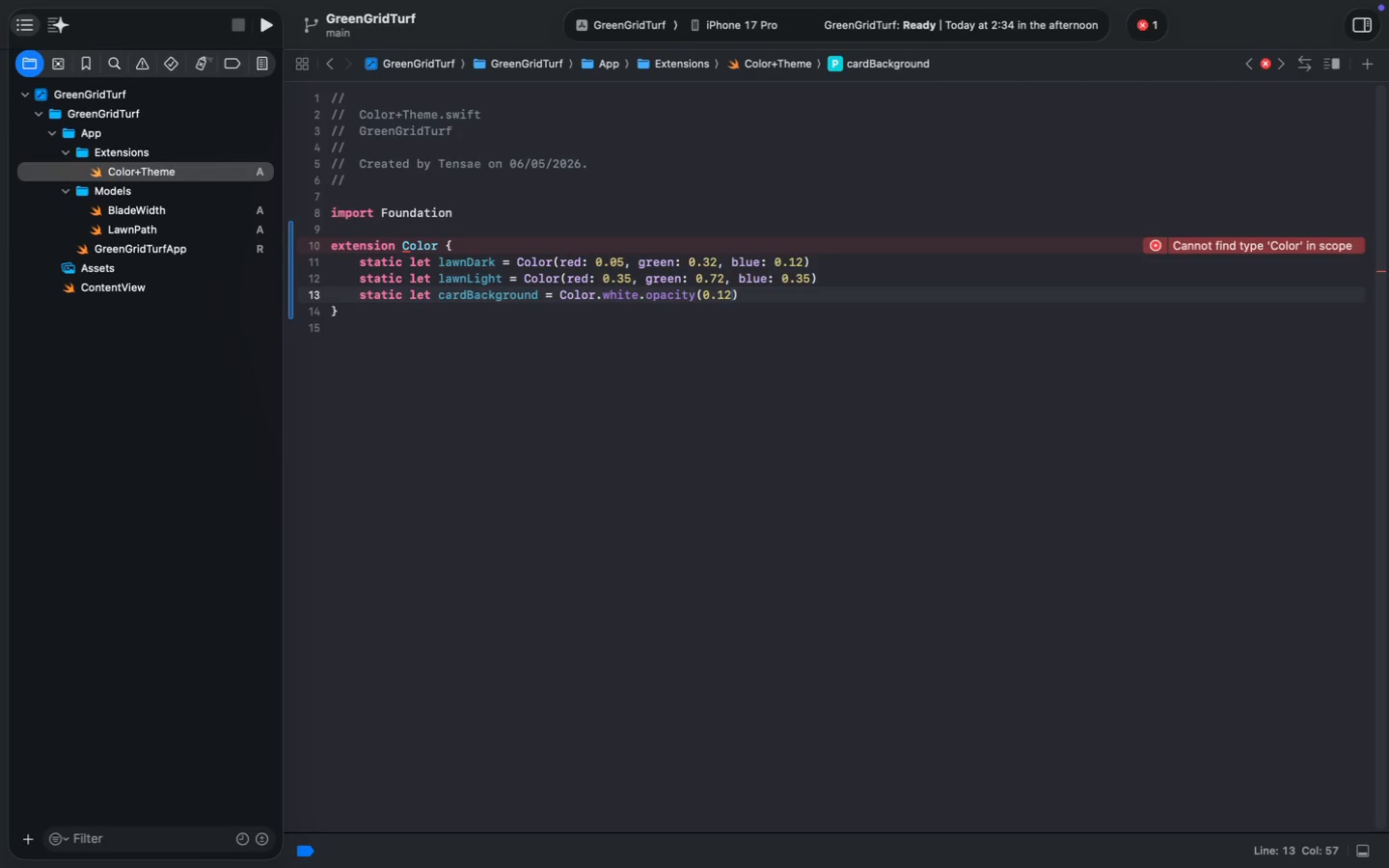 
key(Backspace)
type(12)
 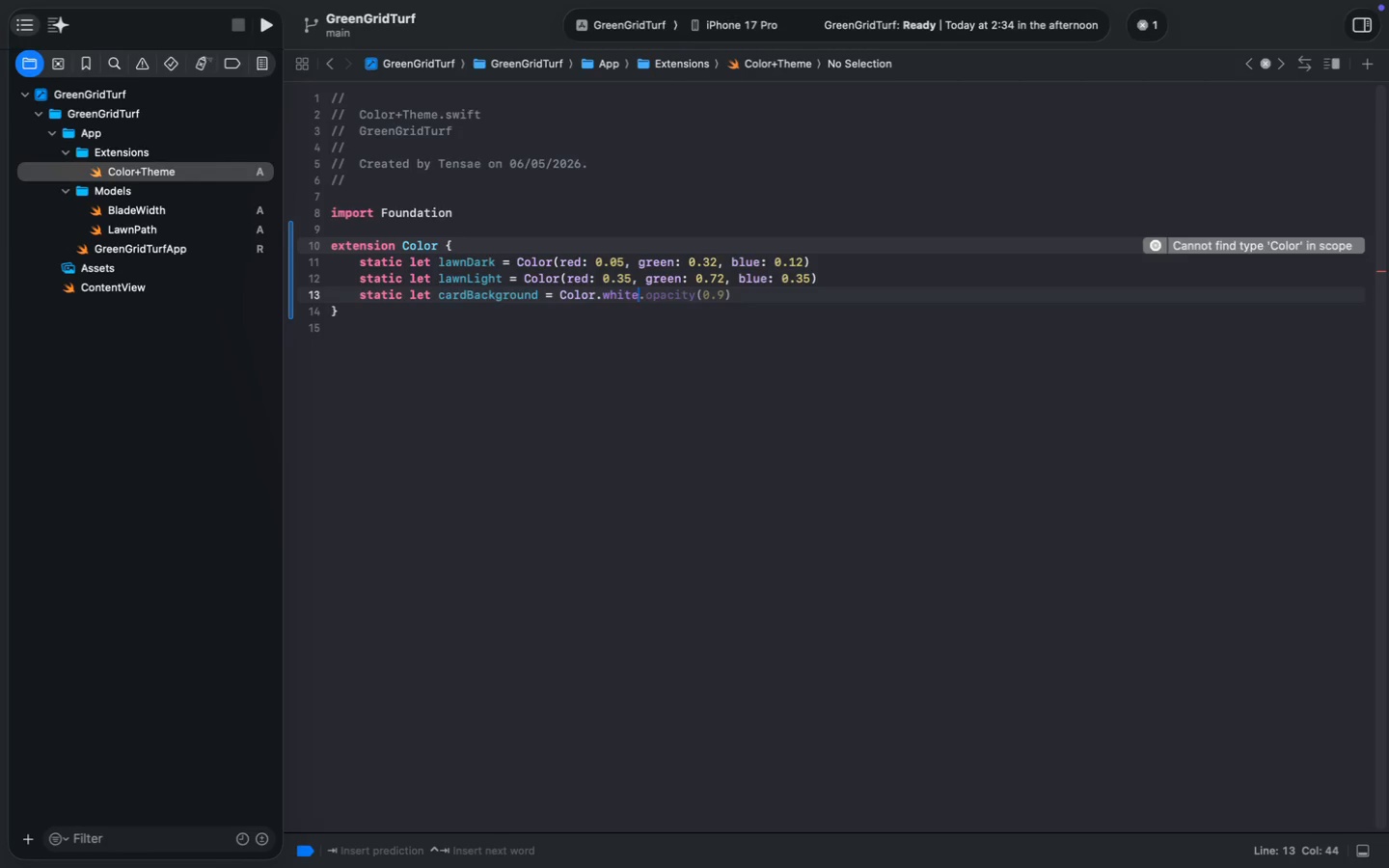 
wait(10.49)
 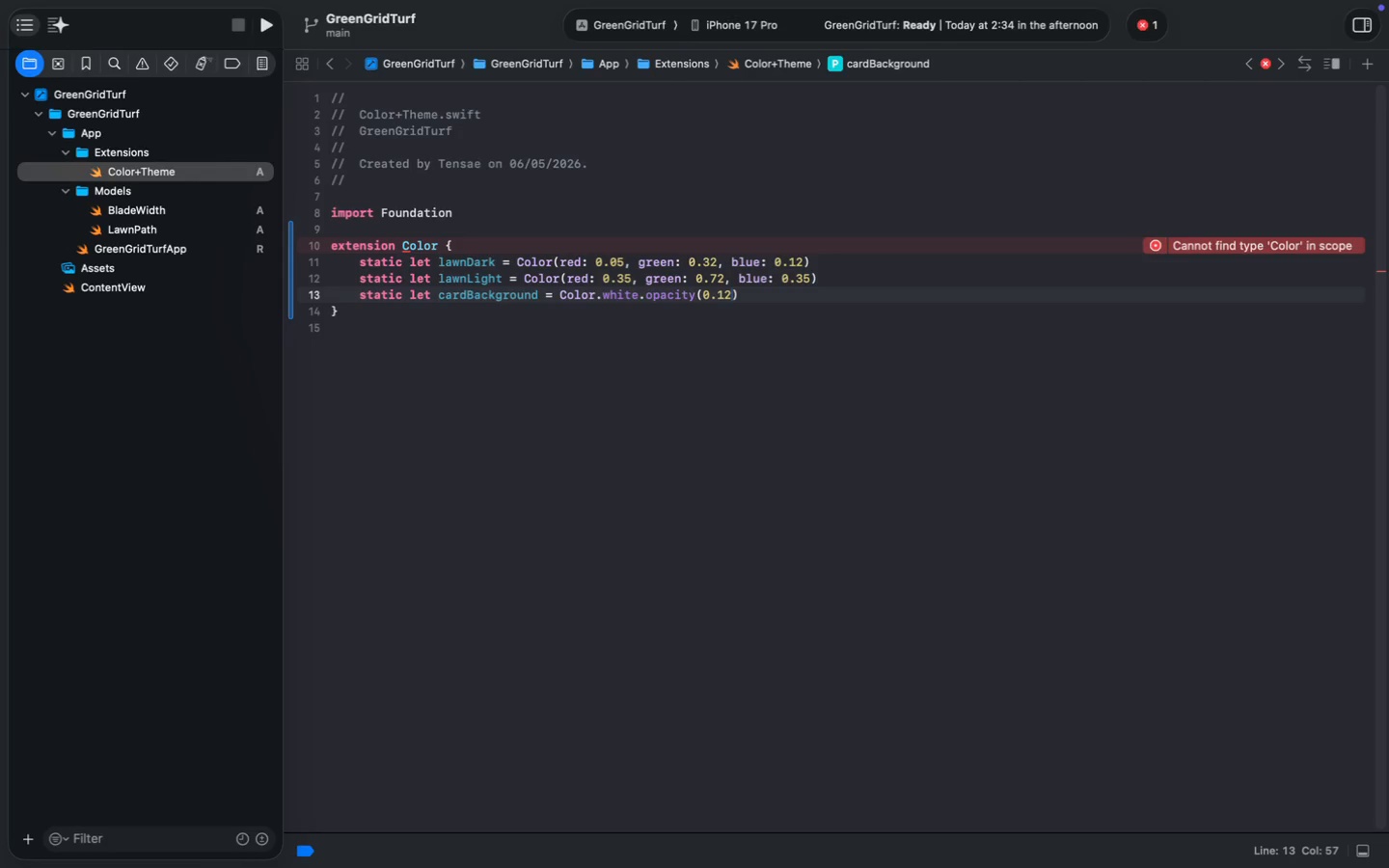 
left_click([66, 151])
 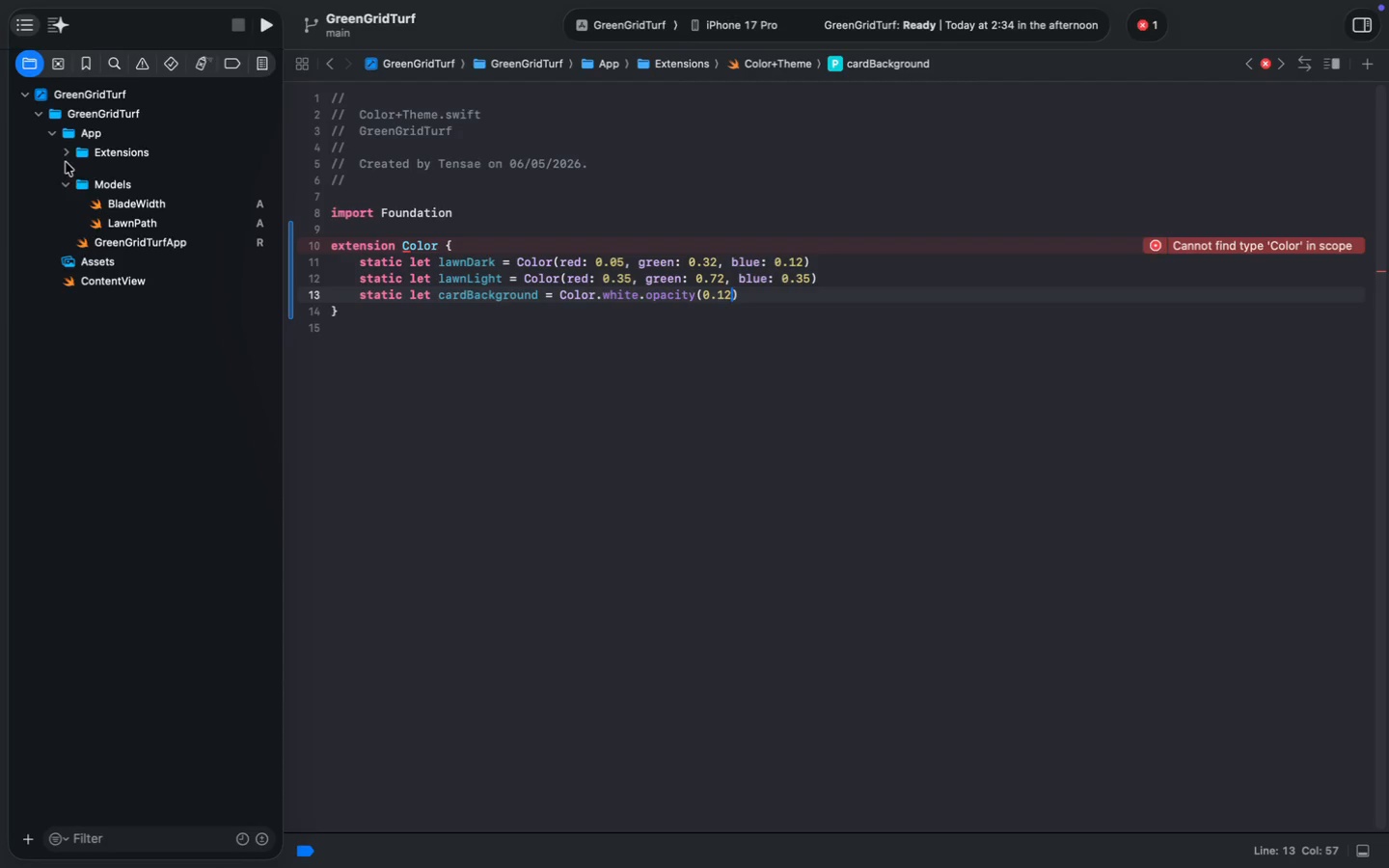 
left_click([67, 175])
 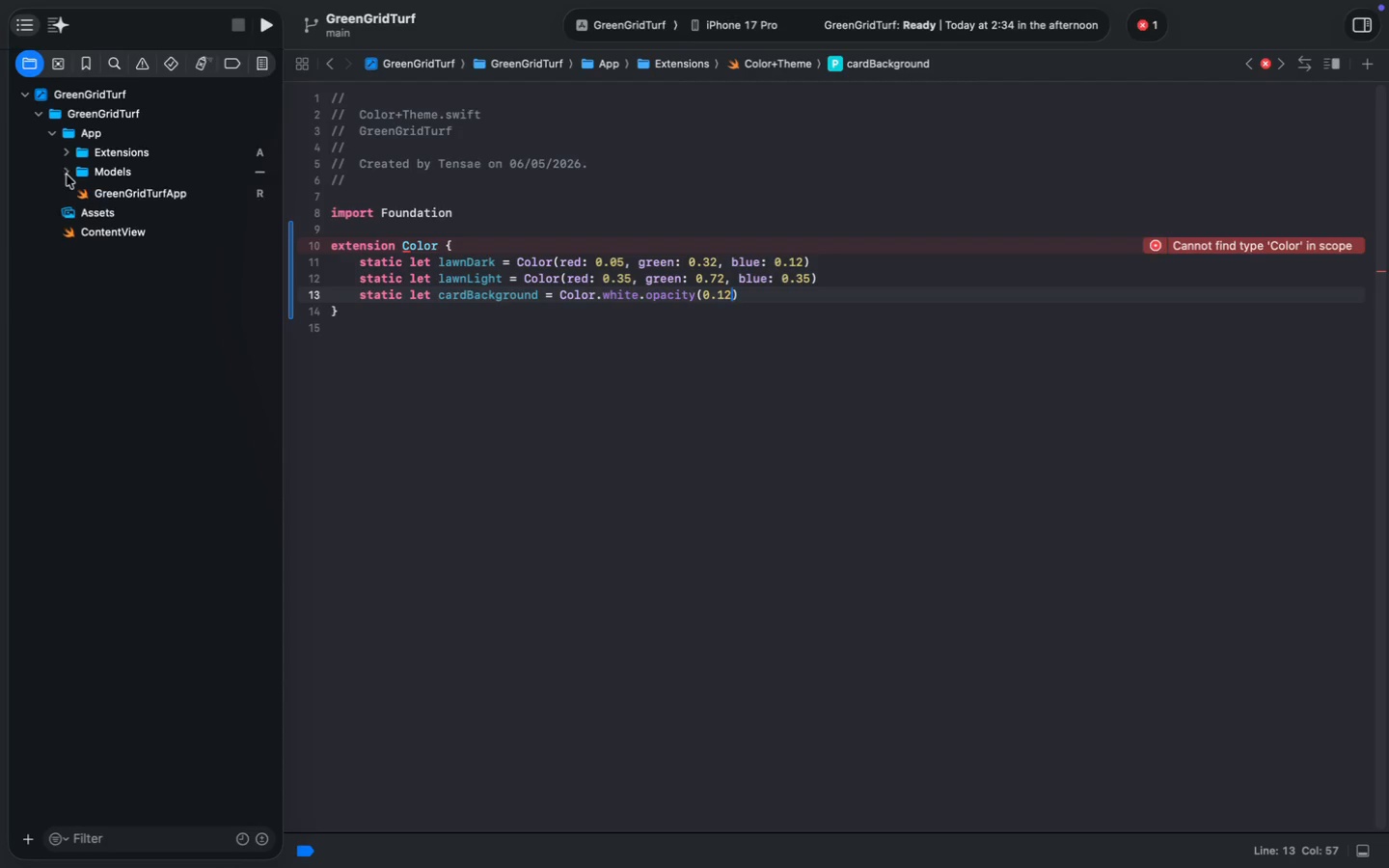 
left_click([77, 139])
 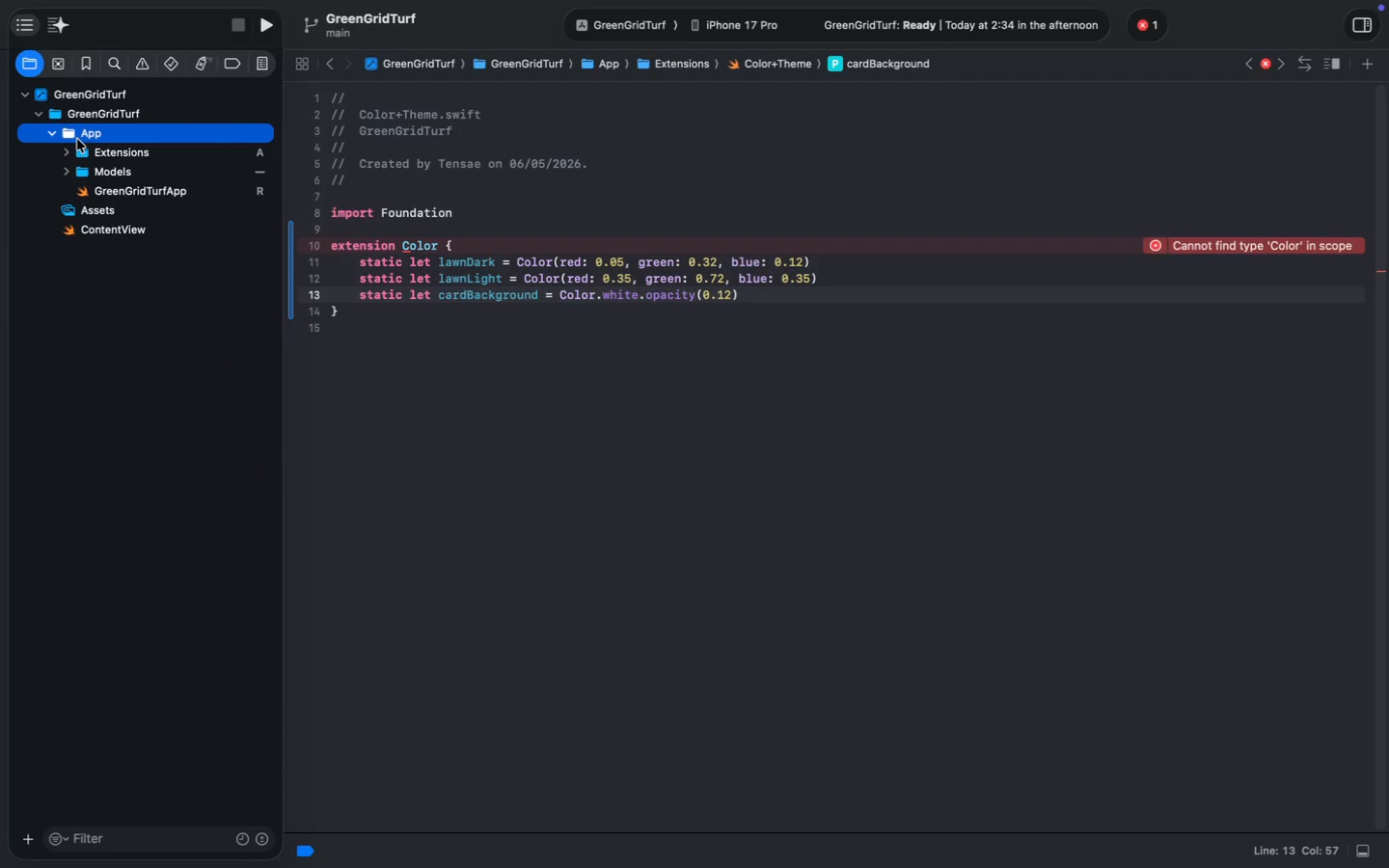 
key(Alt+Meta+N)
 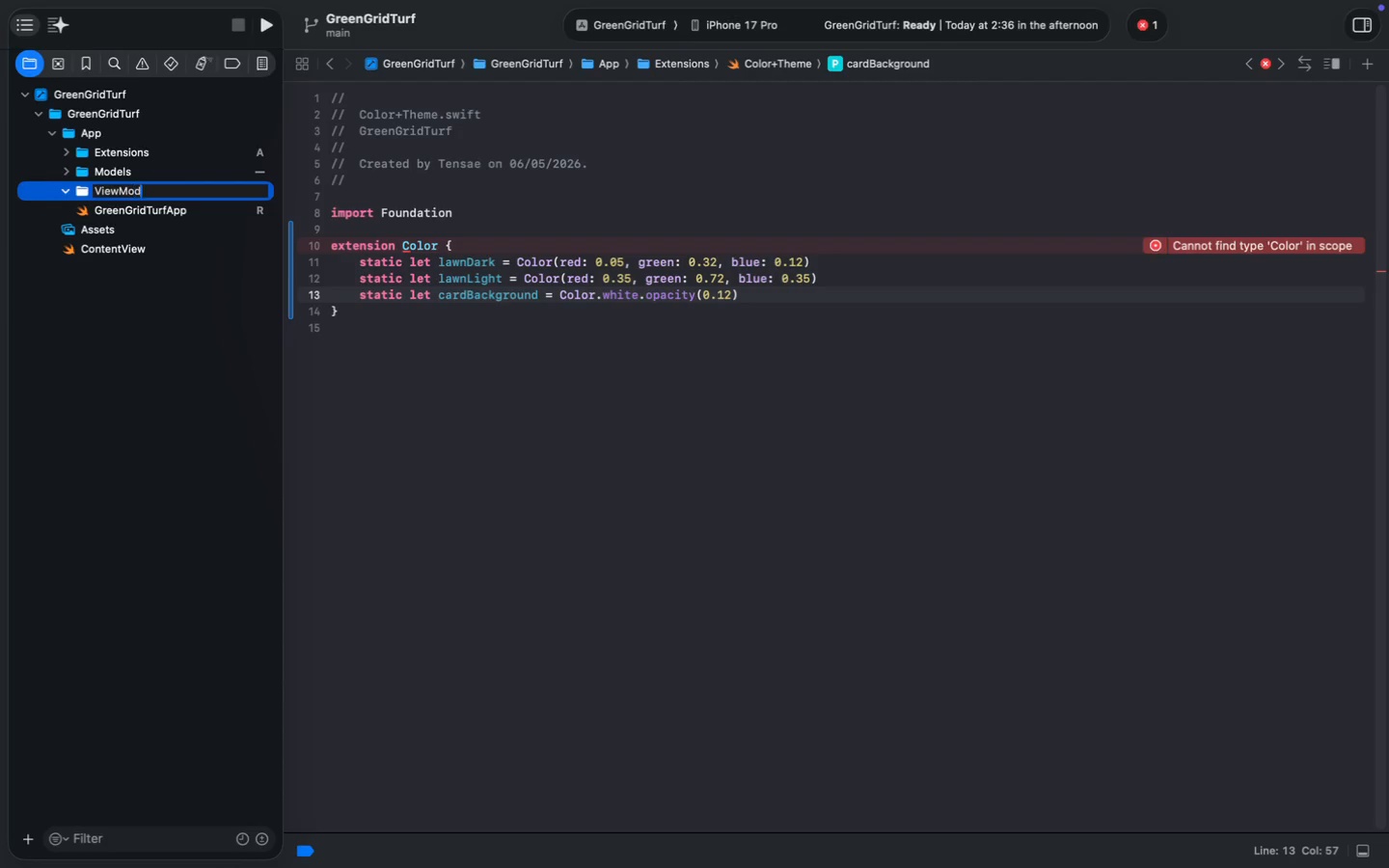 
type(ViewModel)
 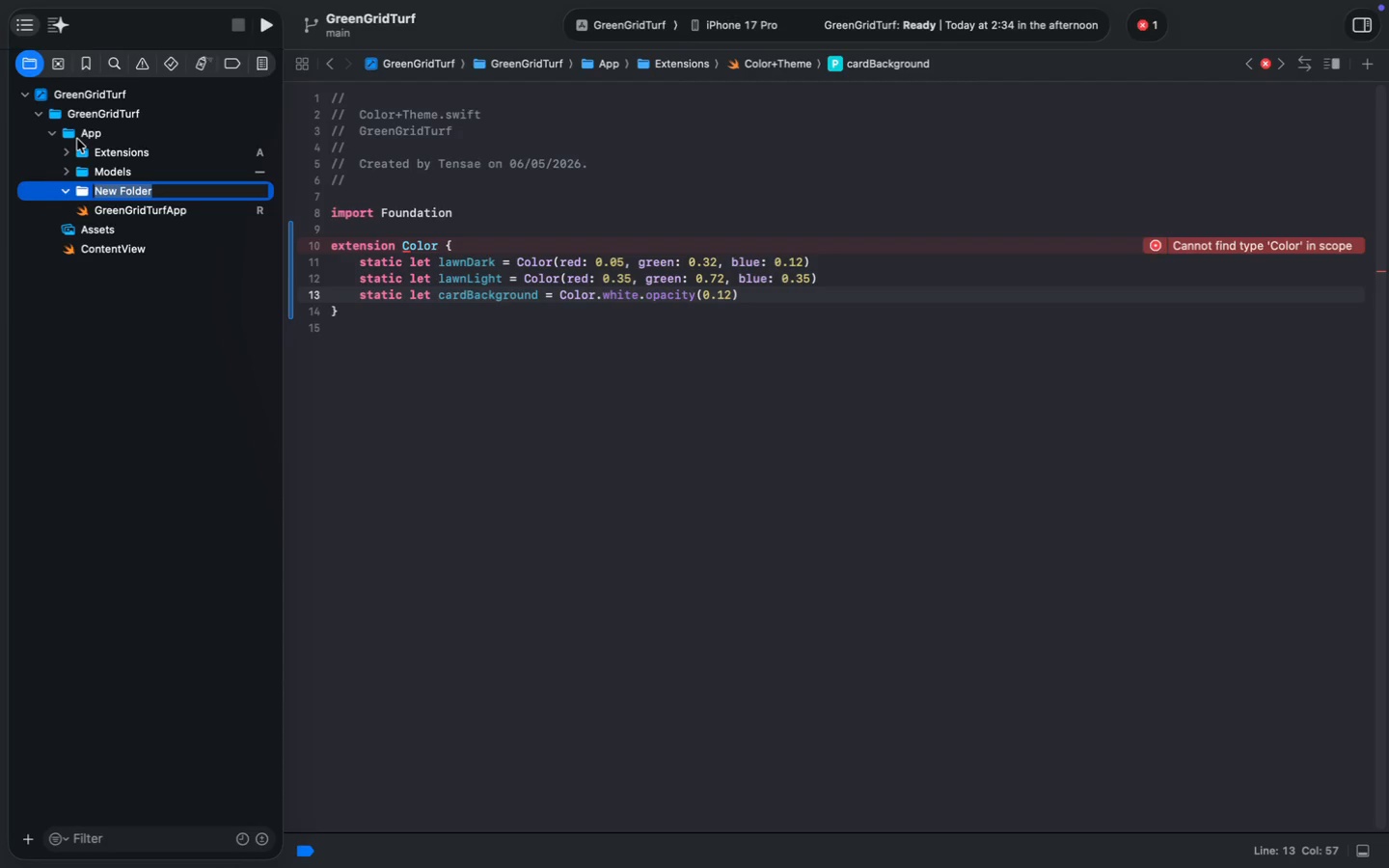 
key(Enter)
 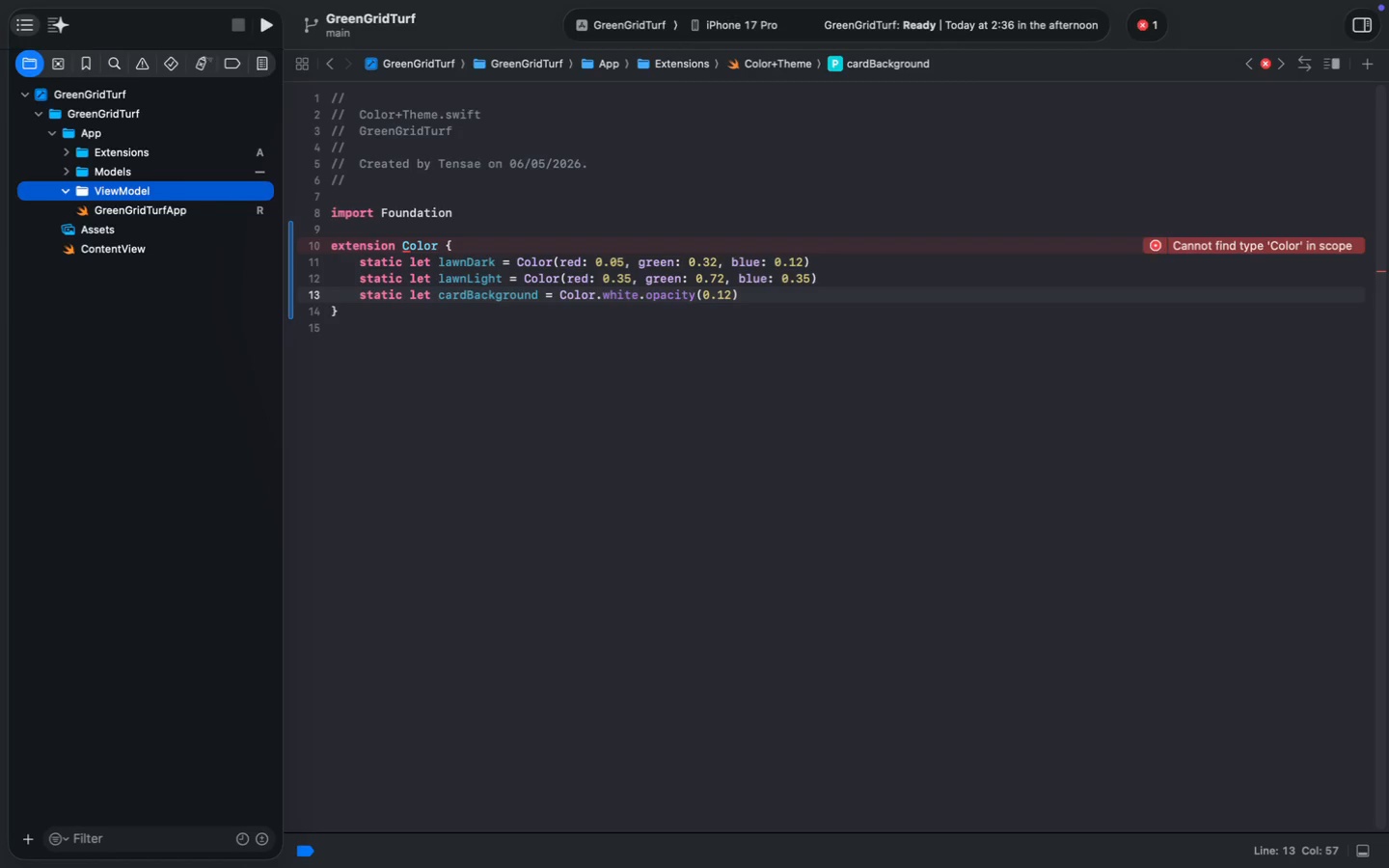 
key(Enter)
 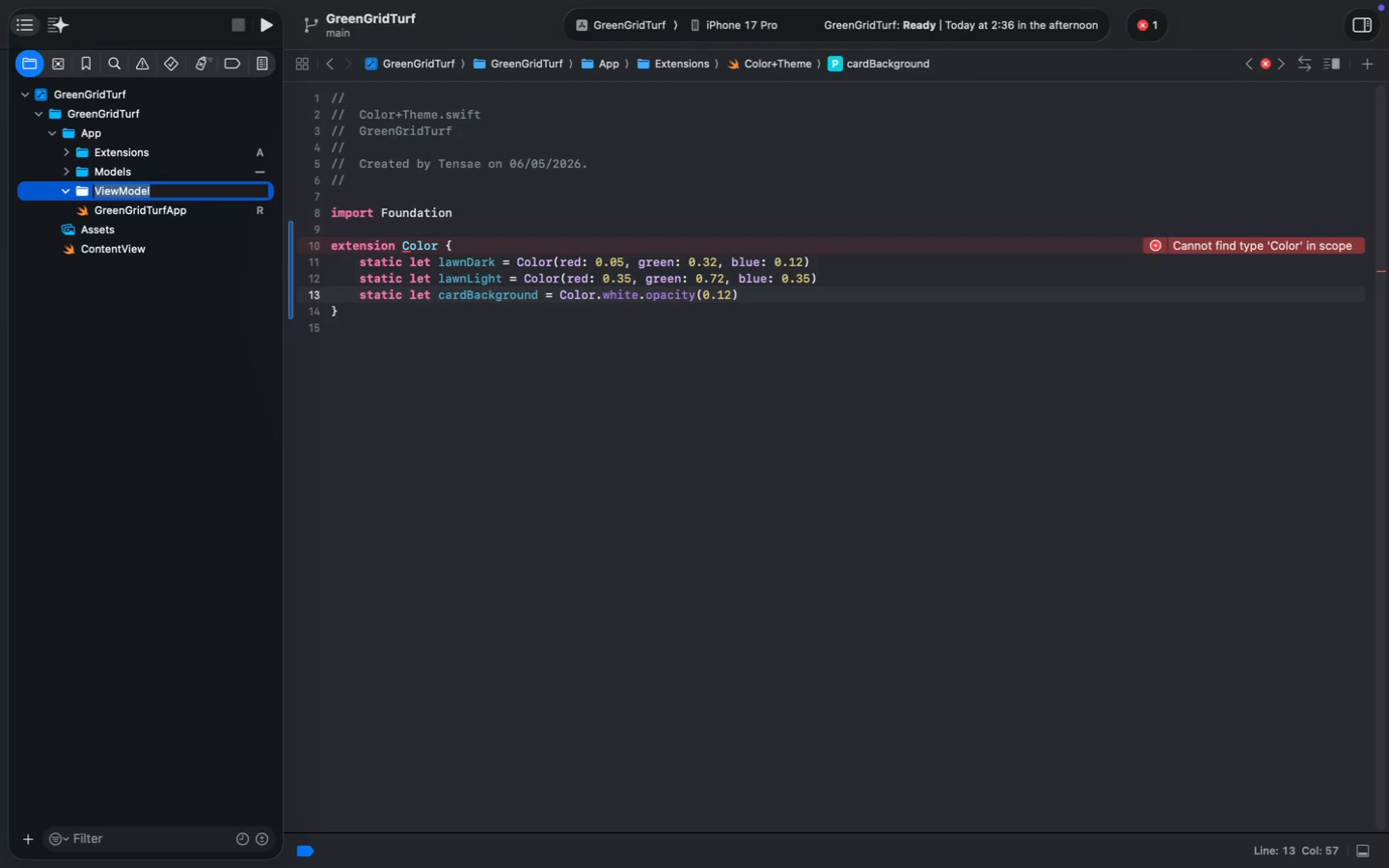 
key(ArrowRight)
 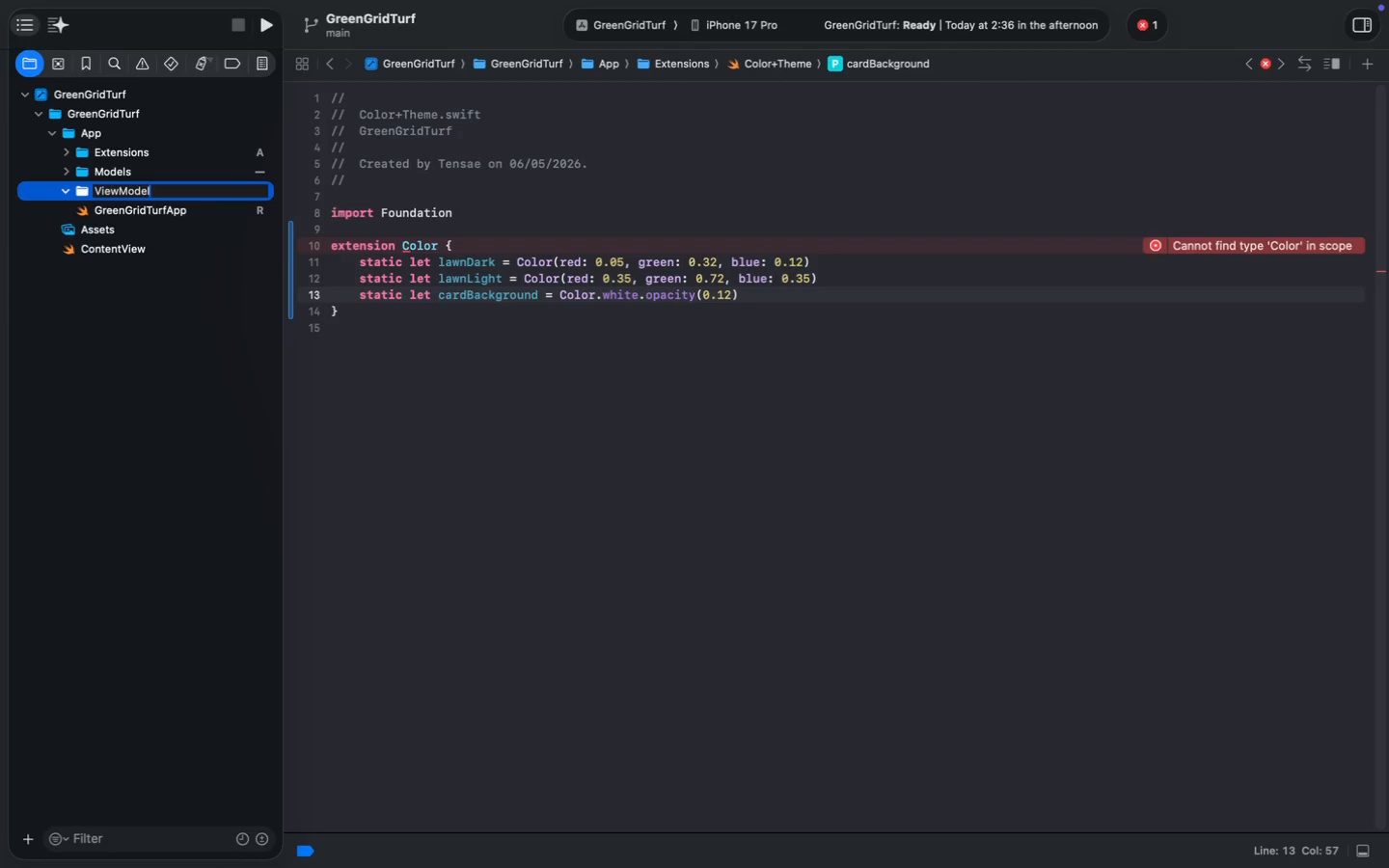 
key(S)
 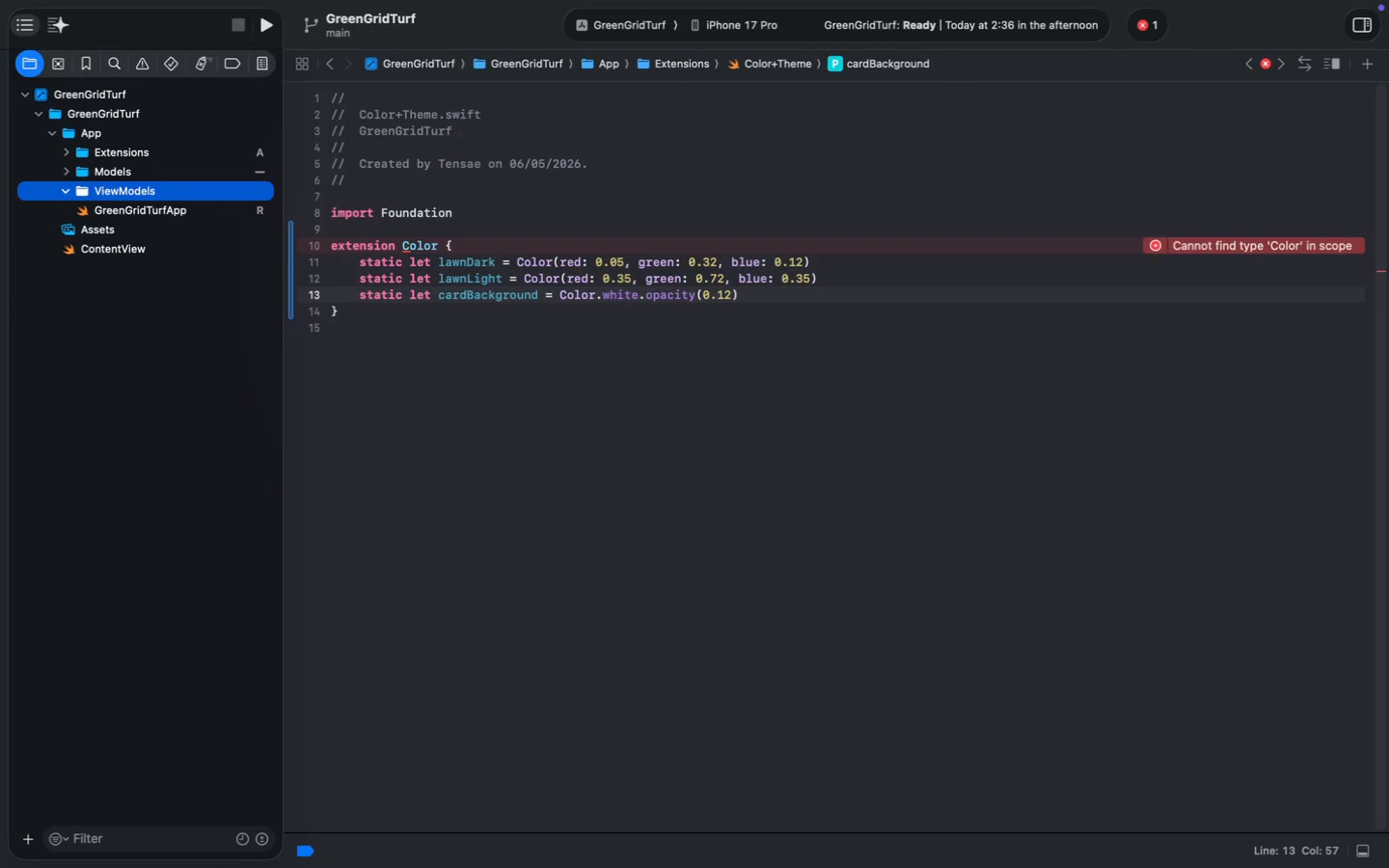 
key(Enter)
 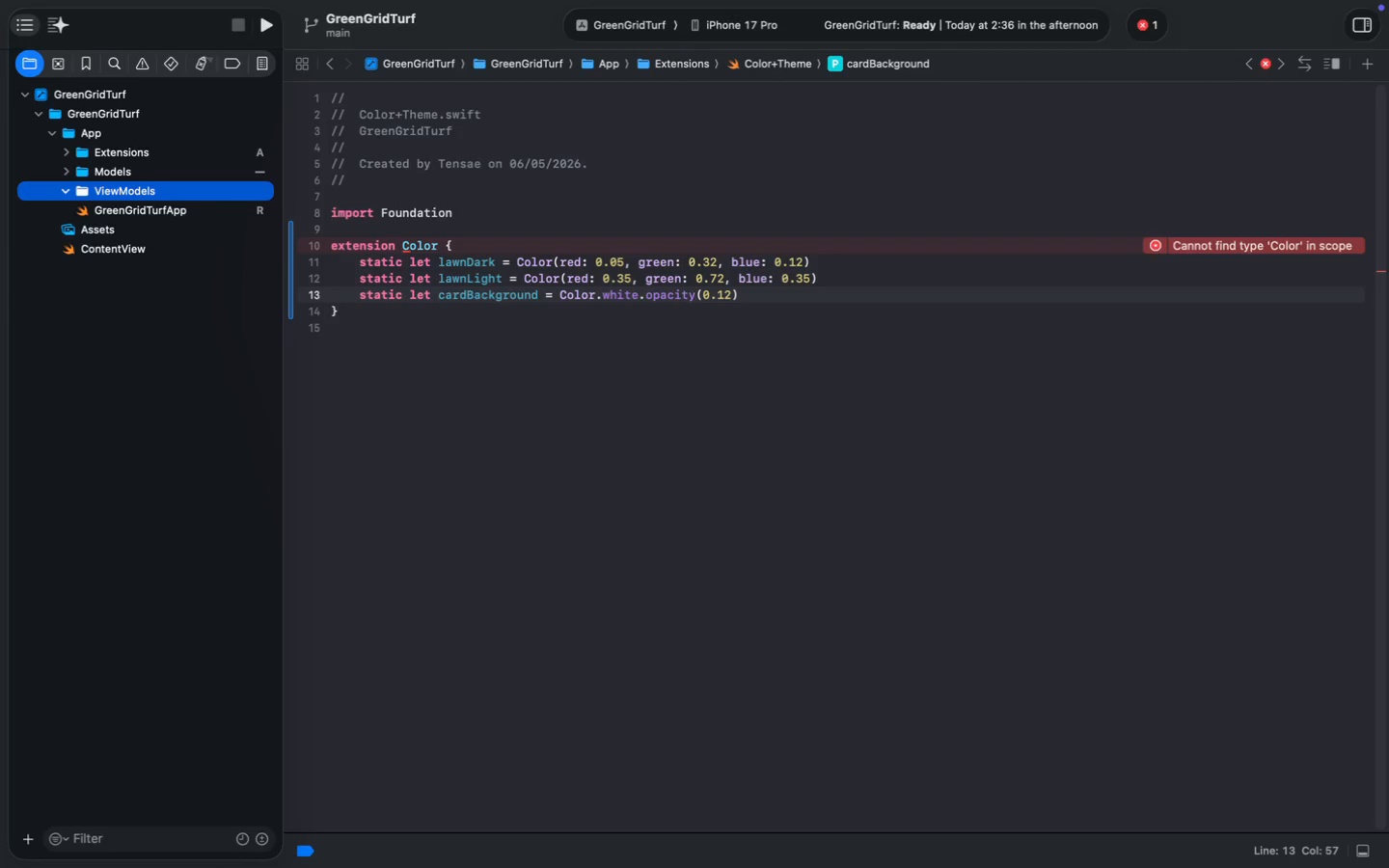 
key(Meta+N)
 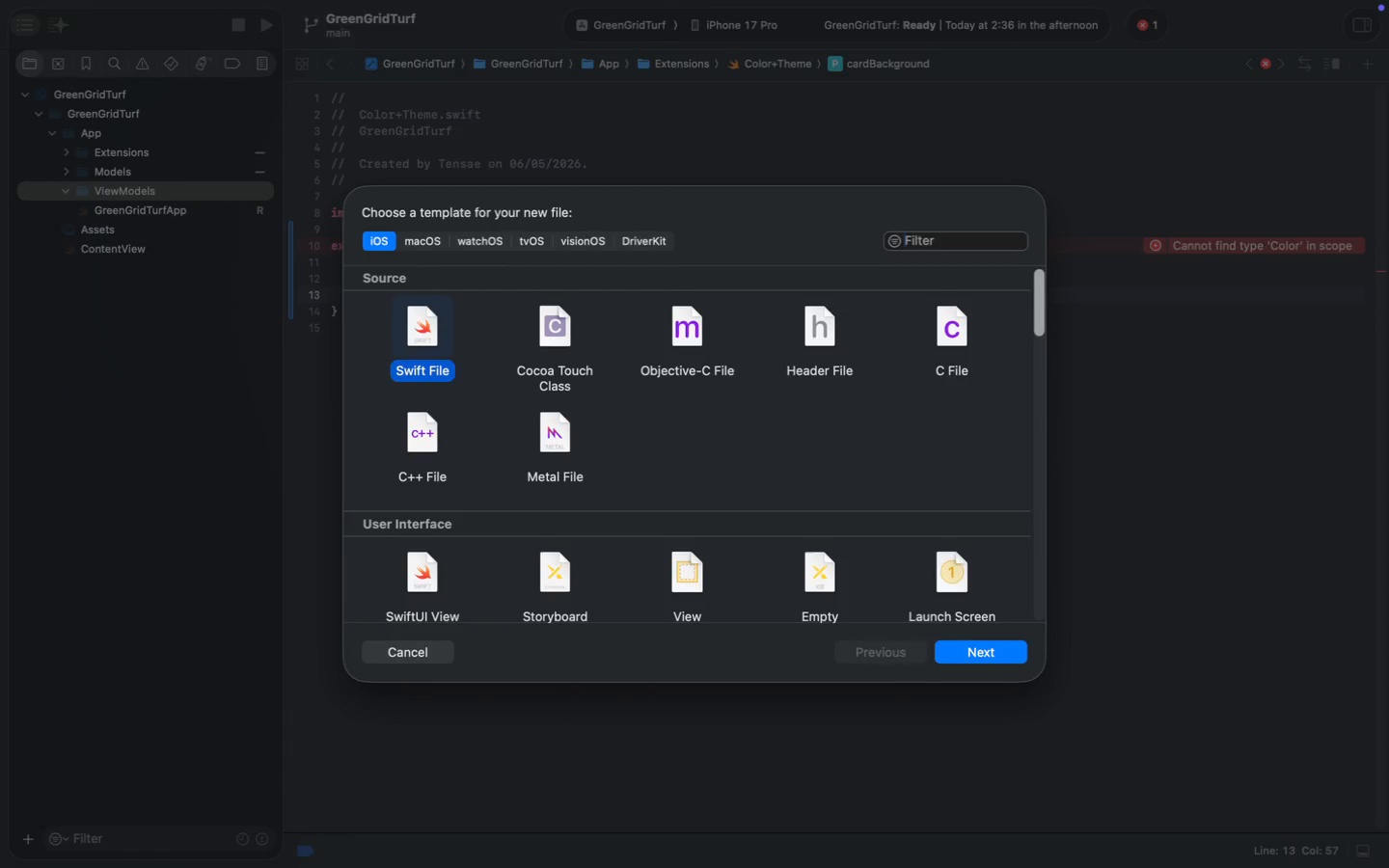 
type(Lawn)
key(Backspace)
key(Backspace)
key(Backspace)
key(Backspace)
 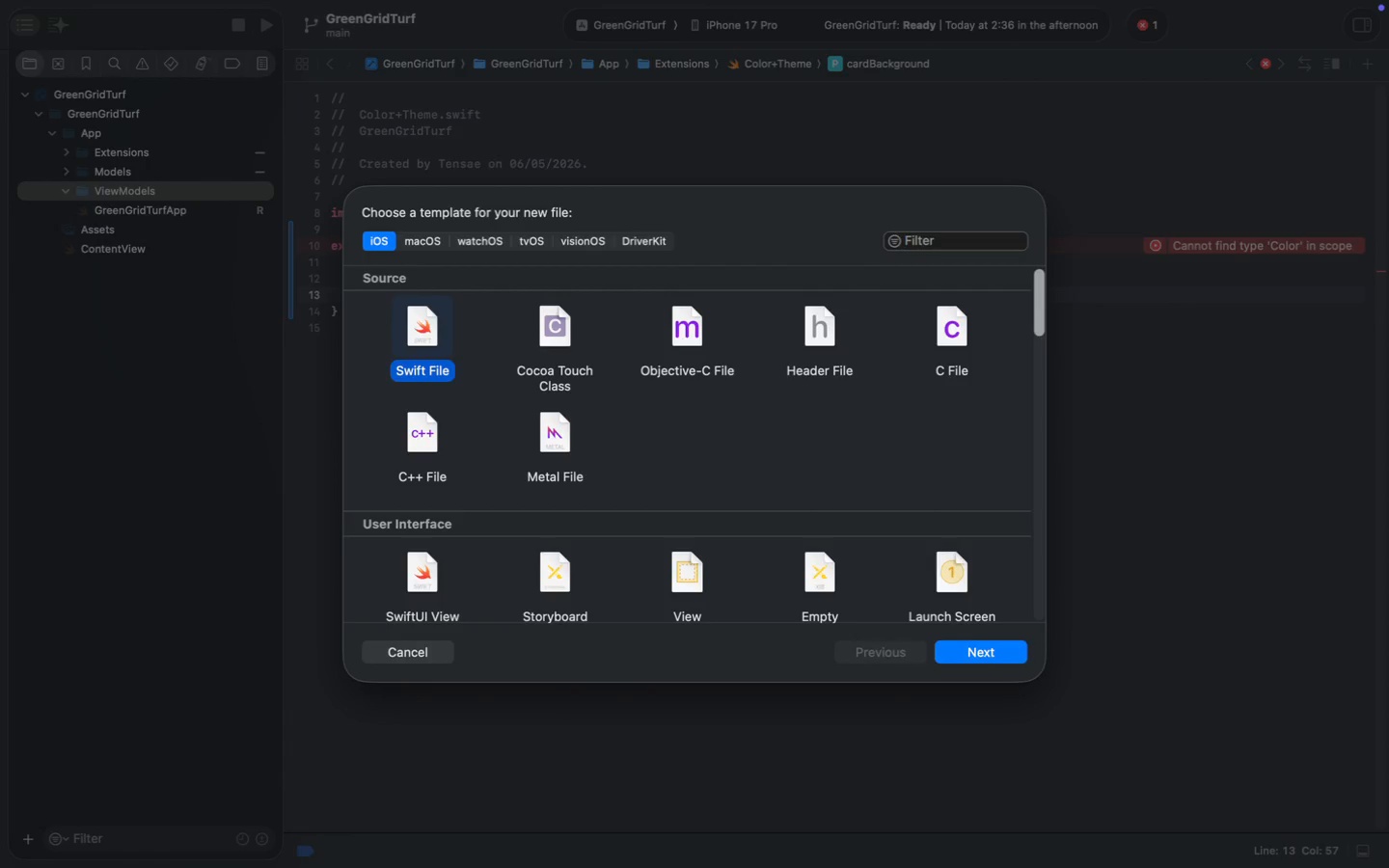 
key(Enter)
 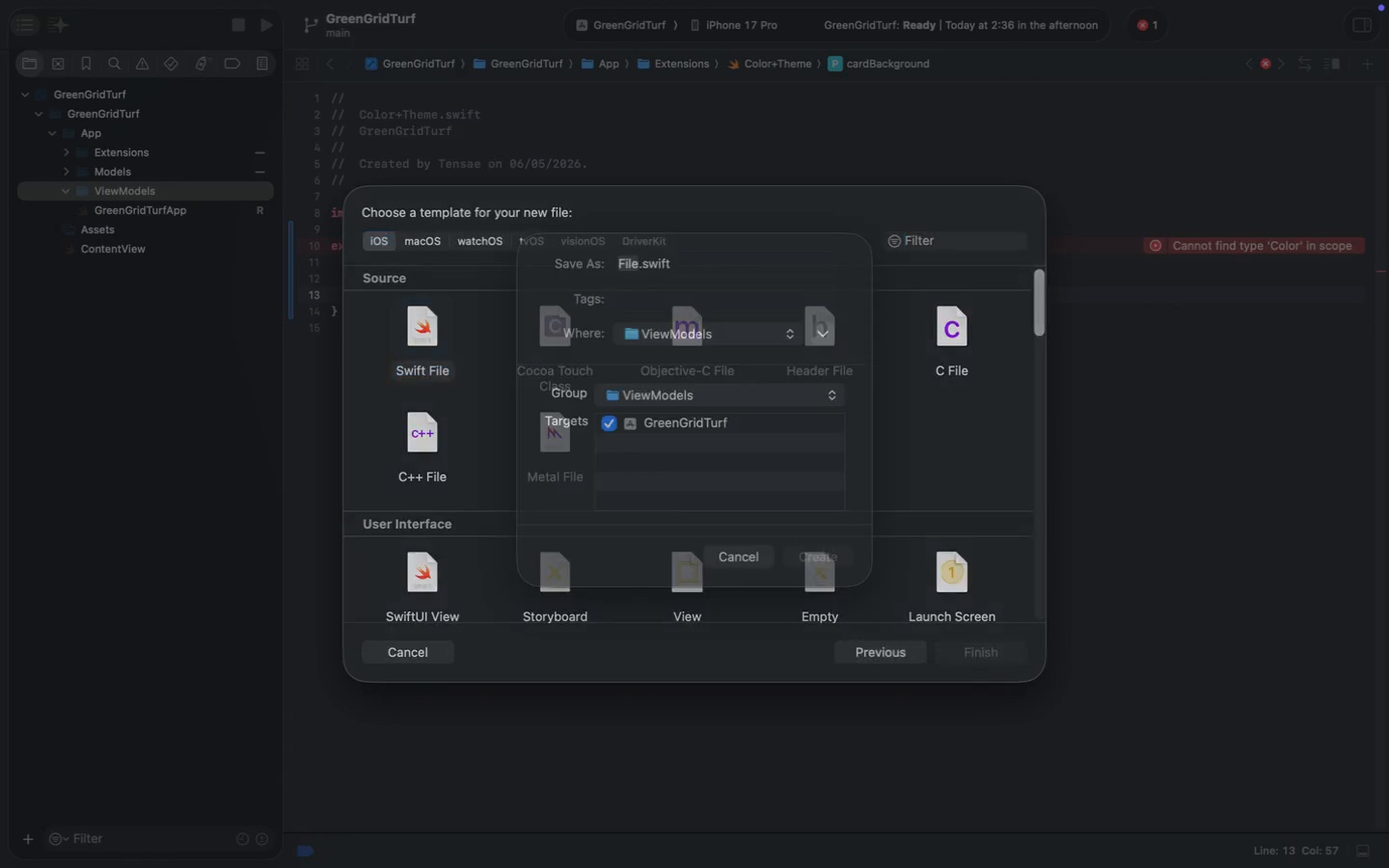 
type(LawnViewModel)
 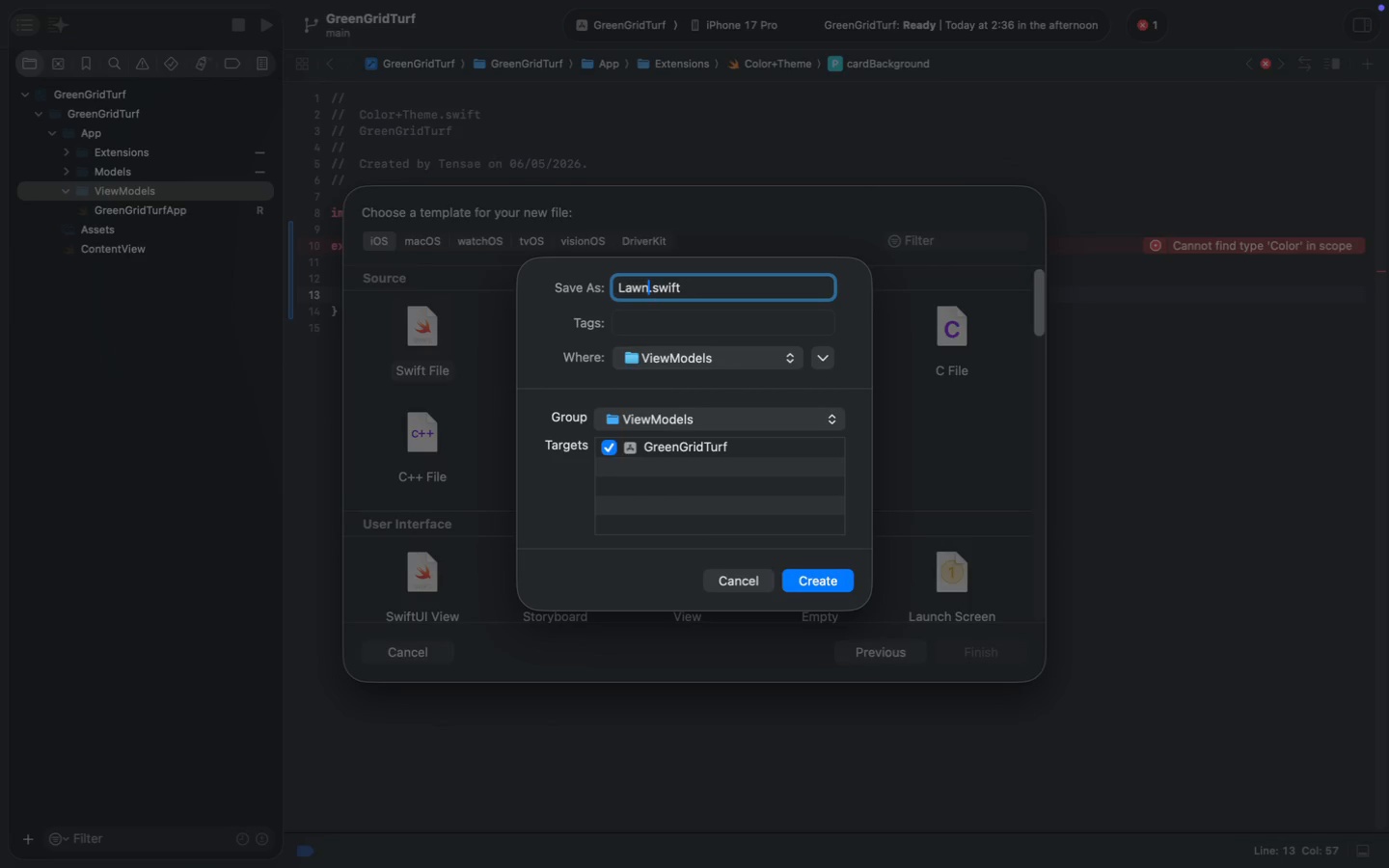 
 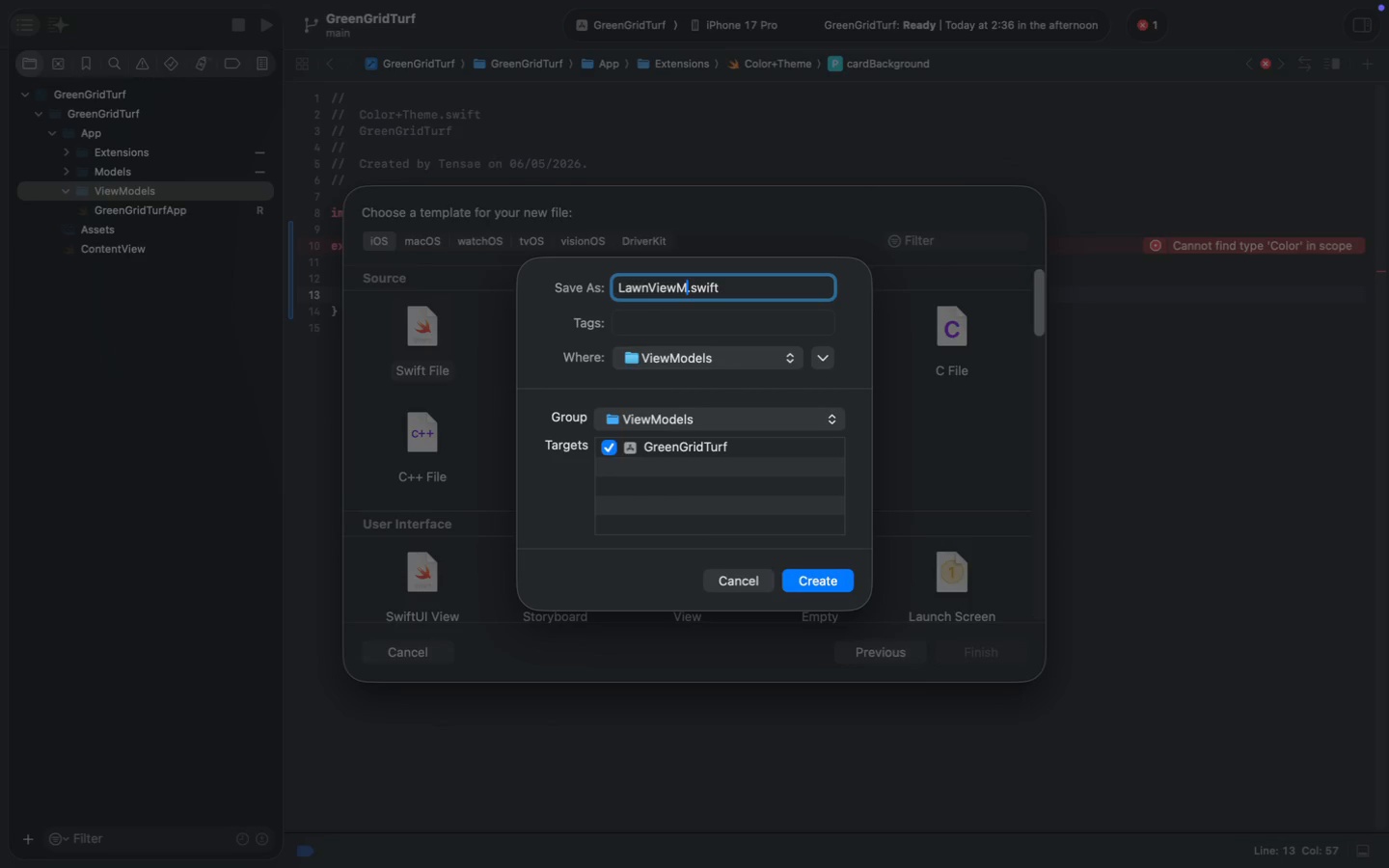 
key(Enter)
 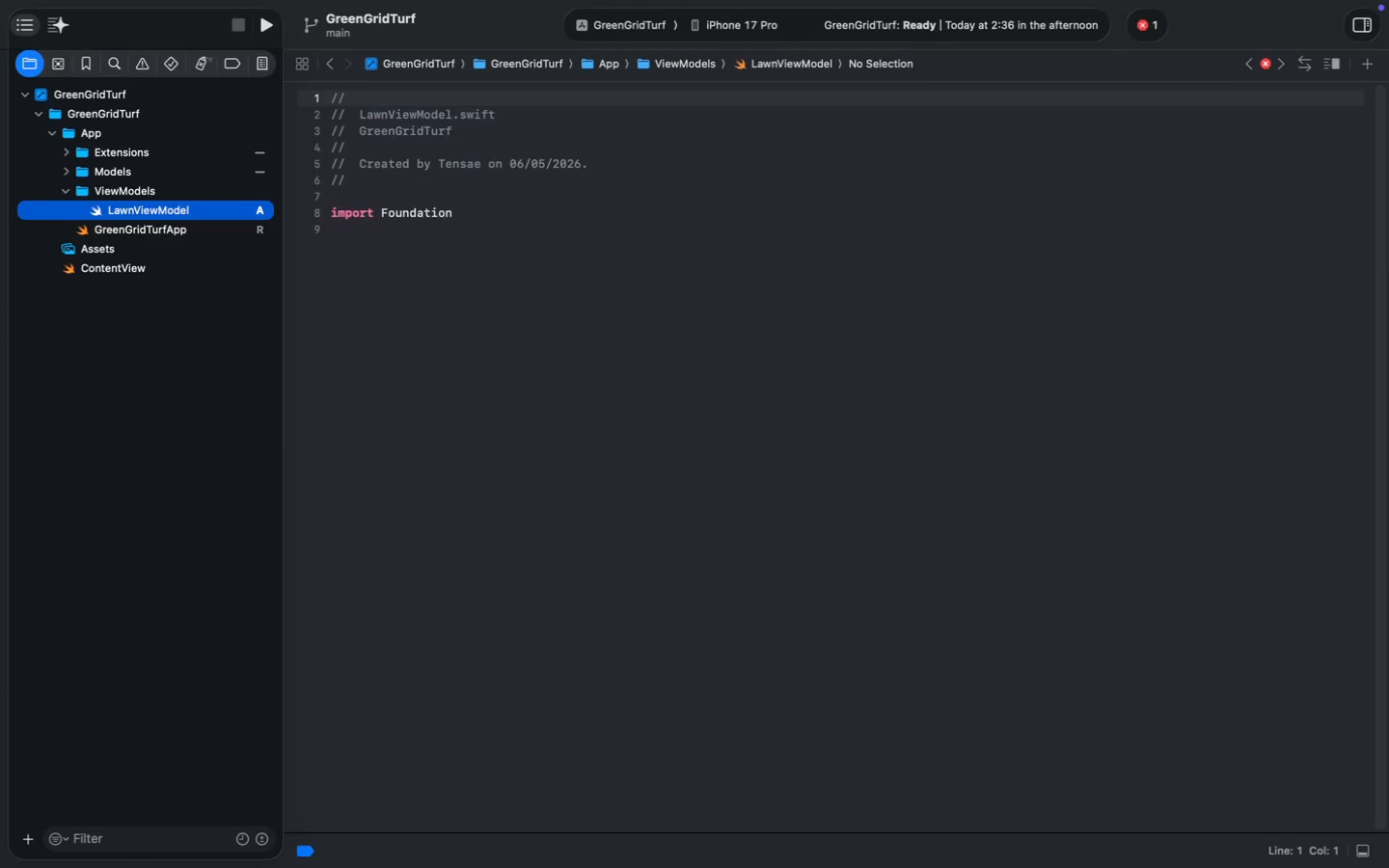 
key(ArrowUp)
 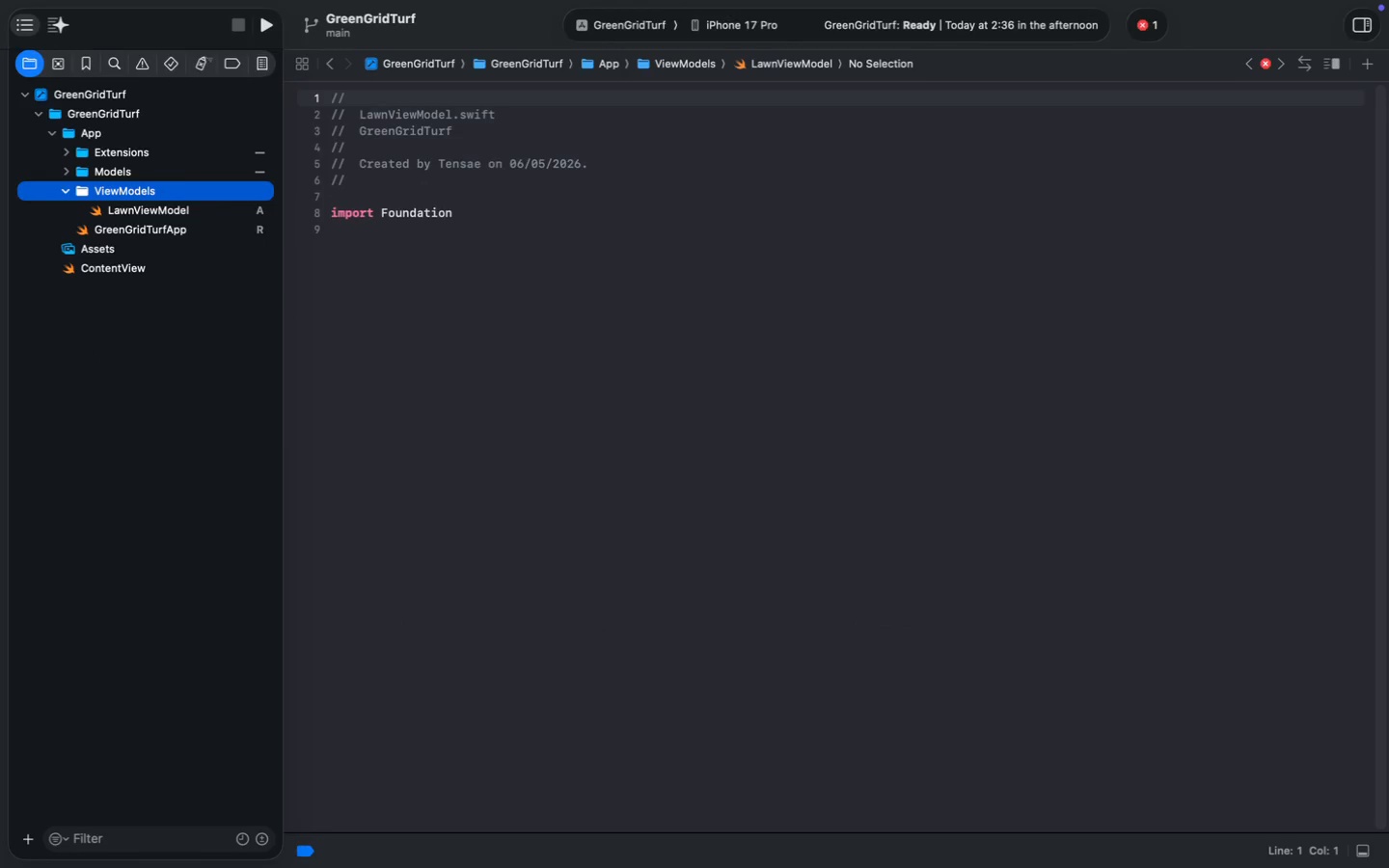 
key(ArrowDown)
 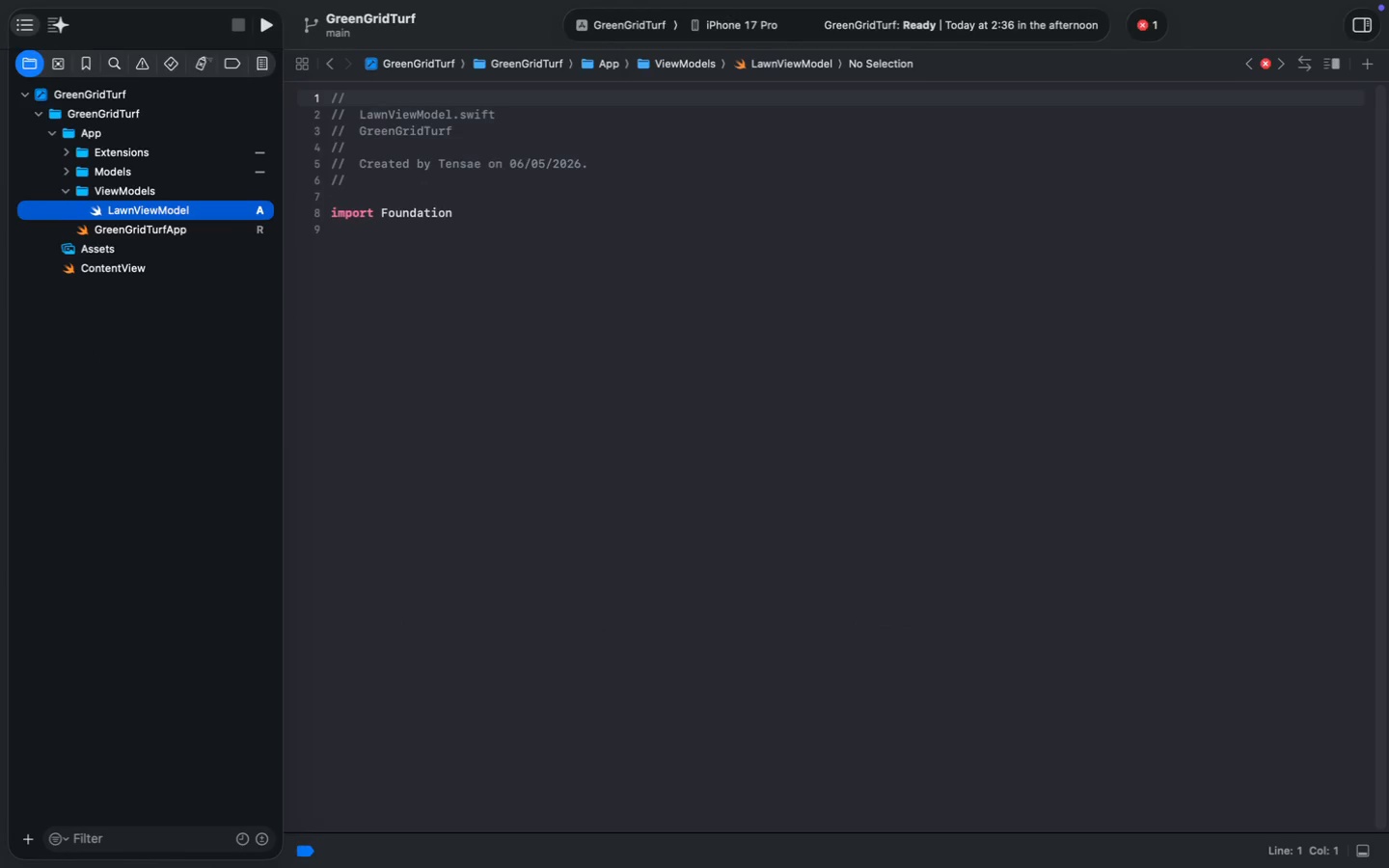 
type(import Com)
 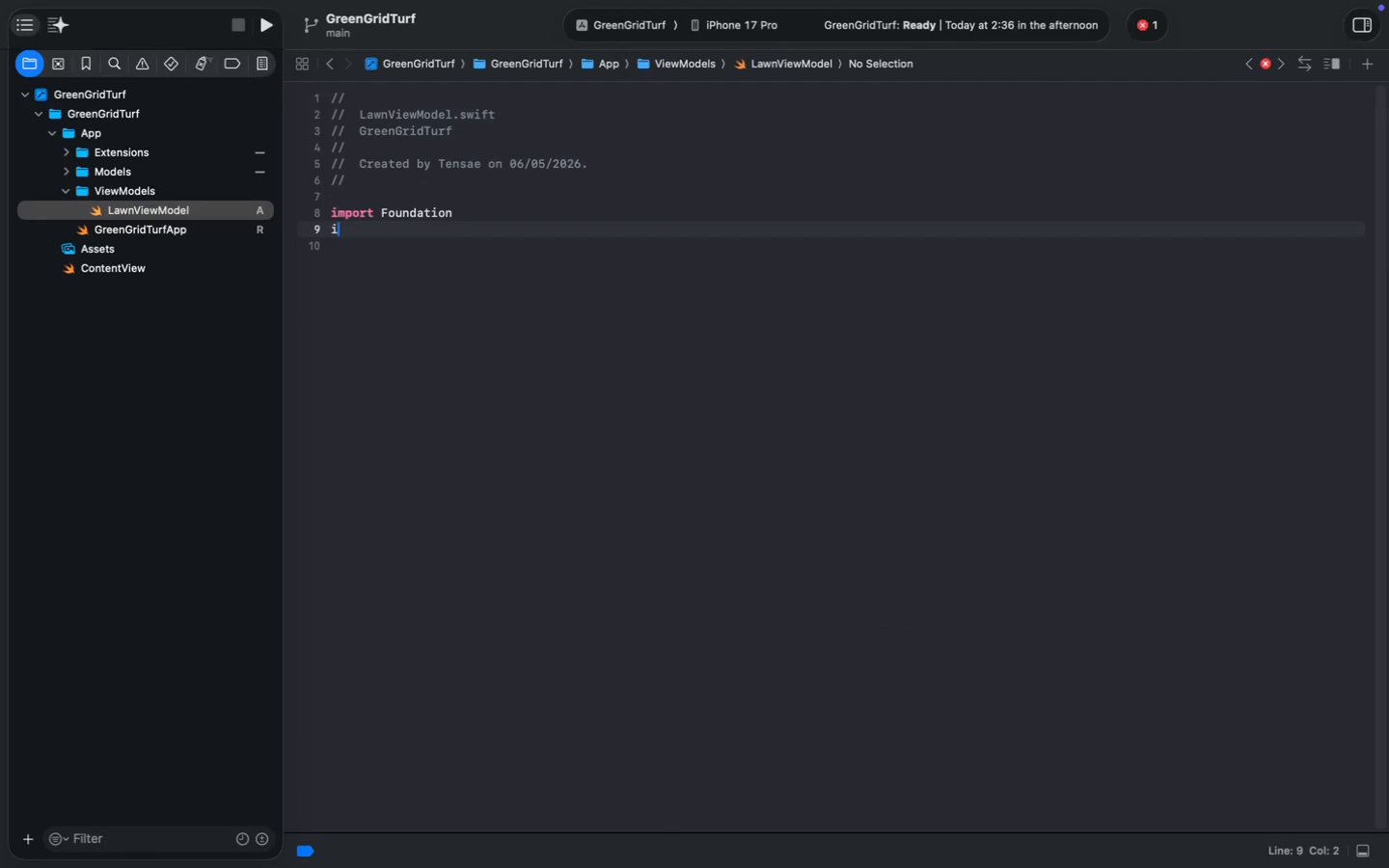 
 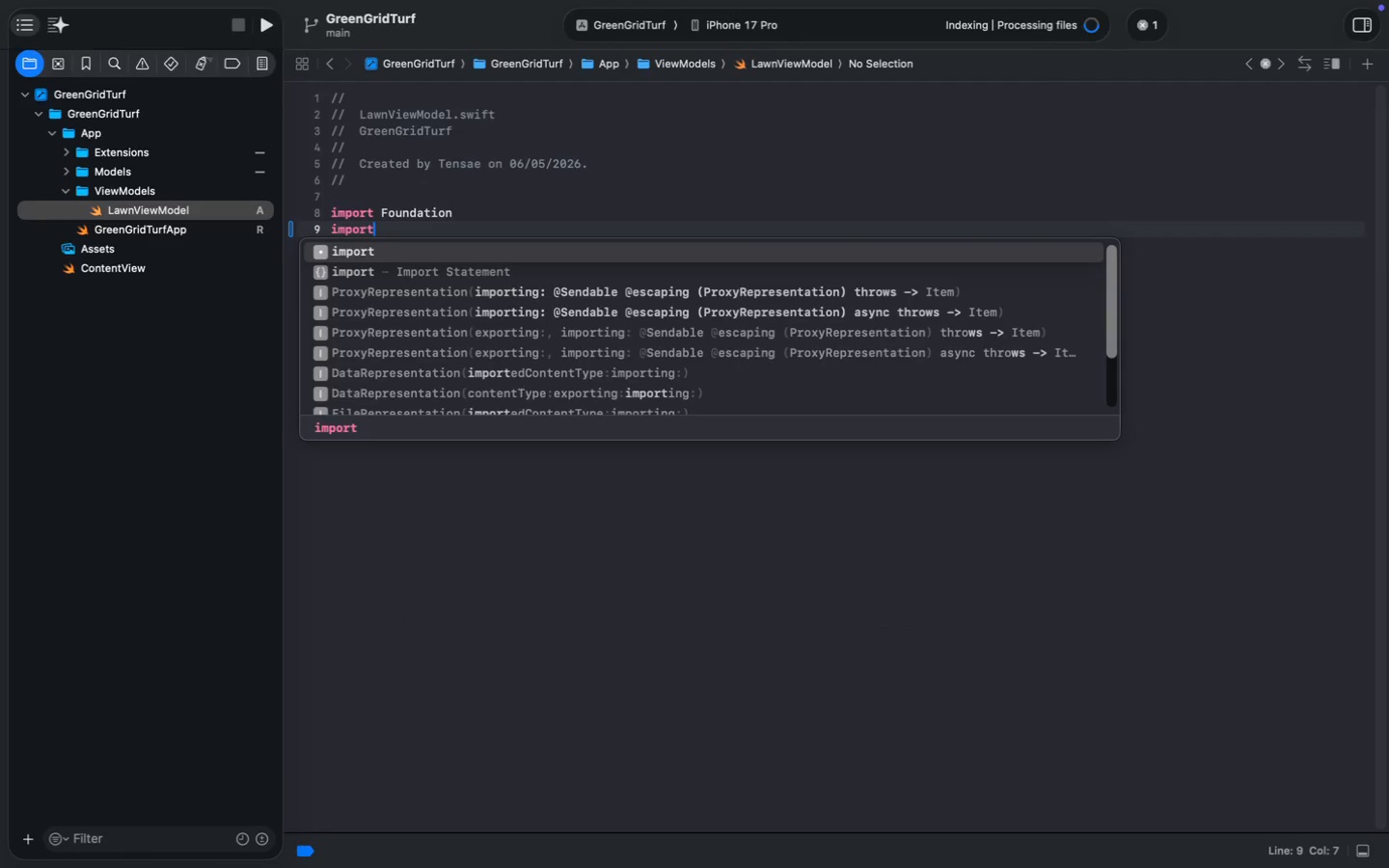 
key(Enter)
 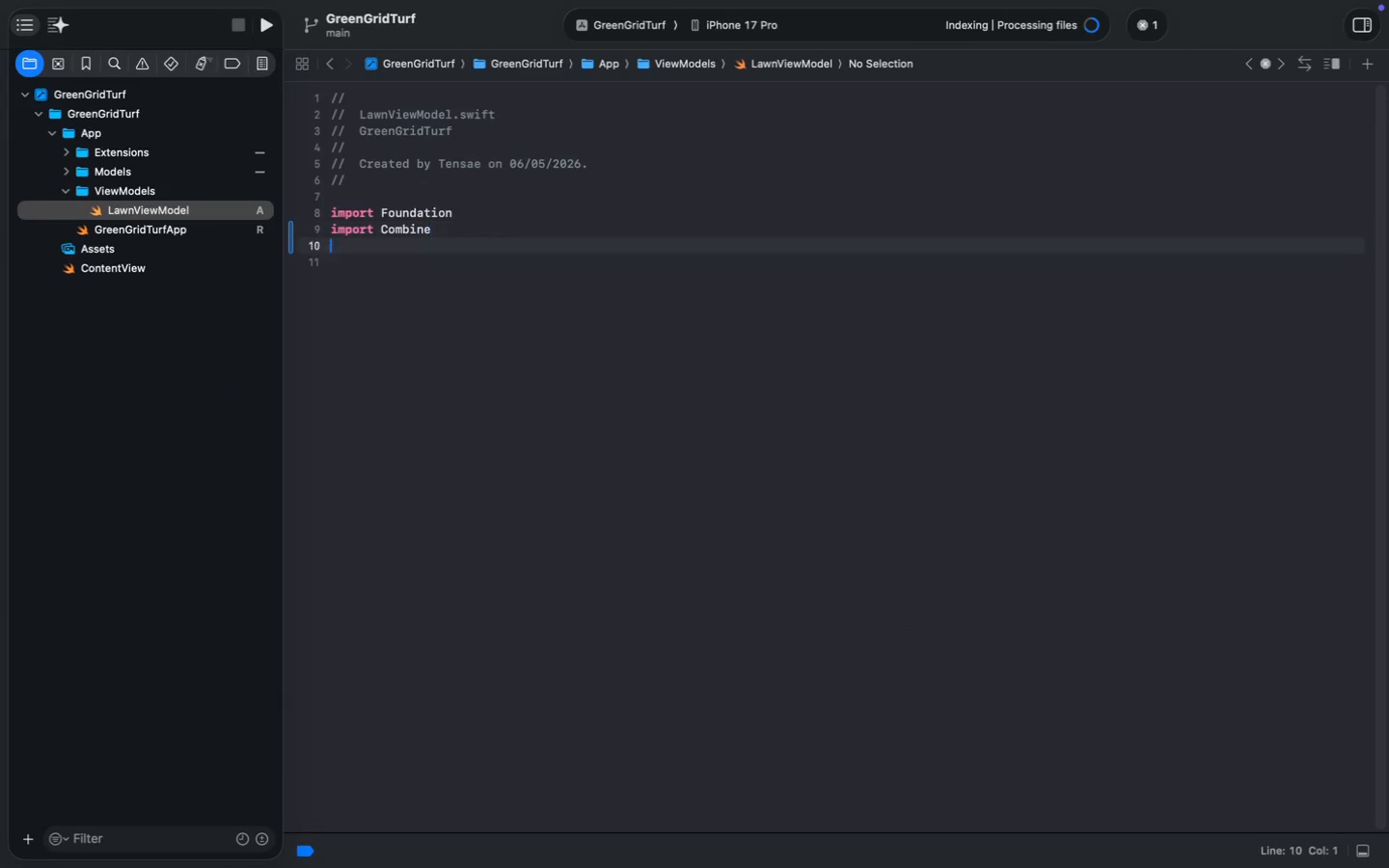 
key(Enter)
 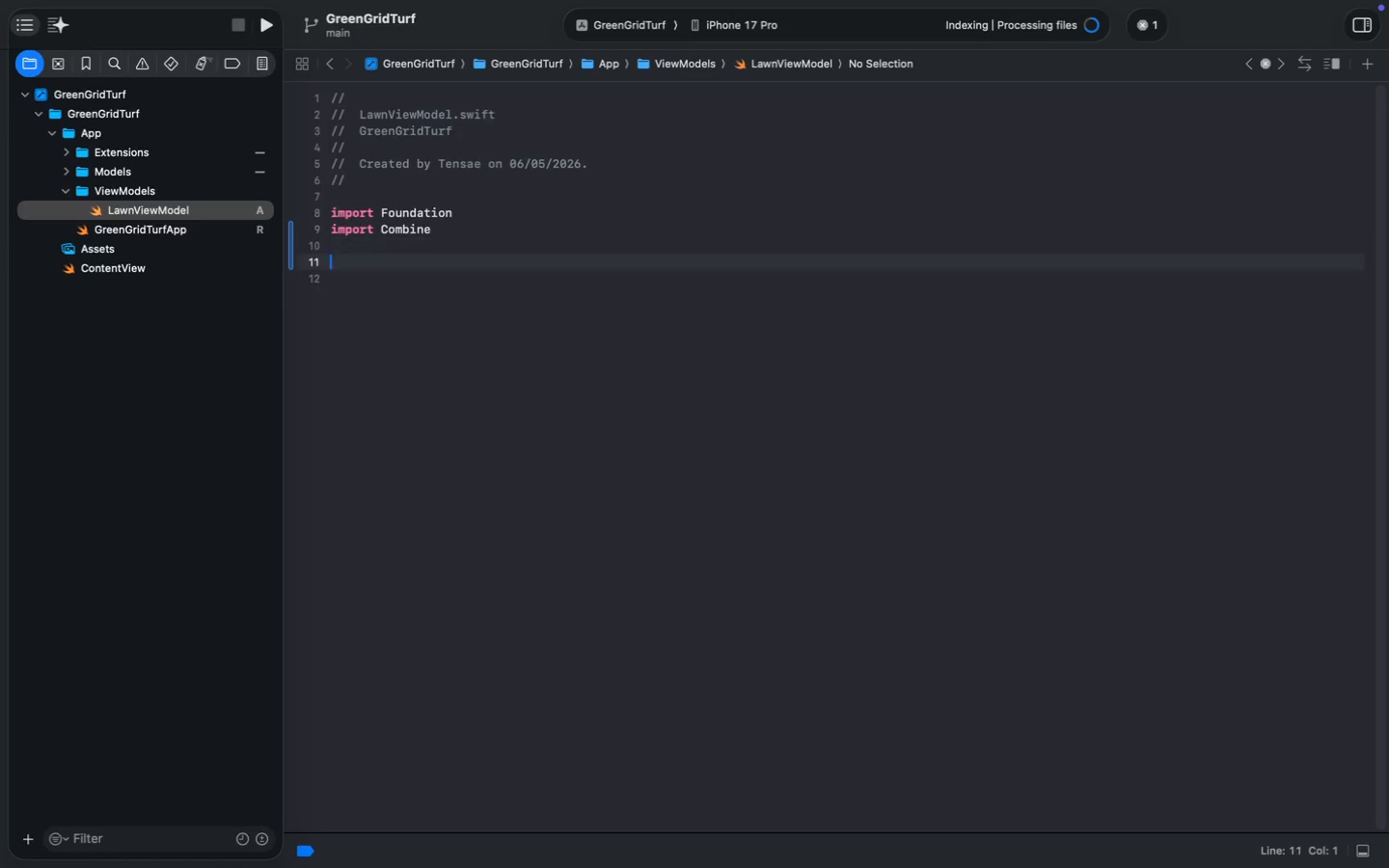 
key(Enter)
 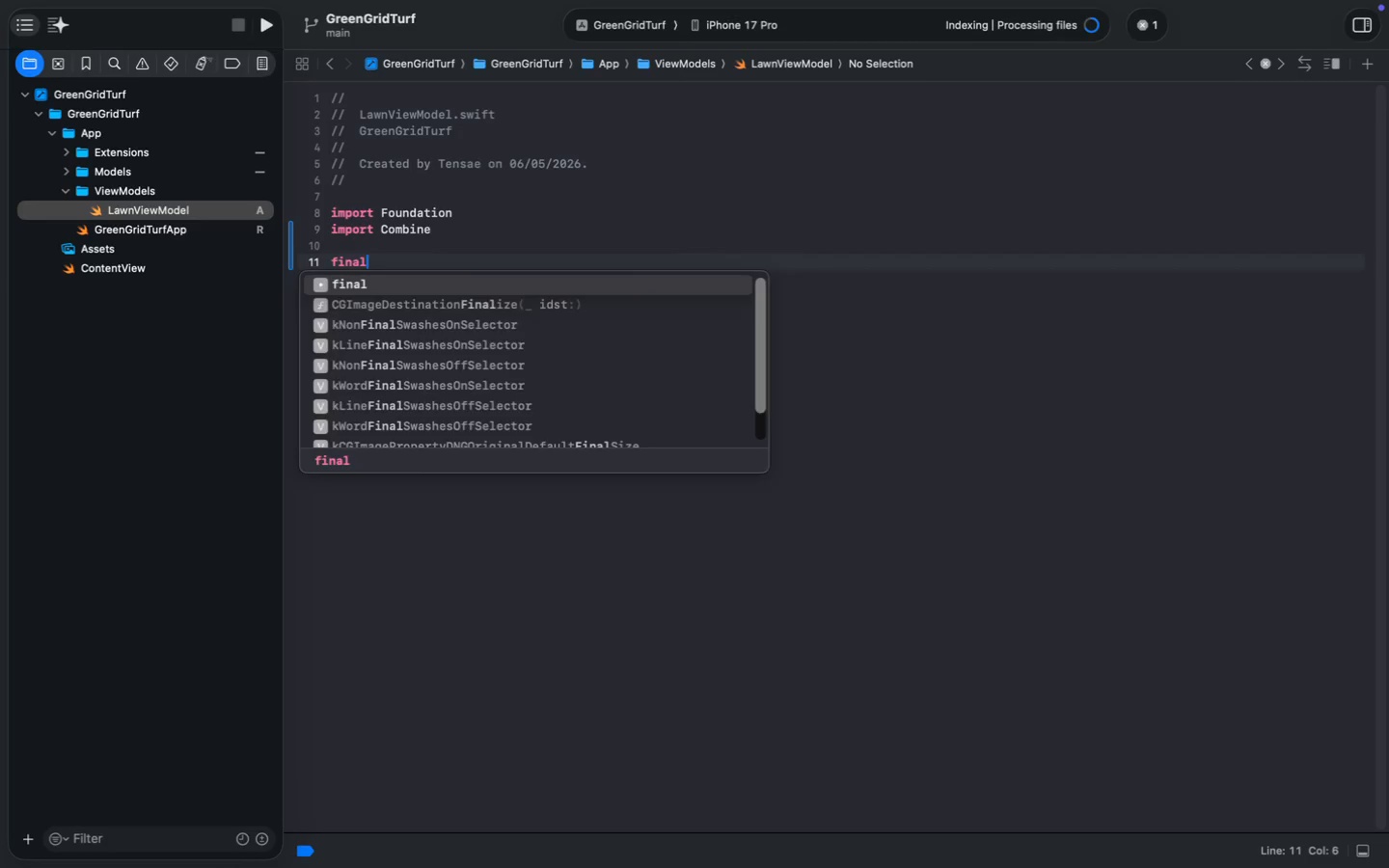 
type(final class Lawn)
 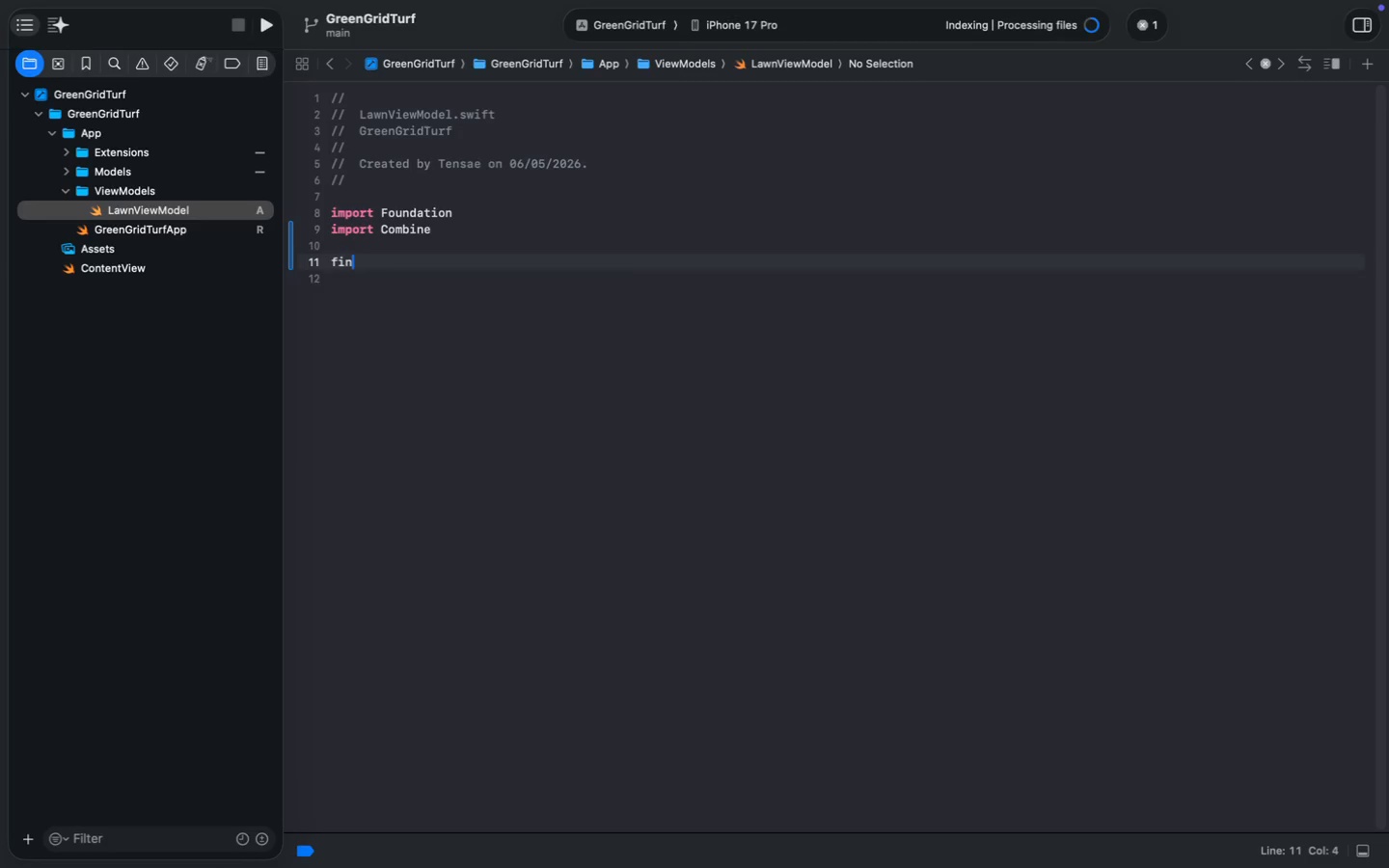 
key(Enter)
 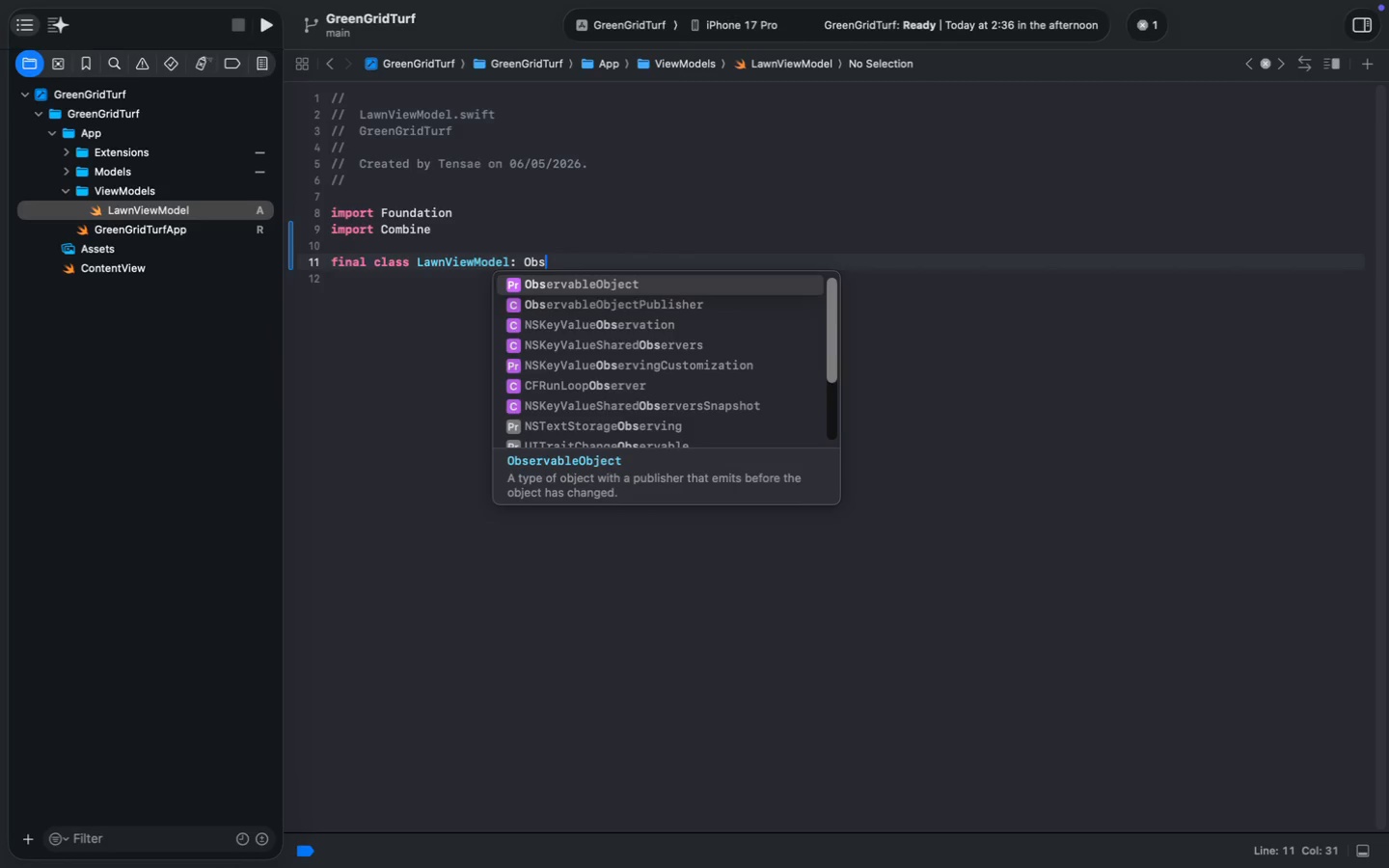 
type(: Obs)
 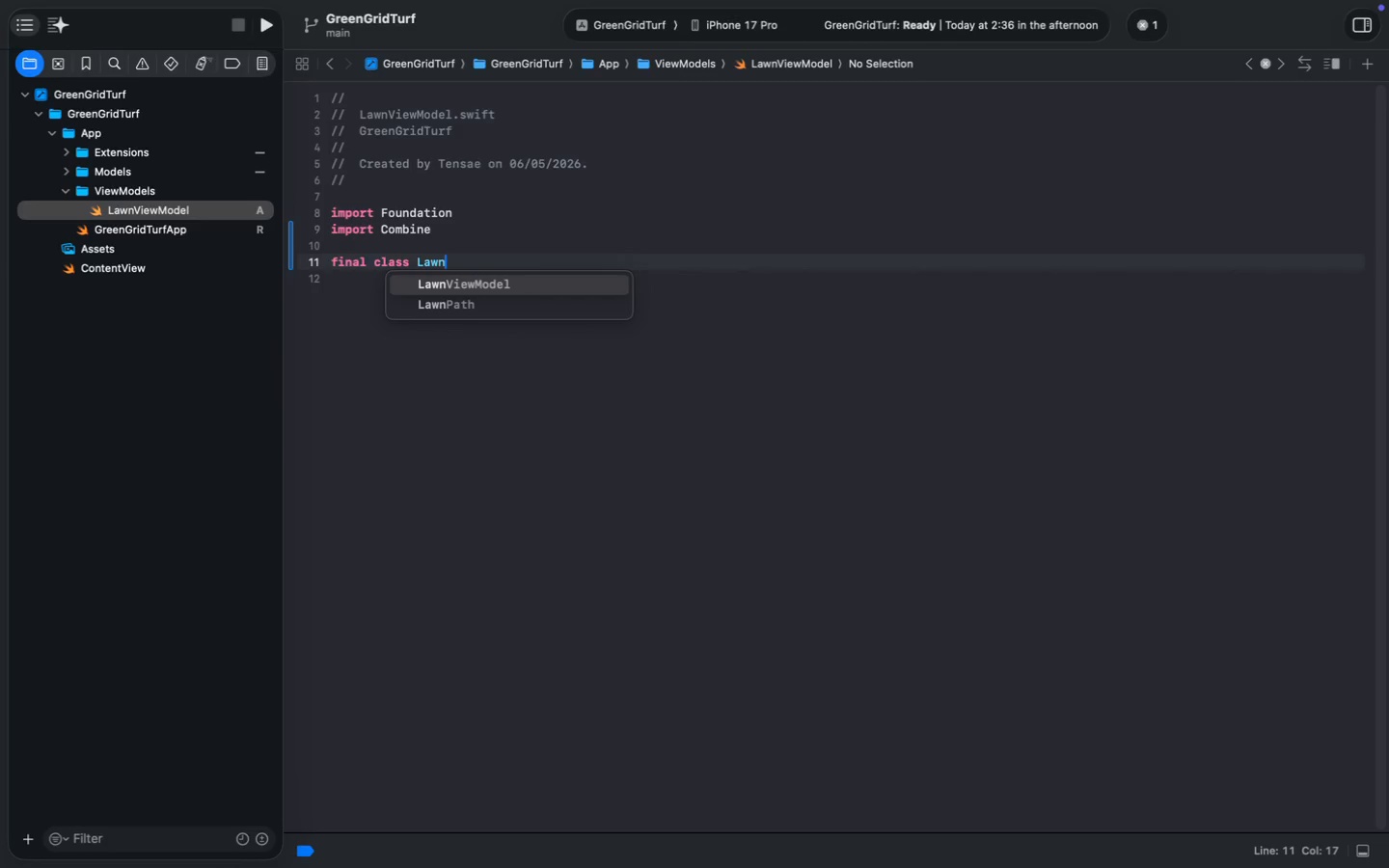 
key(Enter)
 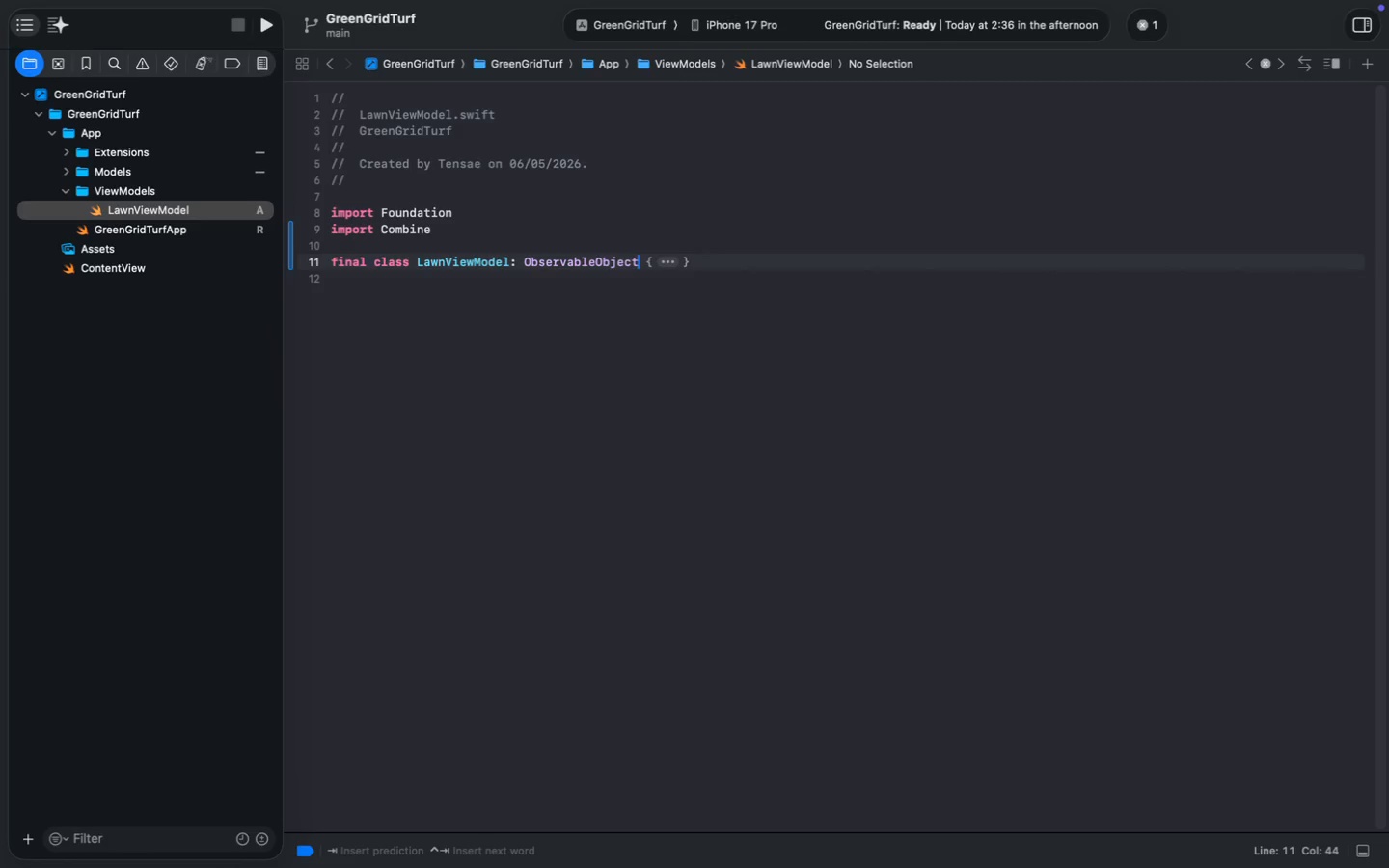 
key(CapsLock)
 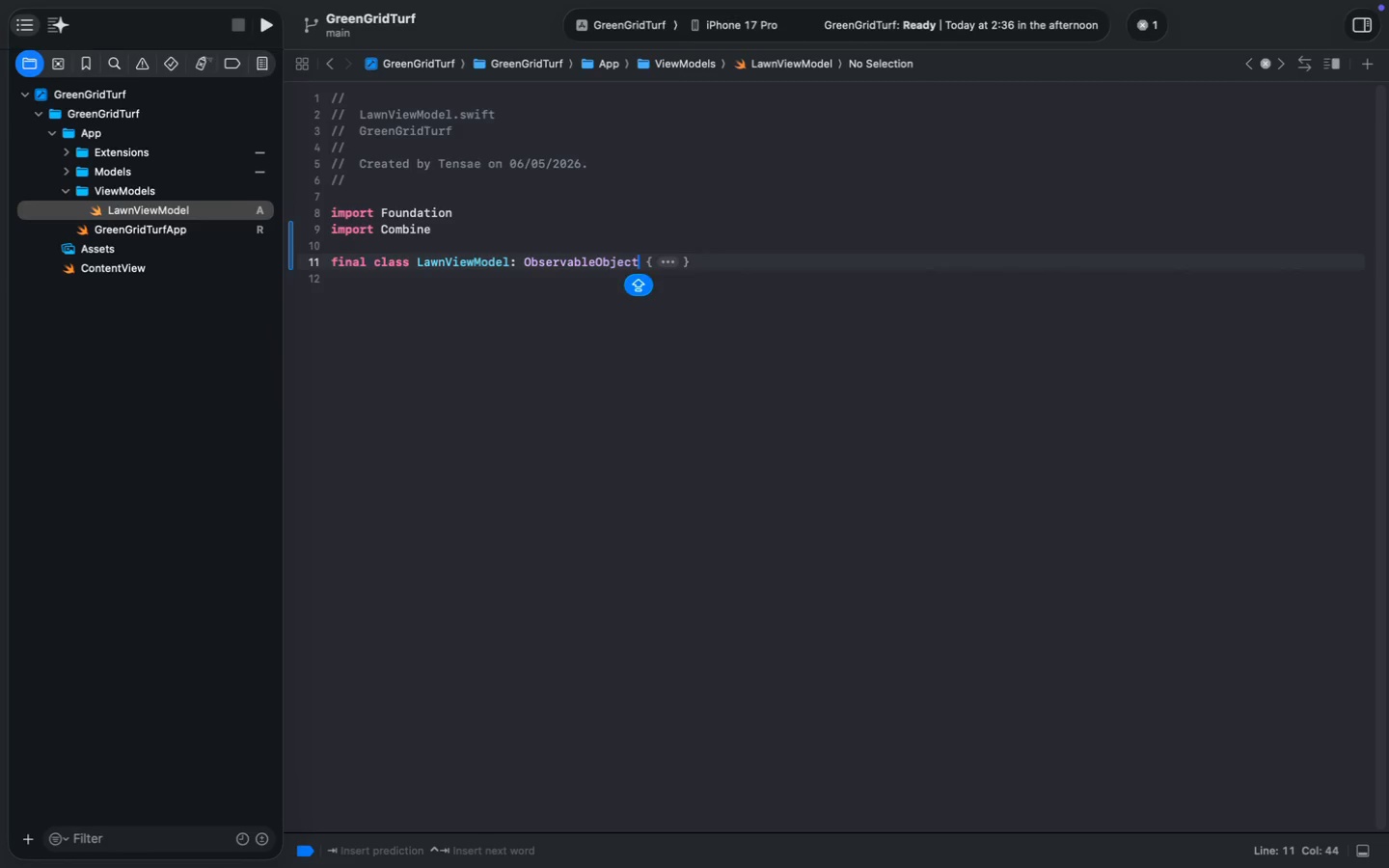 
key(CapsLock)
 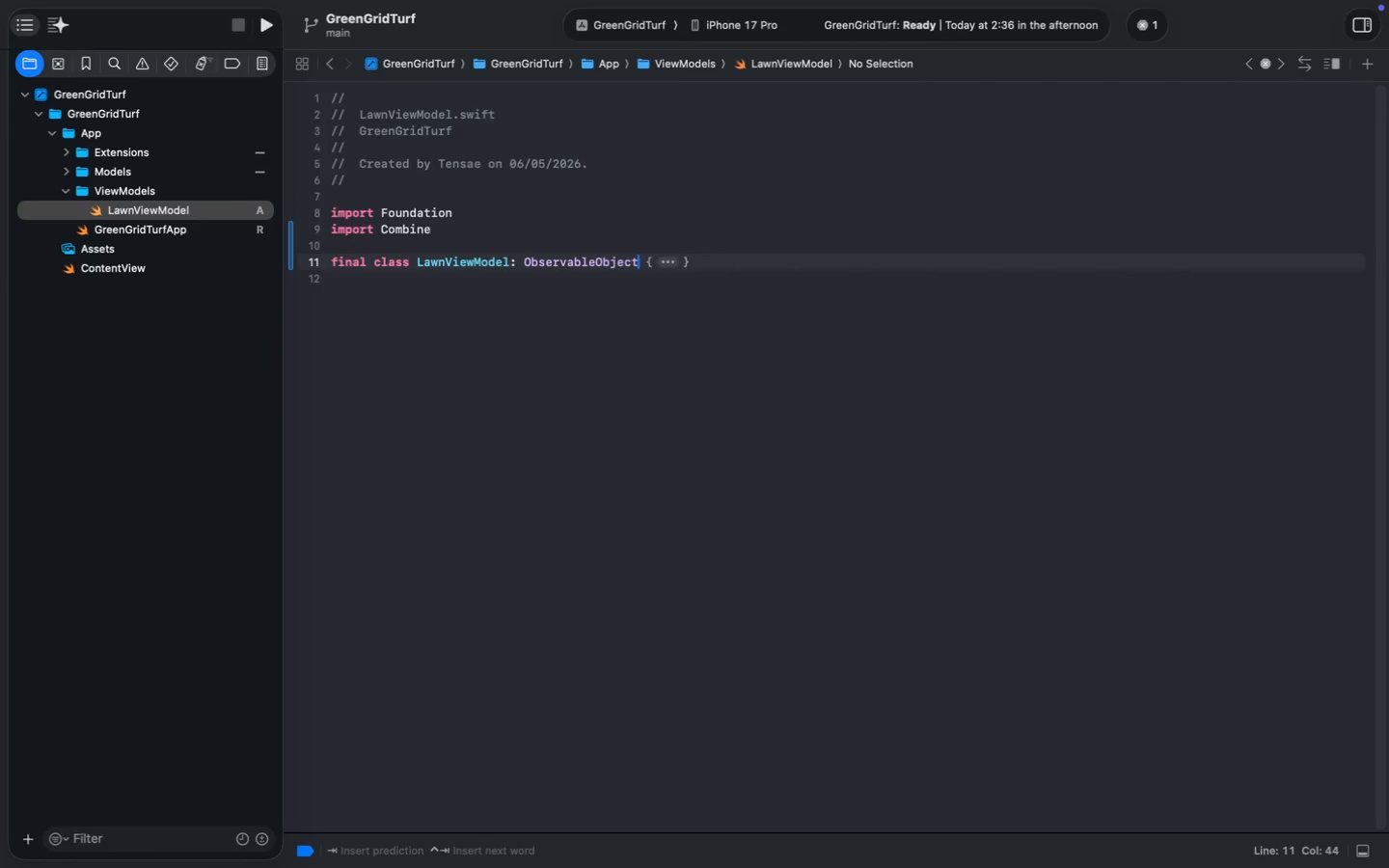 
key(Tab)
 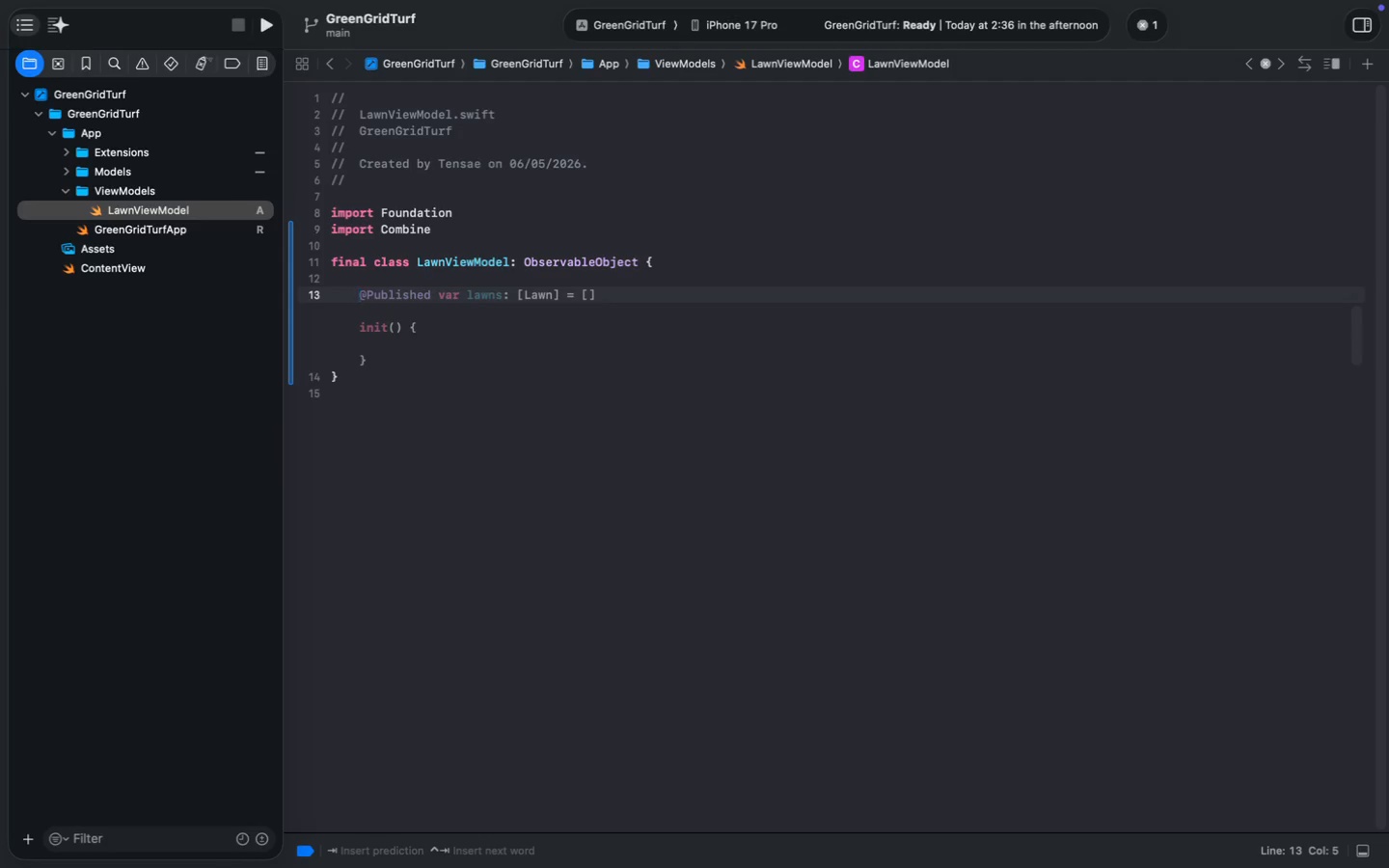 
key(Tab)
 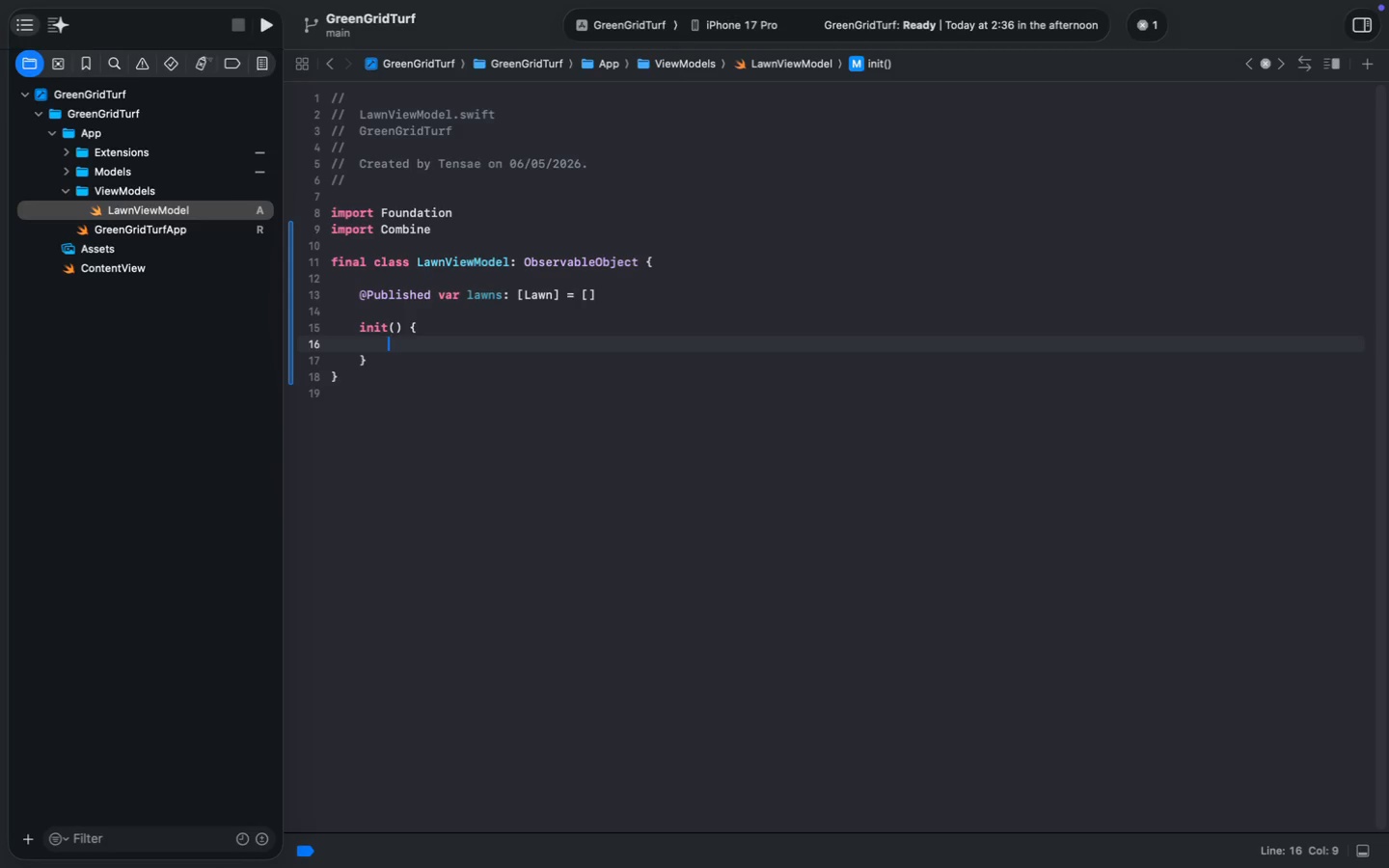 
double_click([483, 293])
 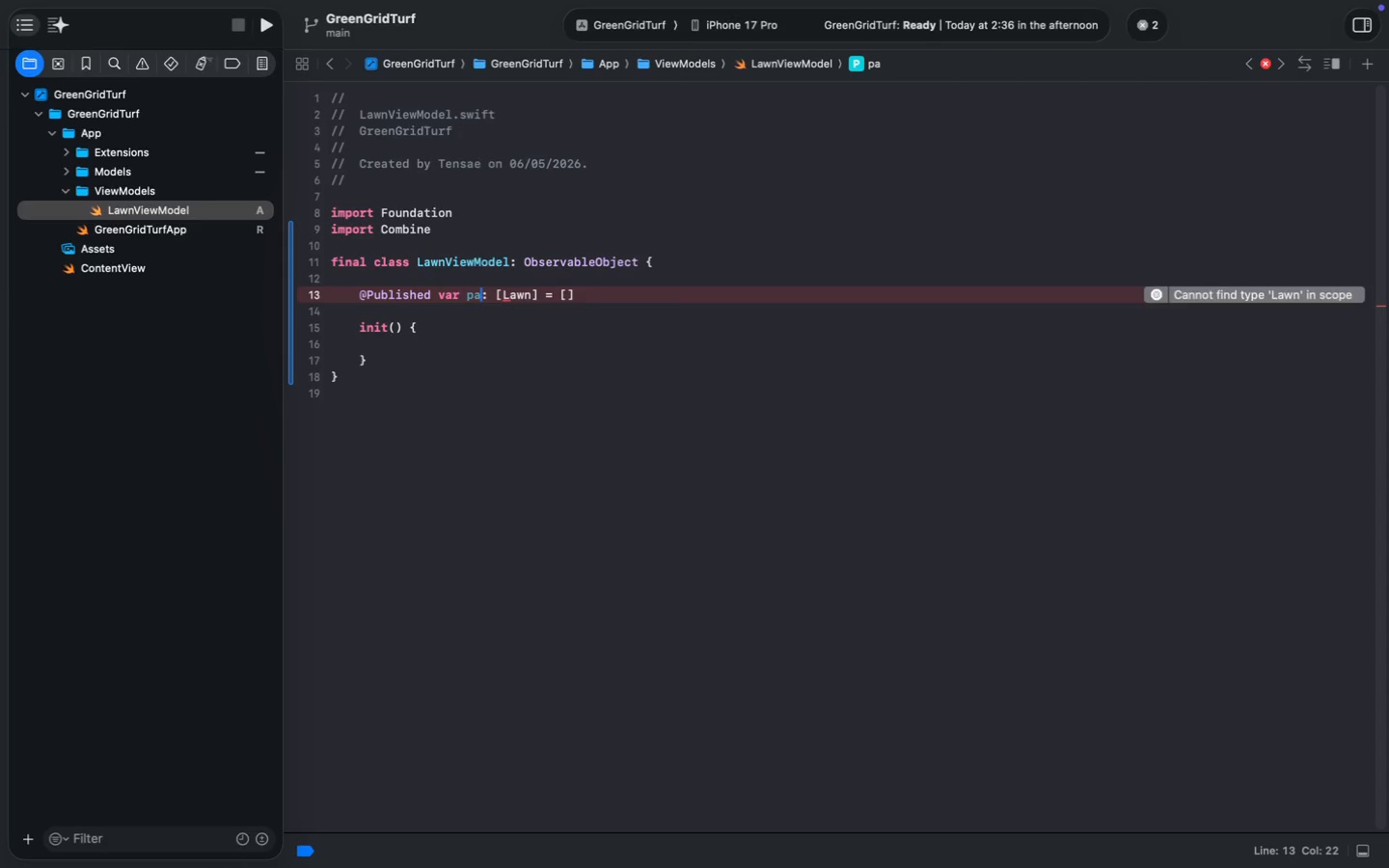 
type(paths)
 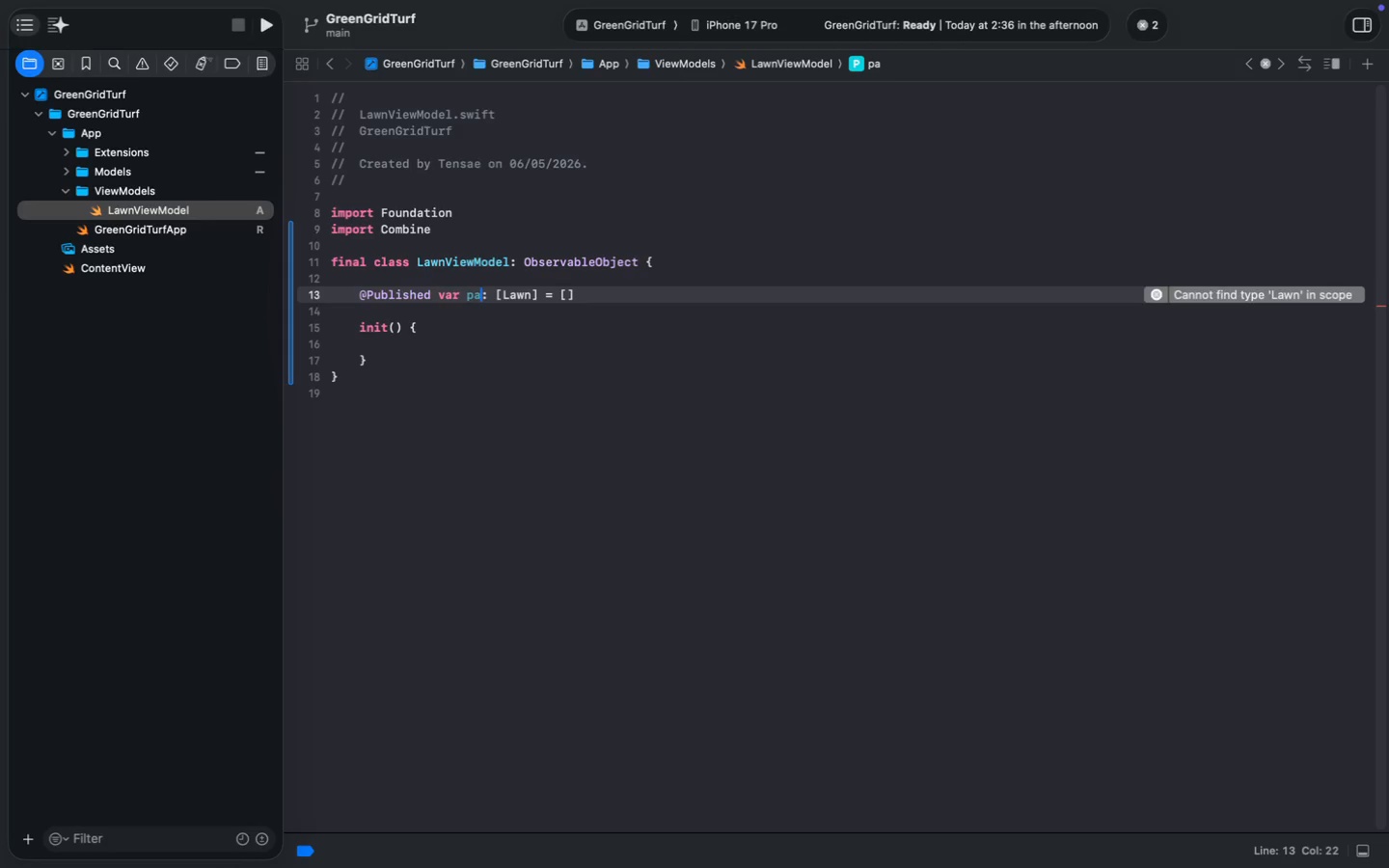 
key(ArrowRight)
 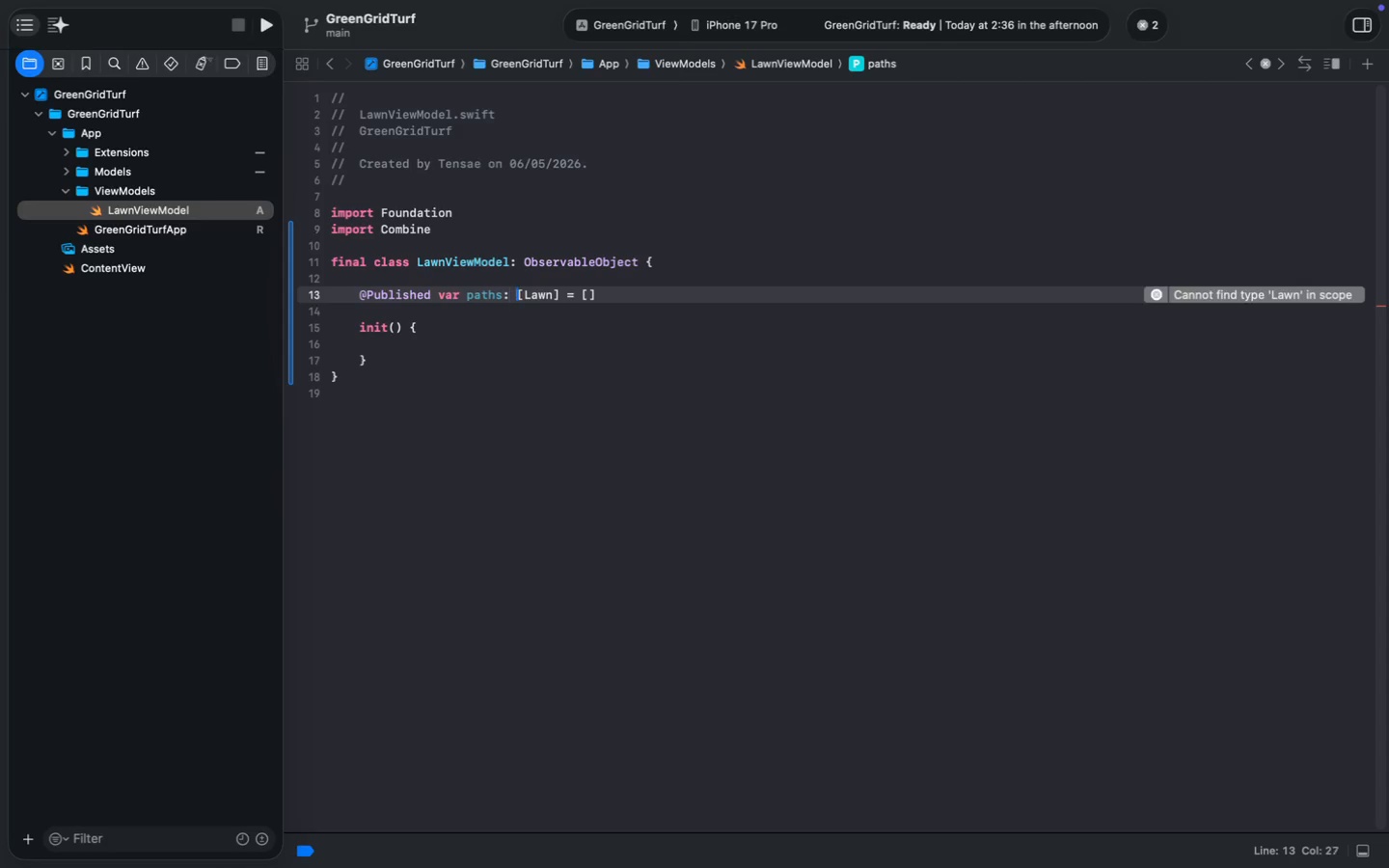 
key(ArrowRight)
 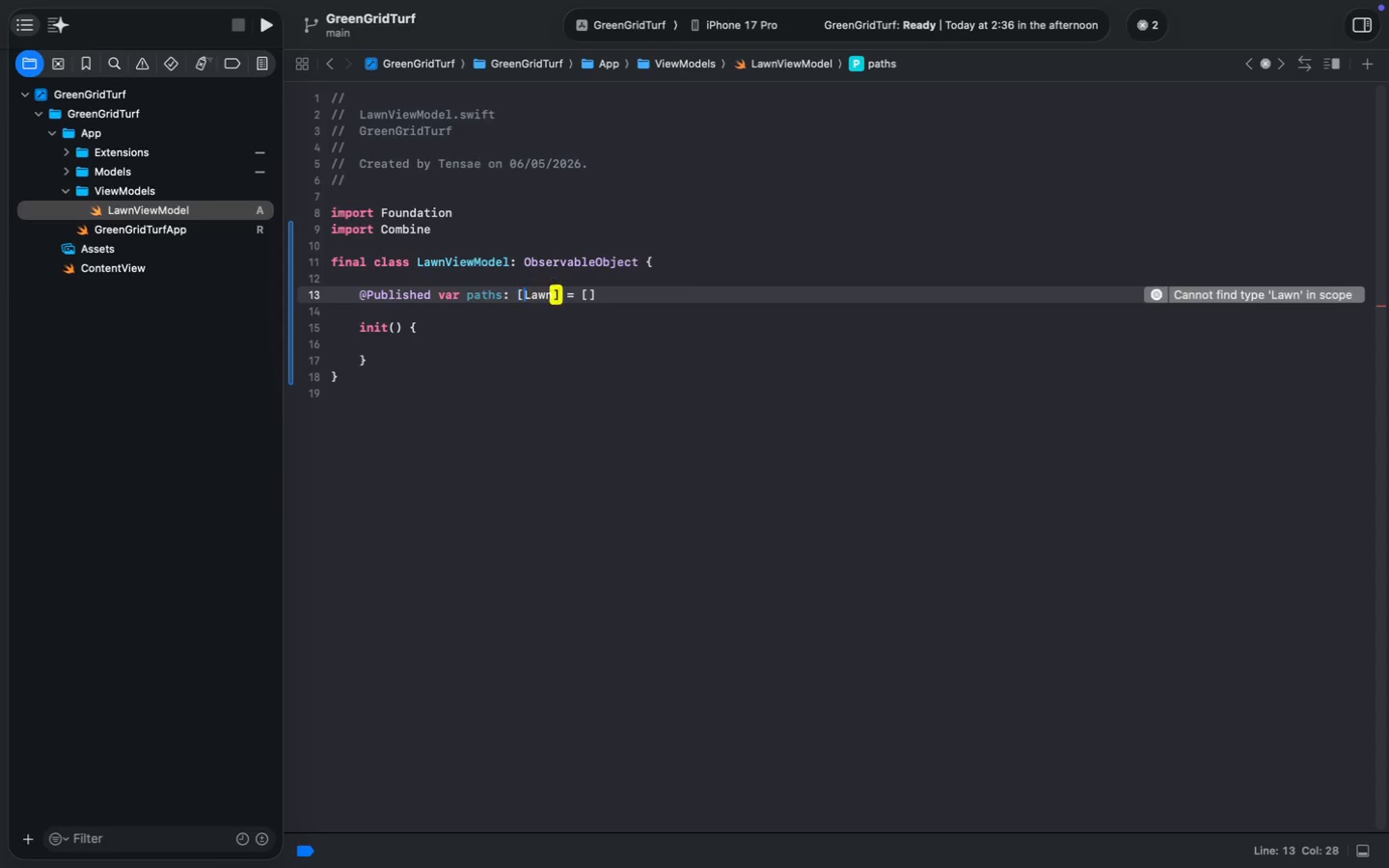 
key(ArrowRight)
 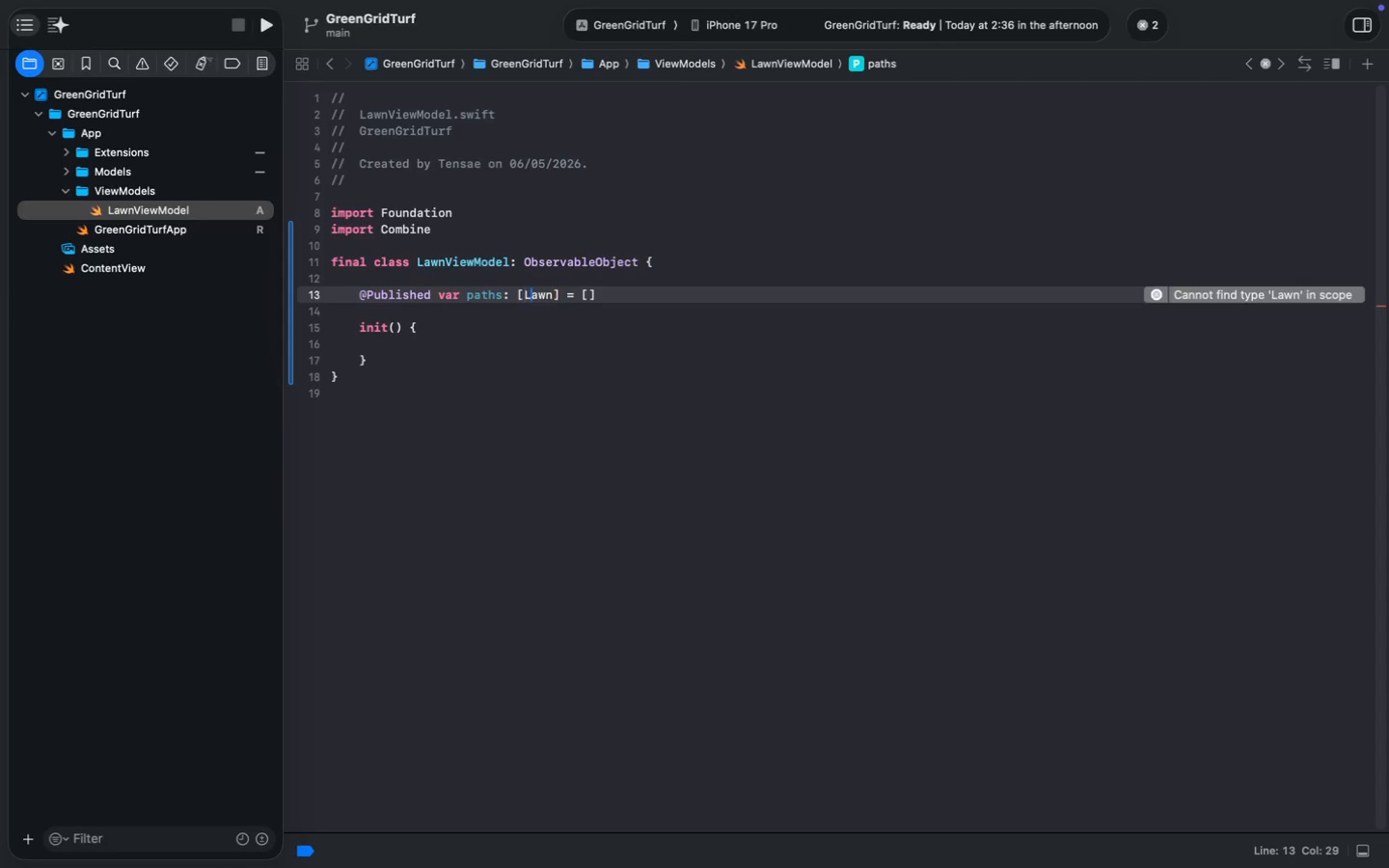 
key(ArrowRight)
 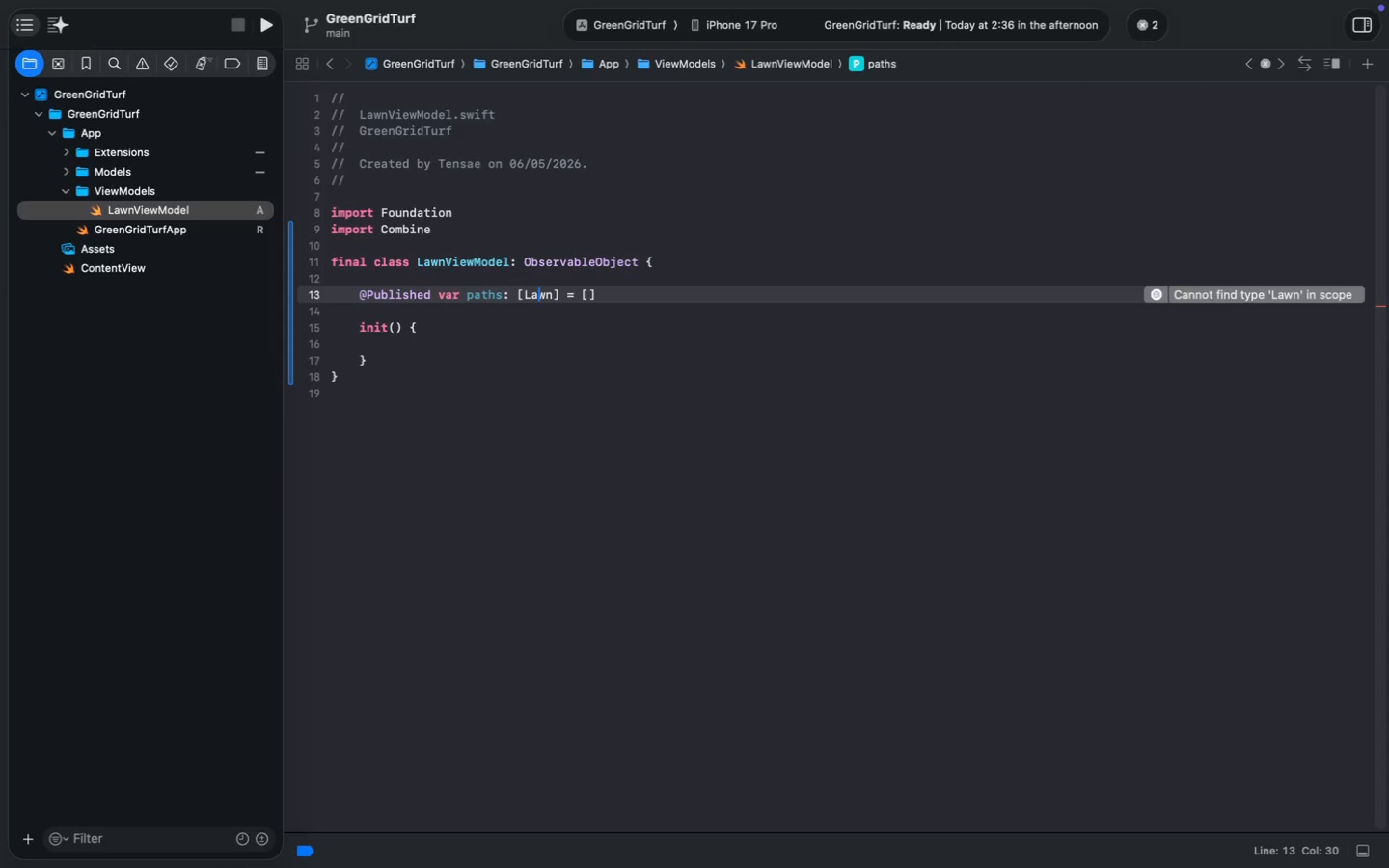 
key(ArrowRight)
 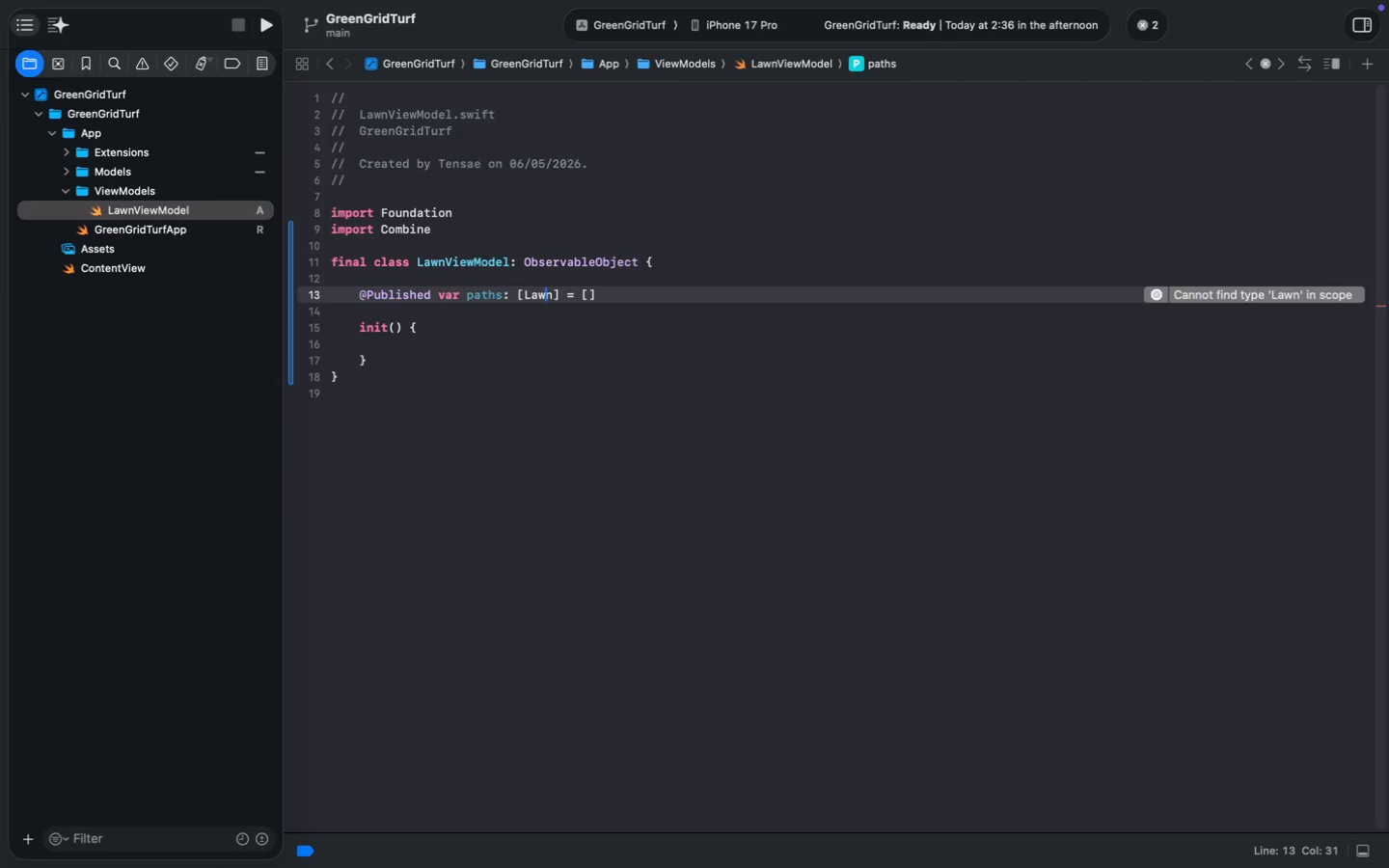 
key(ArrowRight)
 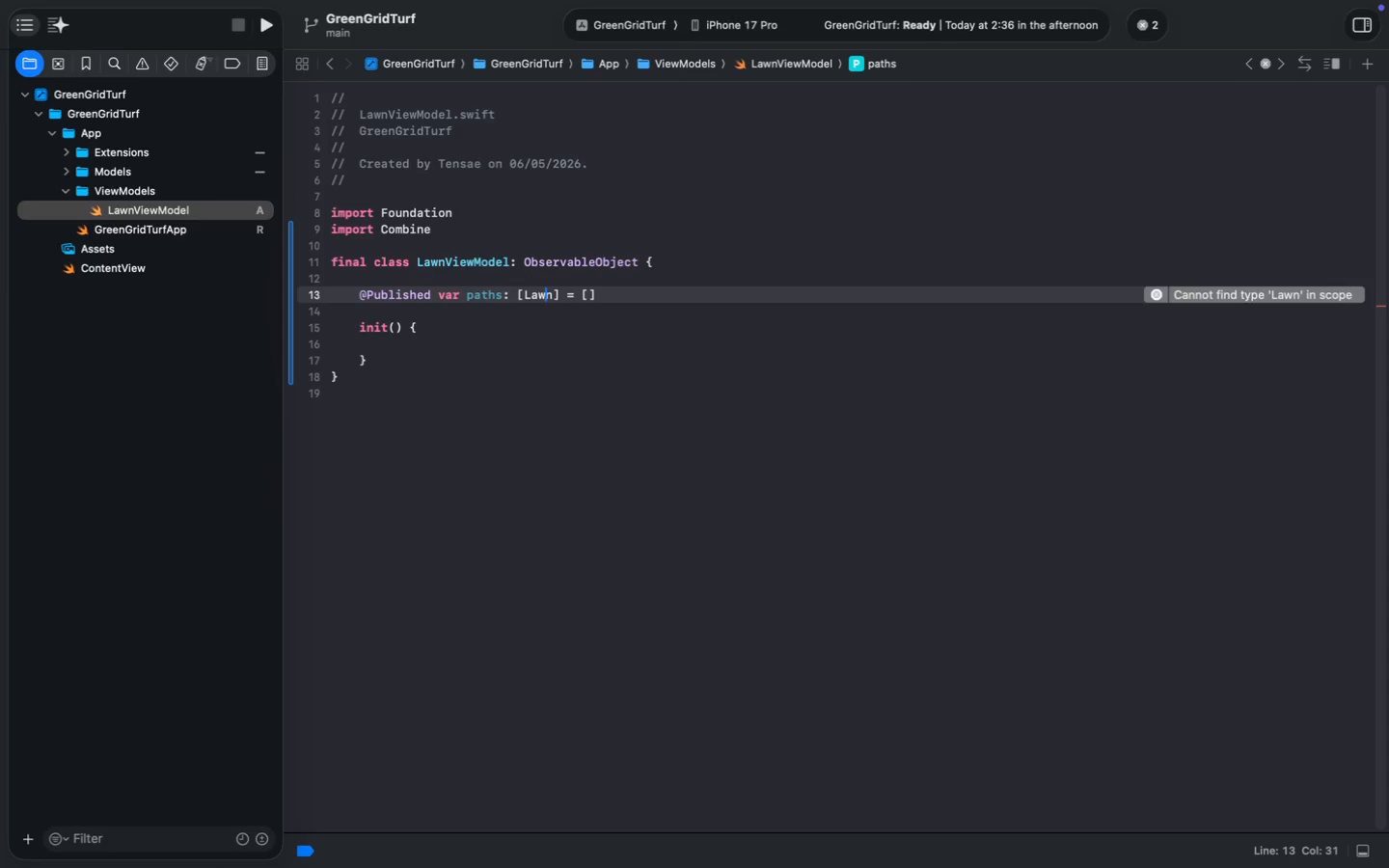 
key(Shift+ShiftLeft)
 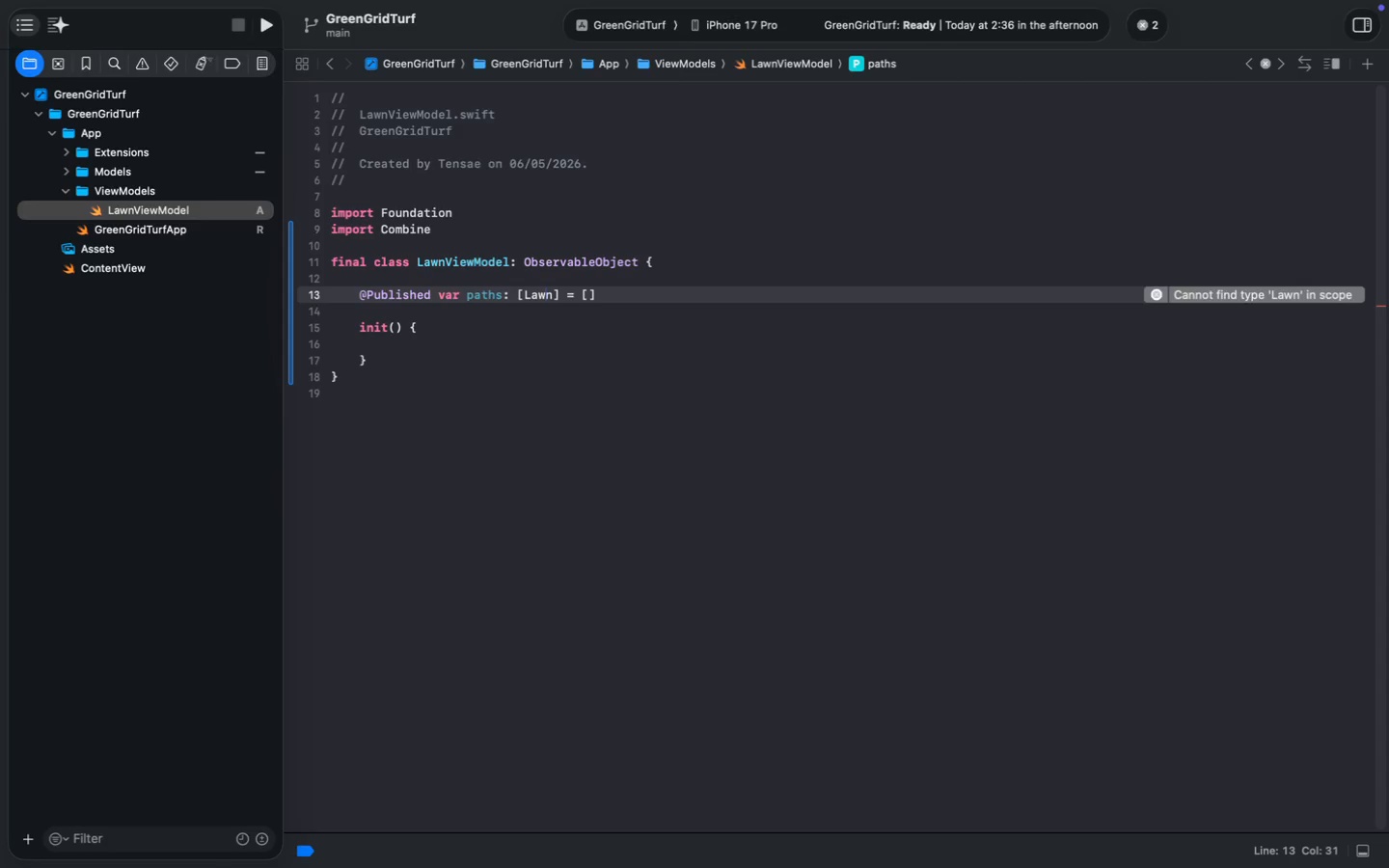 
key(ArrowRight)
 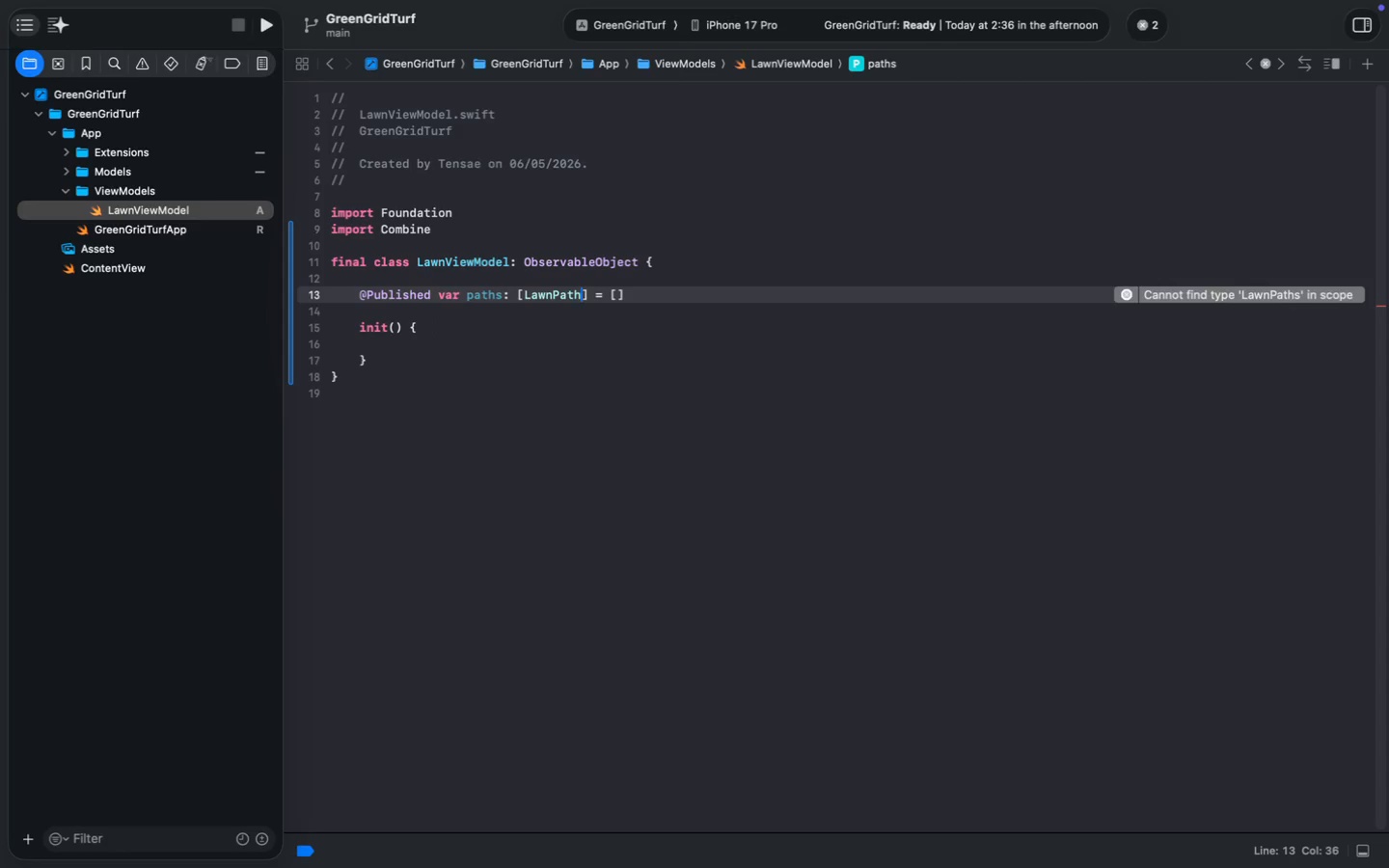 
type(Paths)
key(Backspace)
 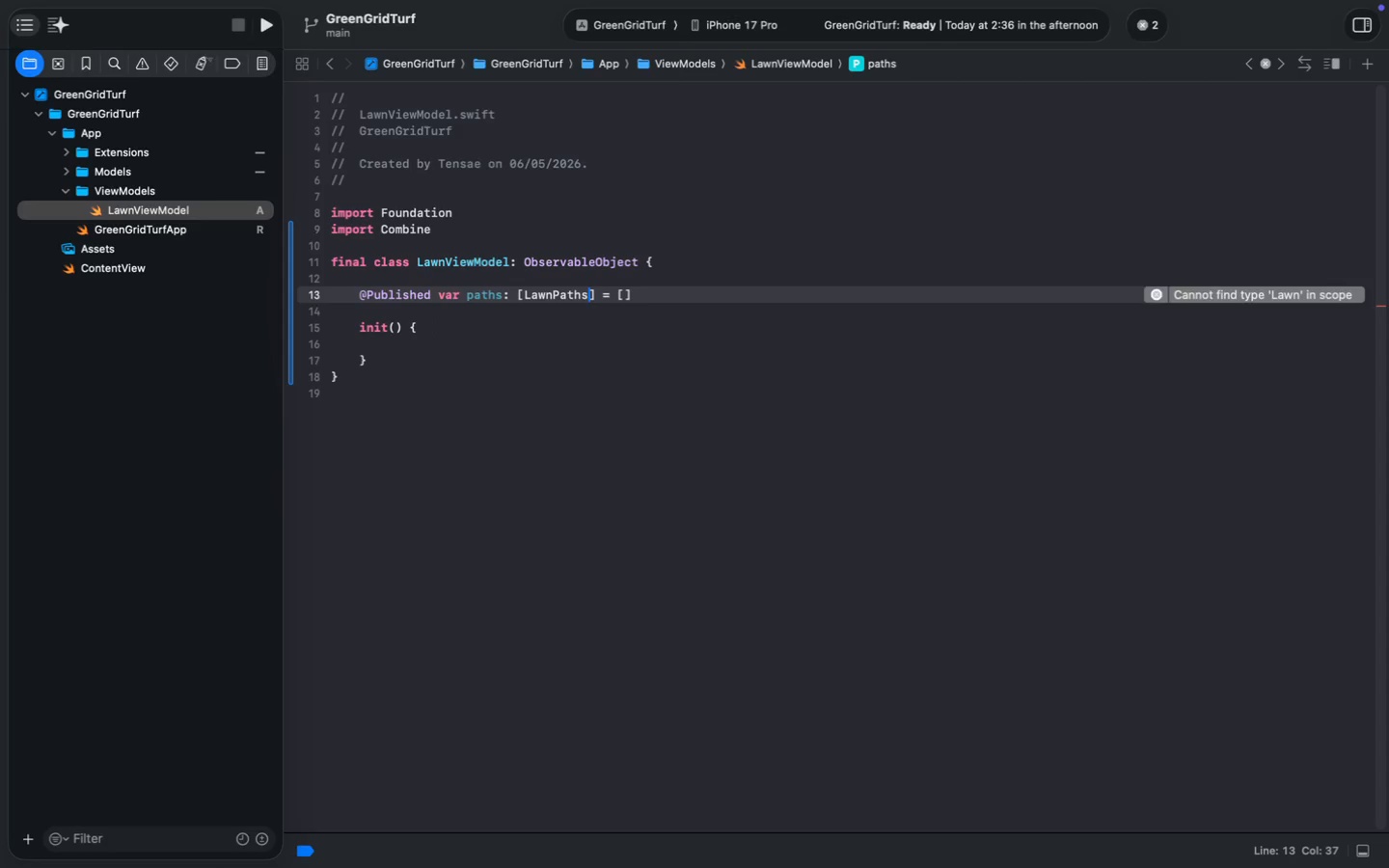 
key(Meta+MetaRight)
 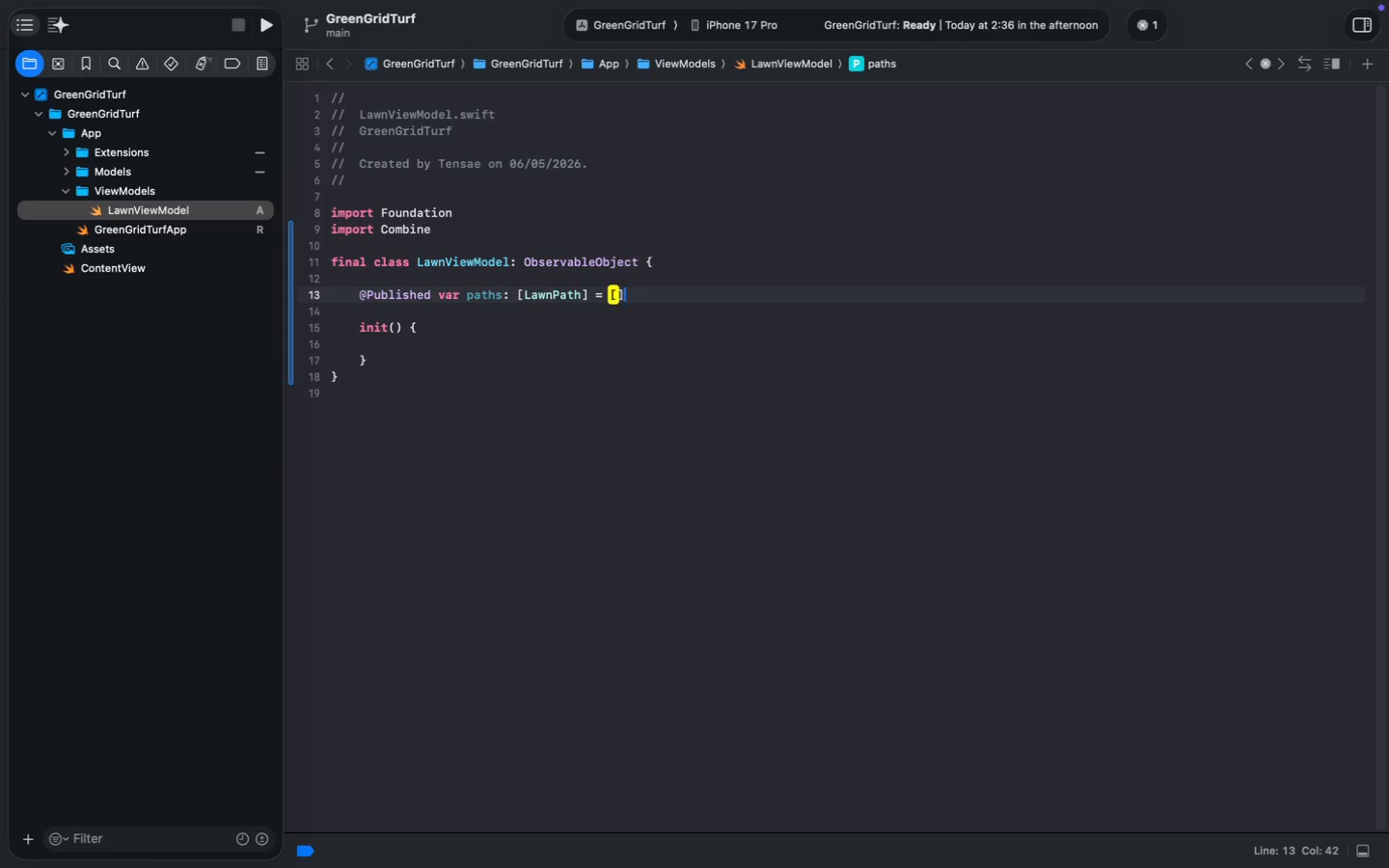 
key(Meta+ArrowRight)
 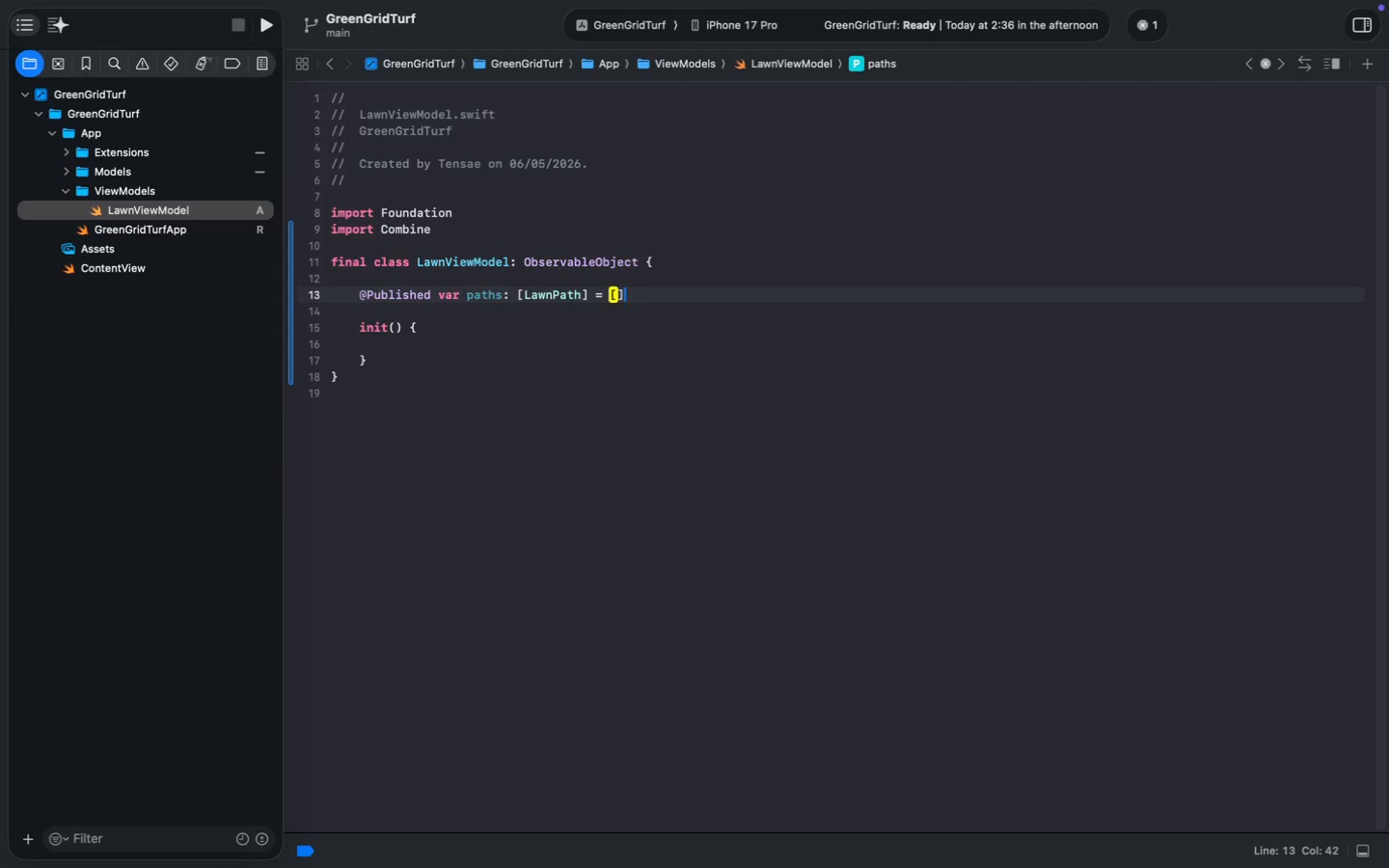 
key(Enter)
 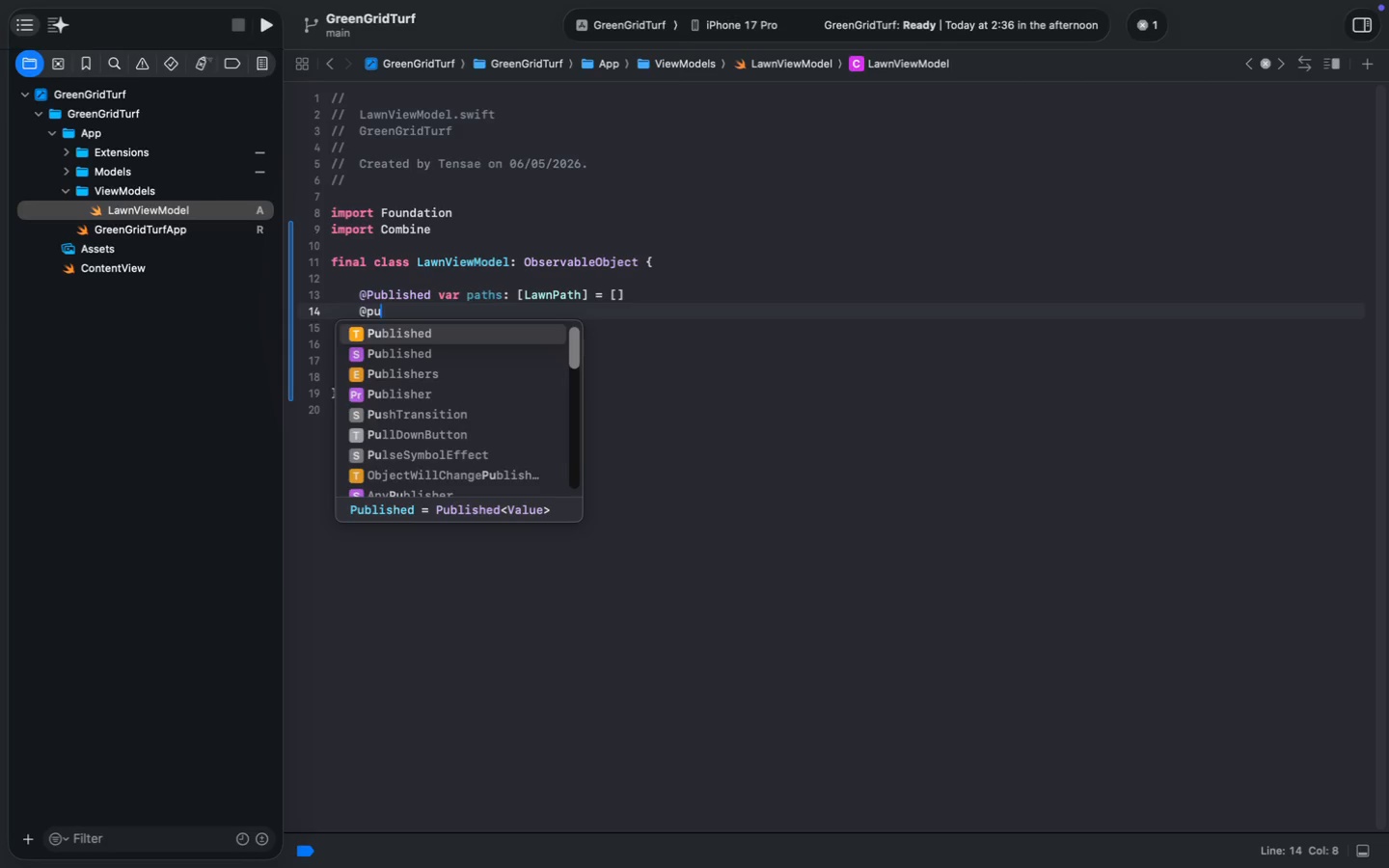 
type(@pub)
 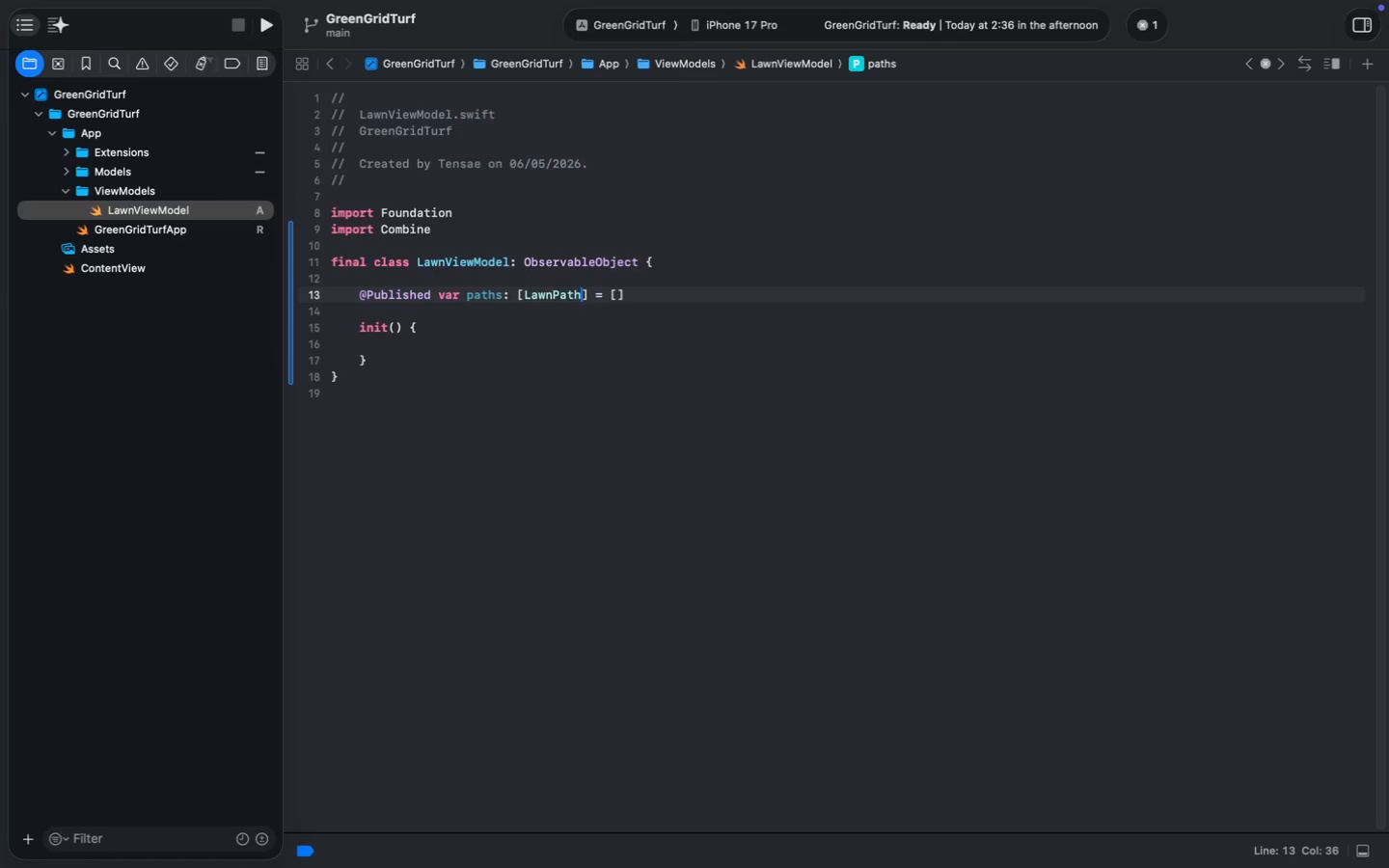 
key(Enter)
 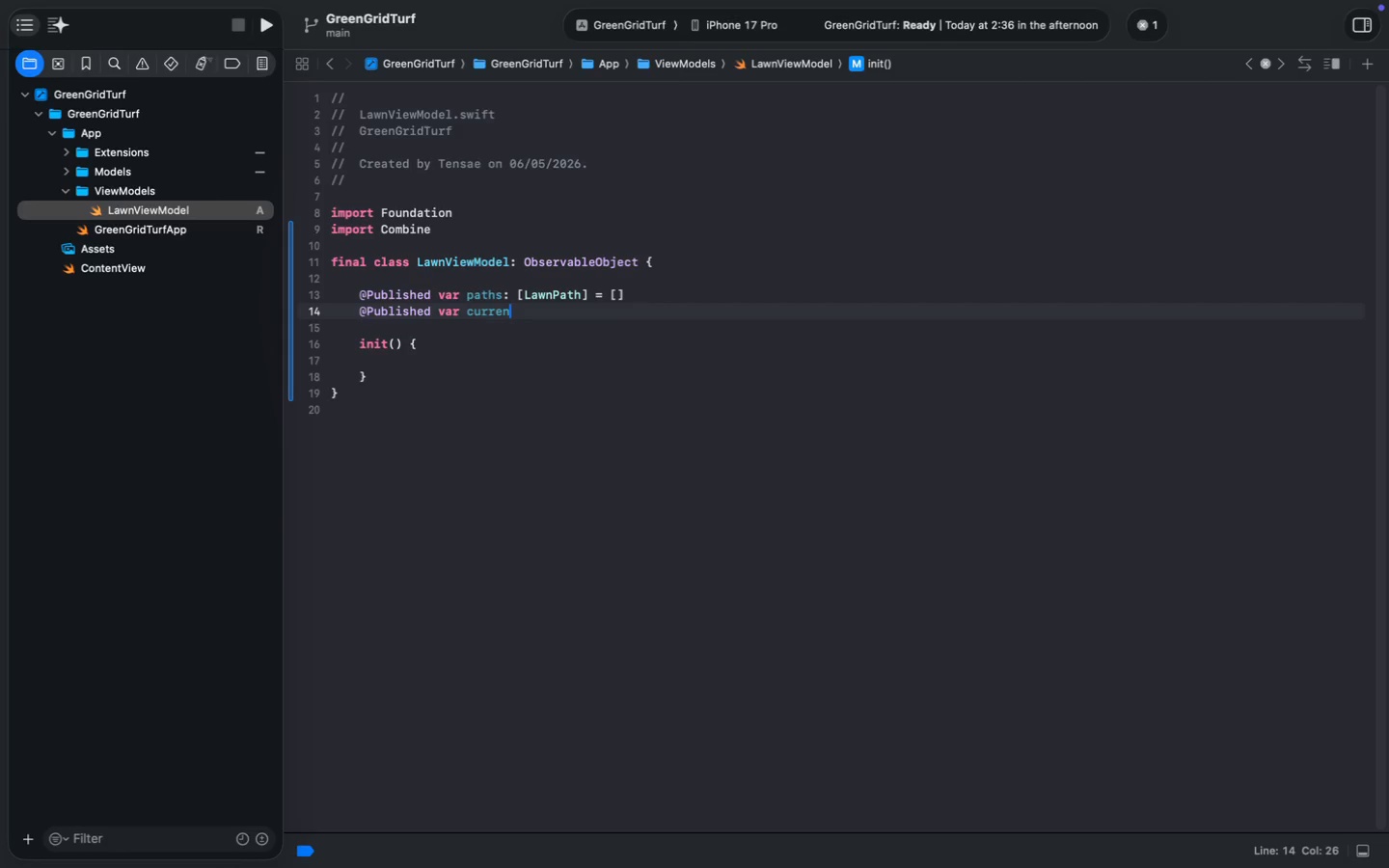 
type( var currentPoints: [)
key(Tab)
 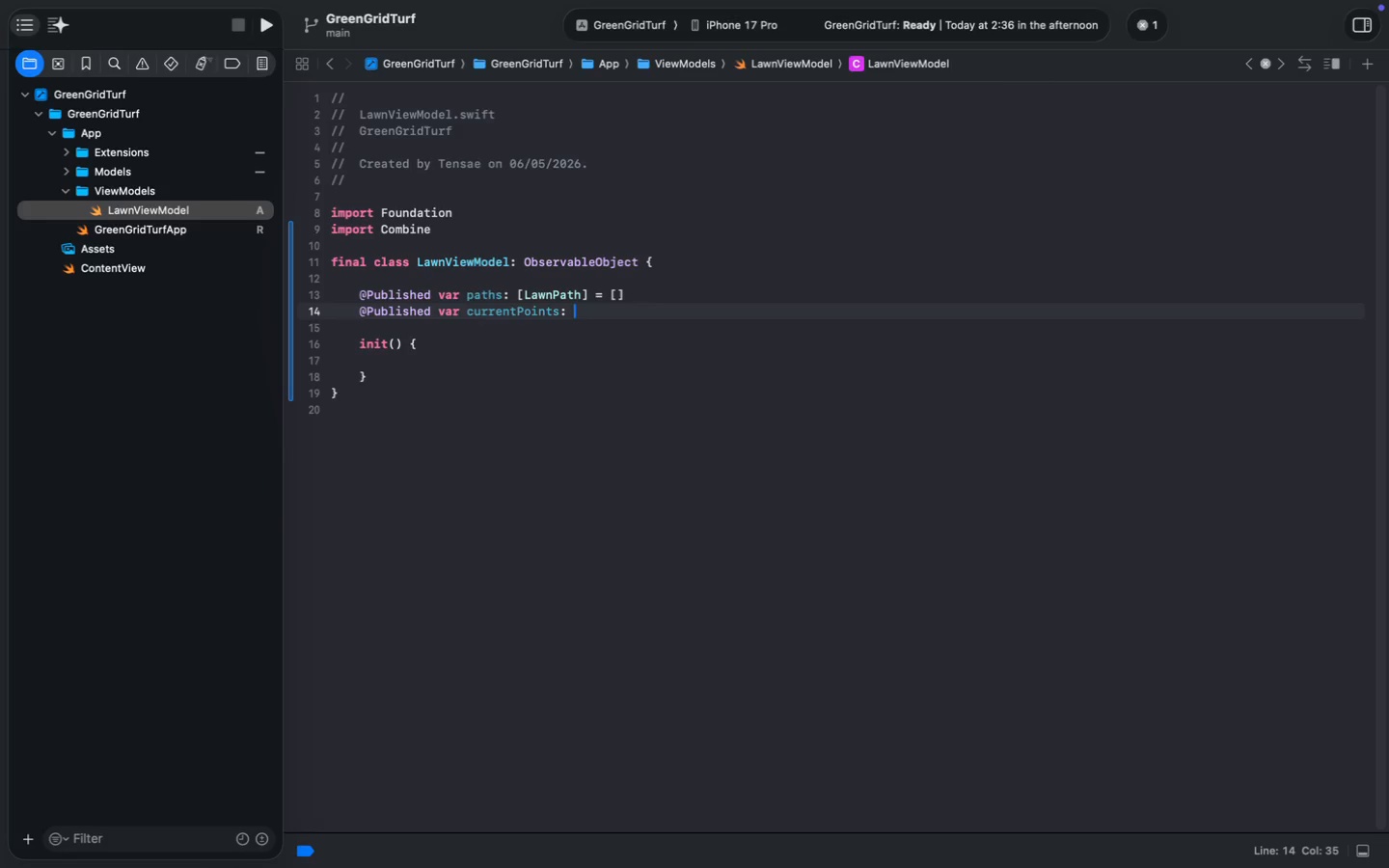 
key(Enter)
 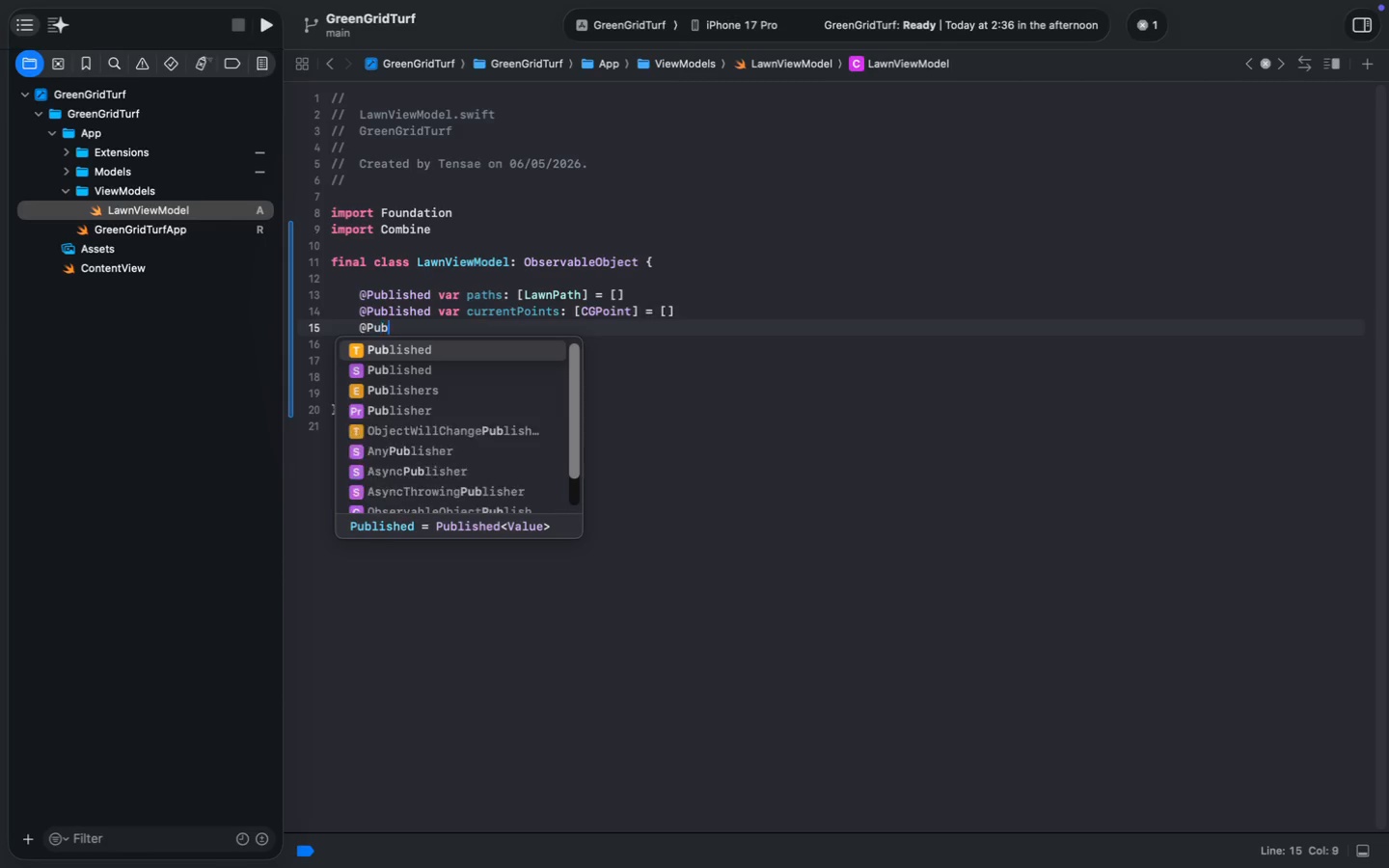 
type(@Pub)
 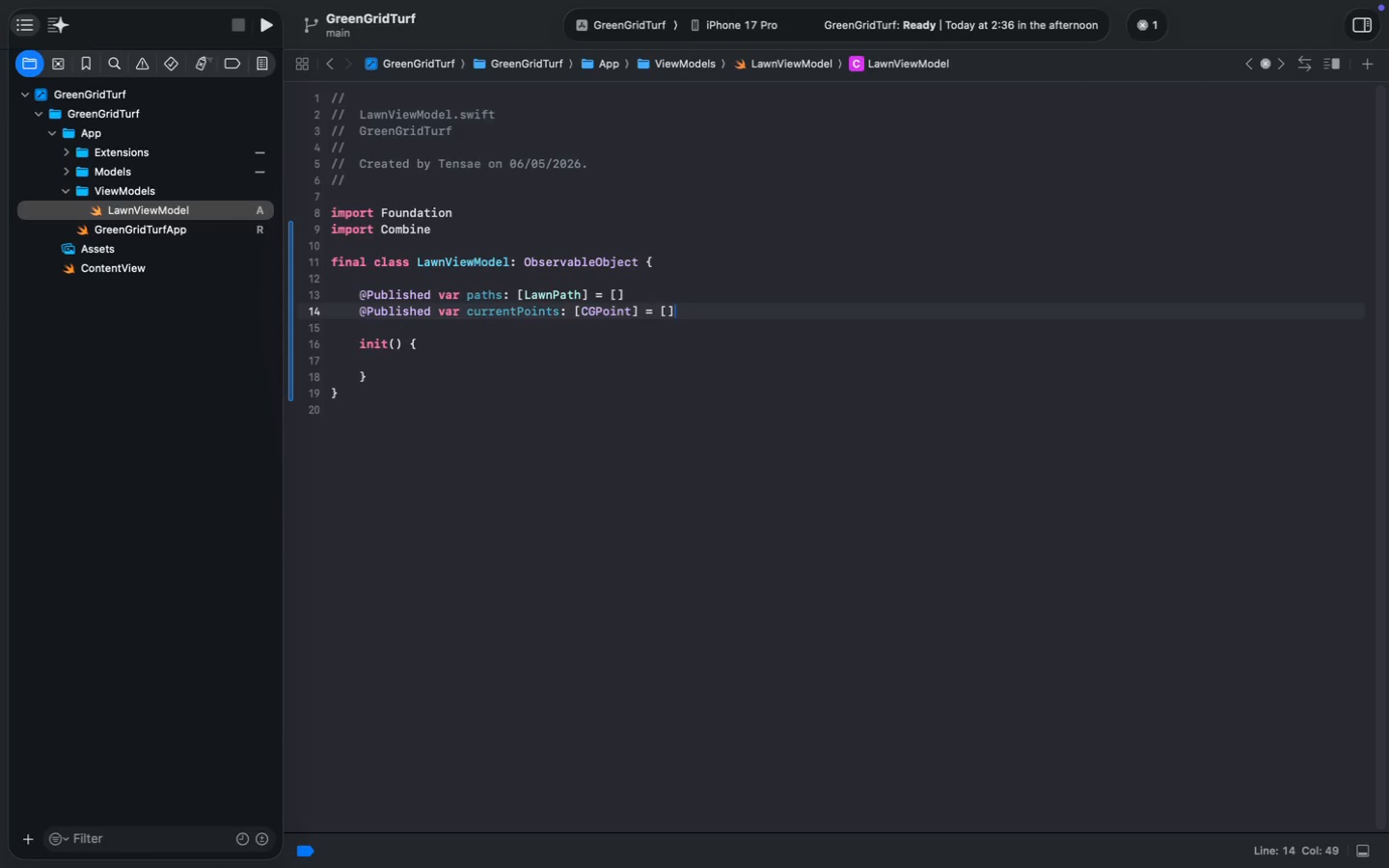 
key(Enter)
 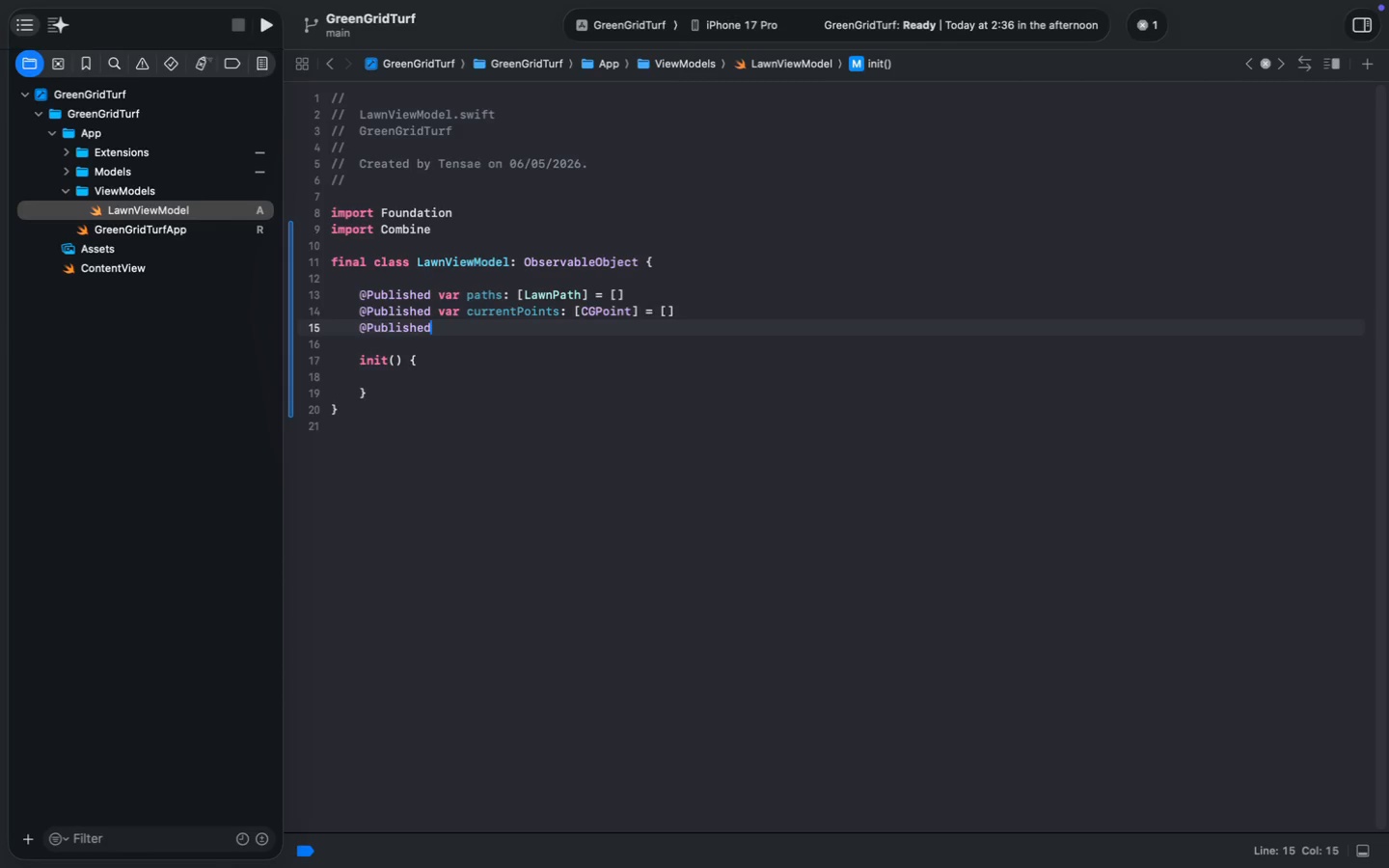 
type( var selectedBlade: Bla)
 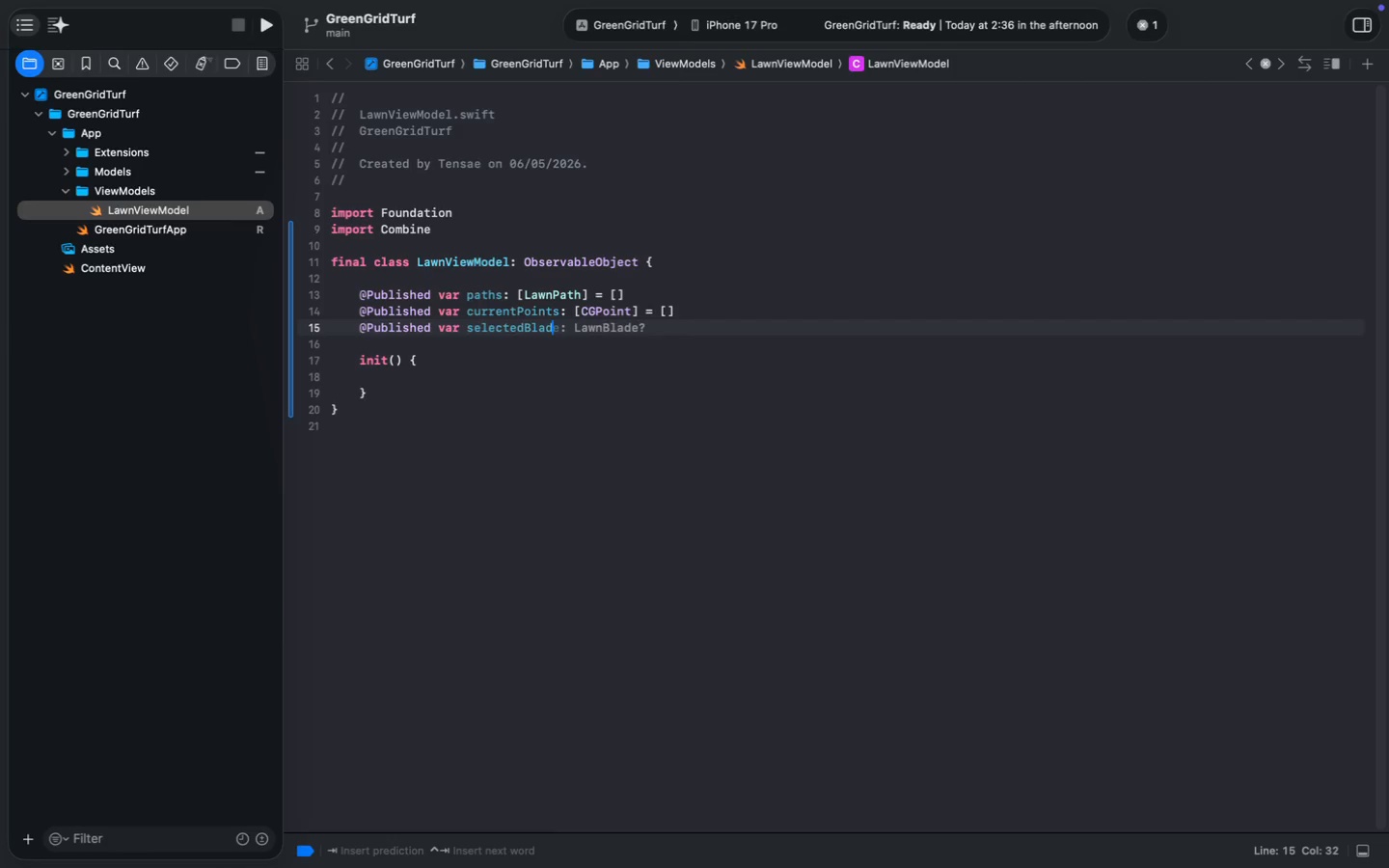 
key(Enter)
 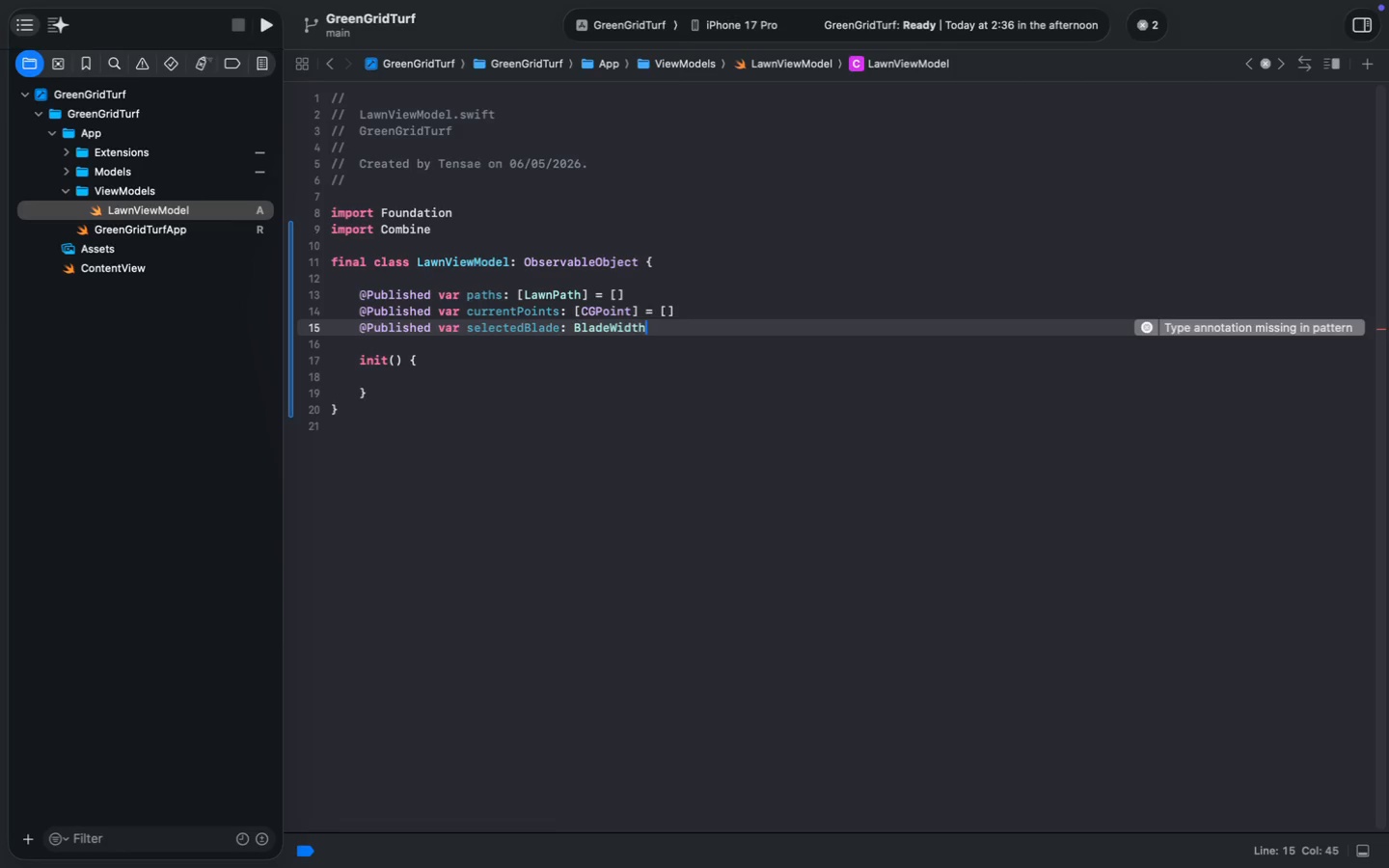 
type( = .thin)
 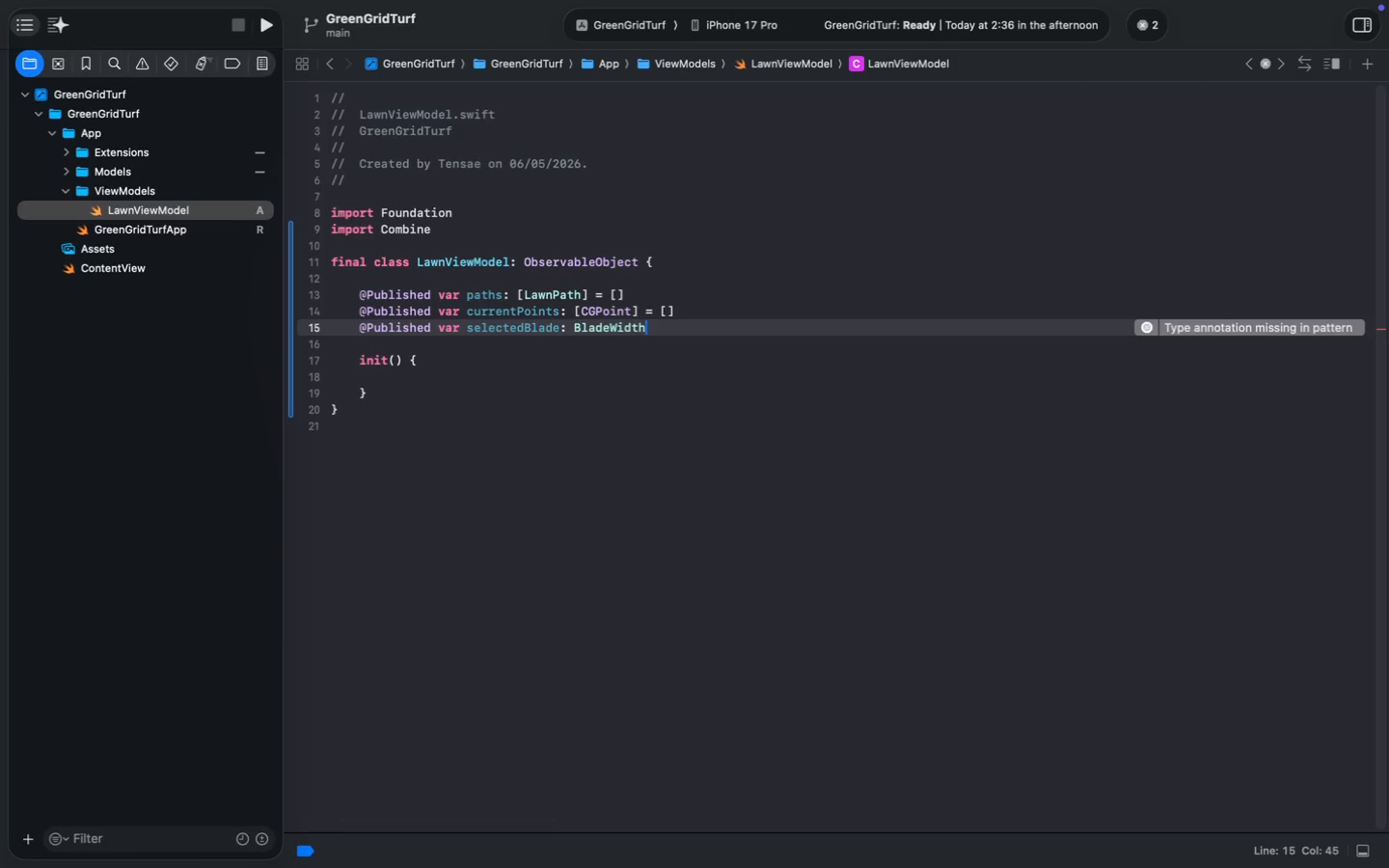 
key(Enter)
 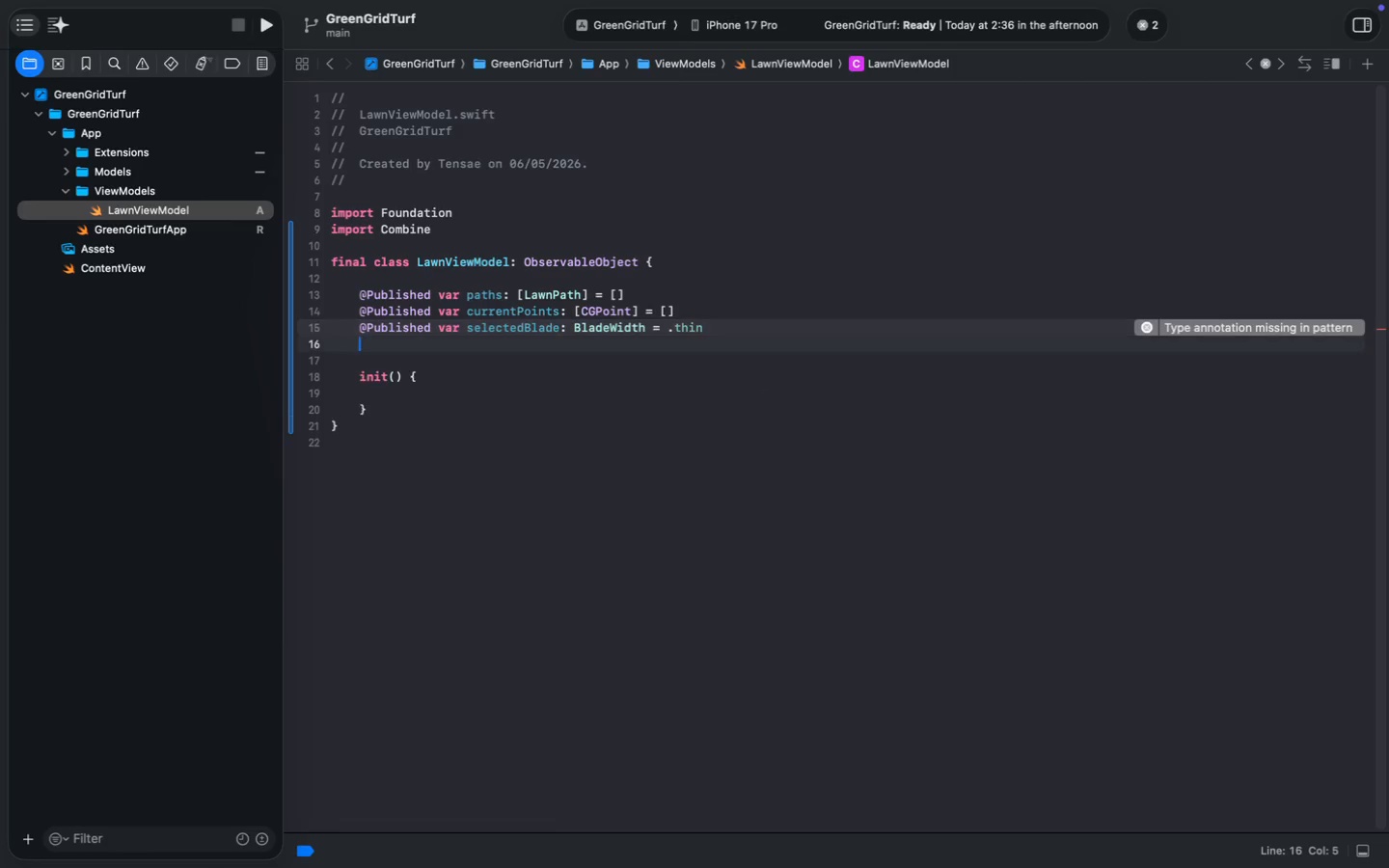 
key(Enter)
 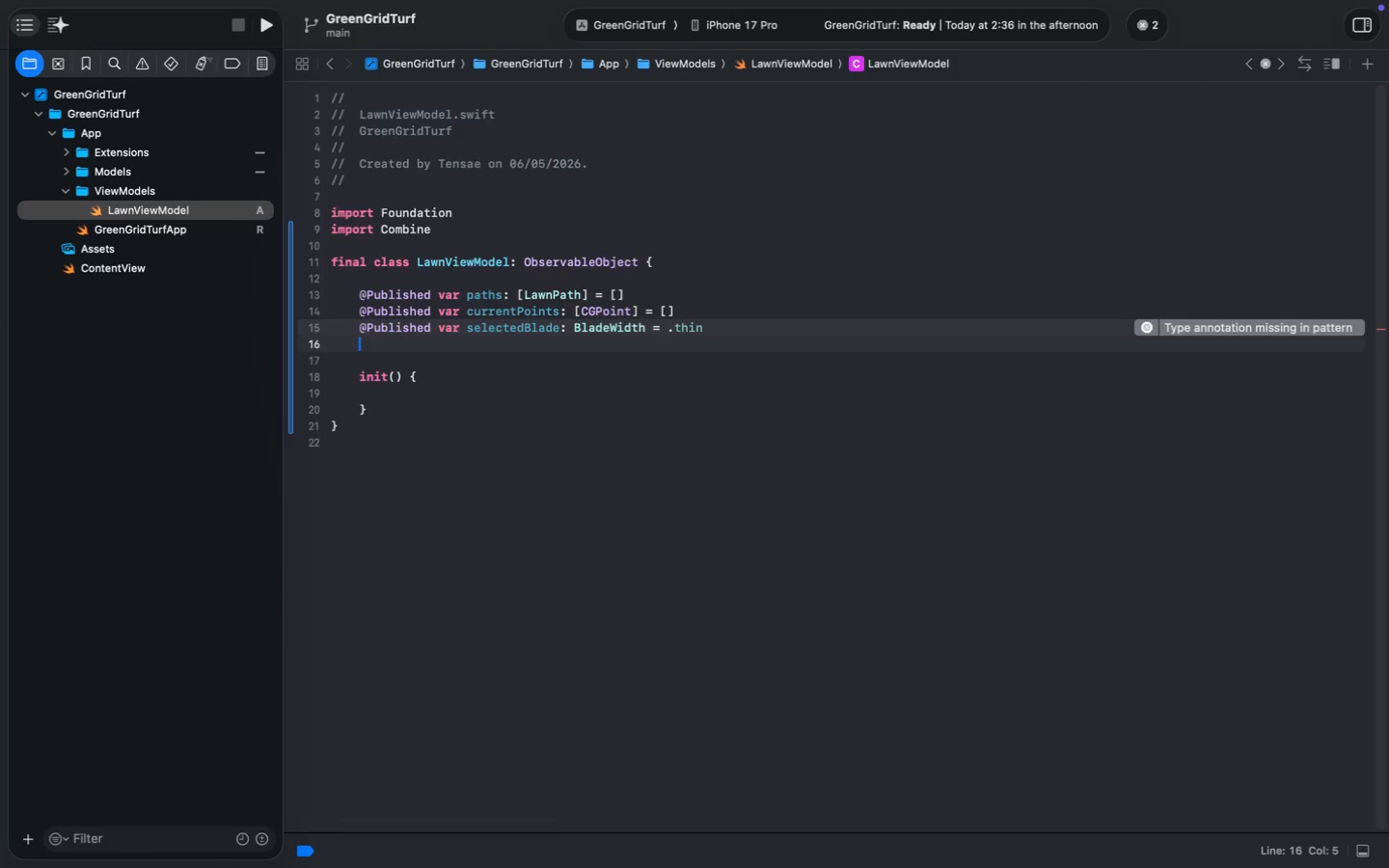 
type(@pub)
 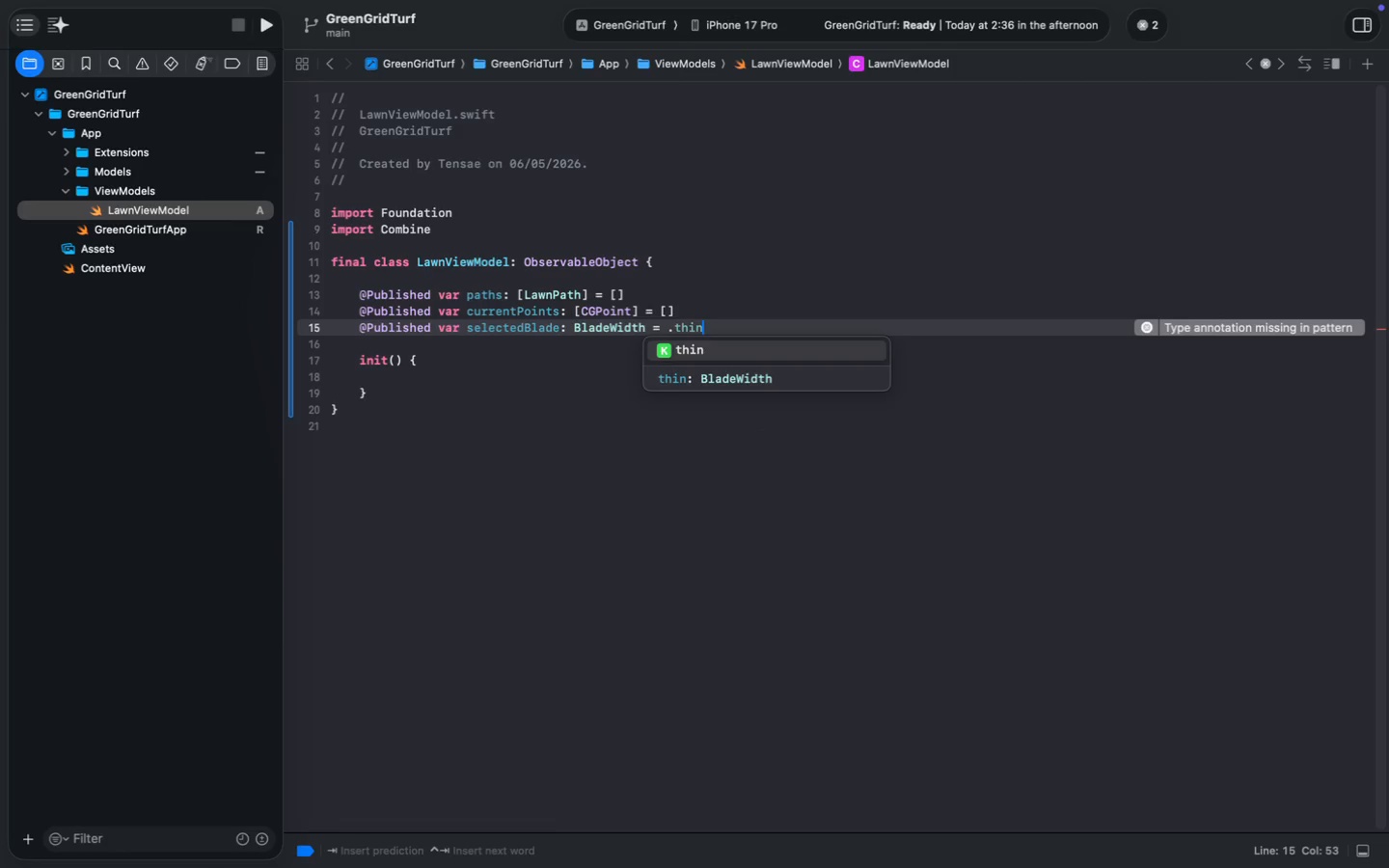 
key(Enter)
 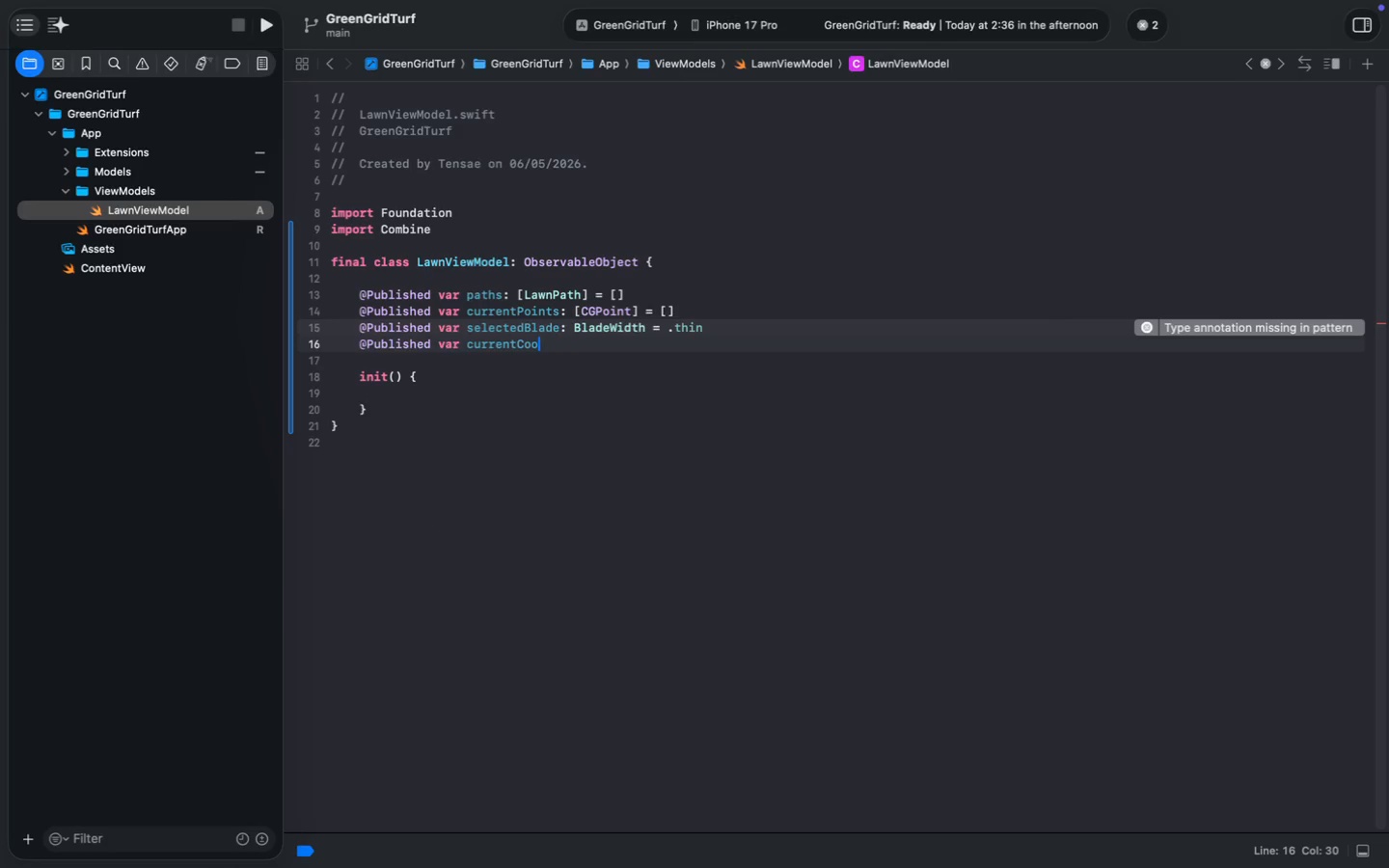 
type( var currentCoo)
 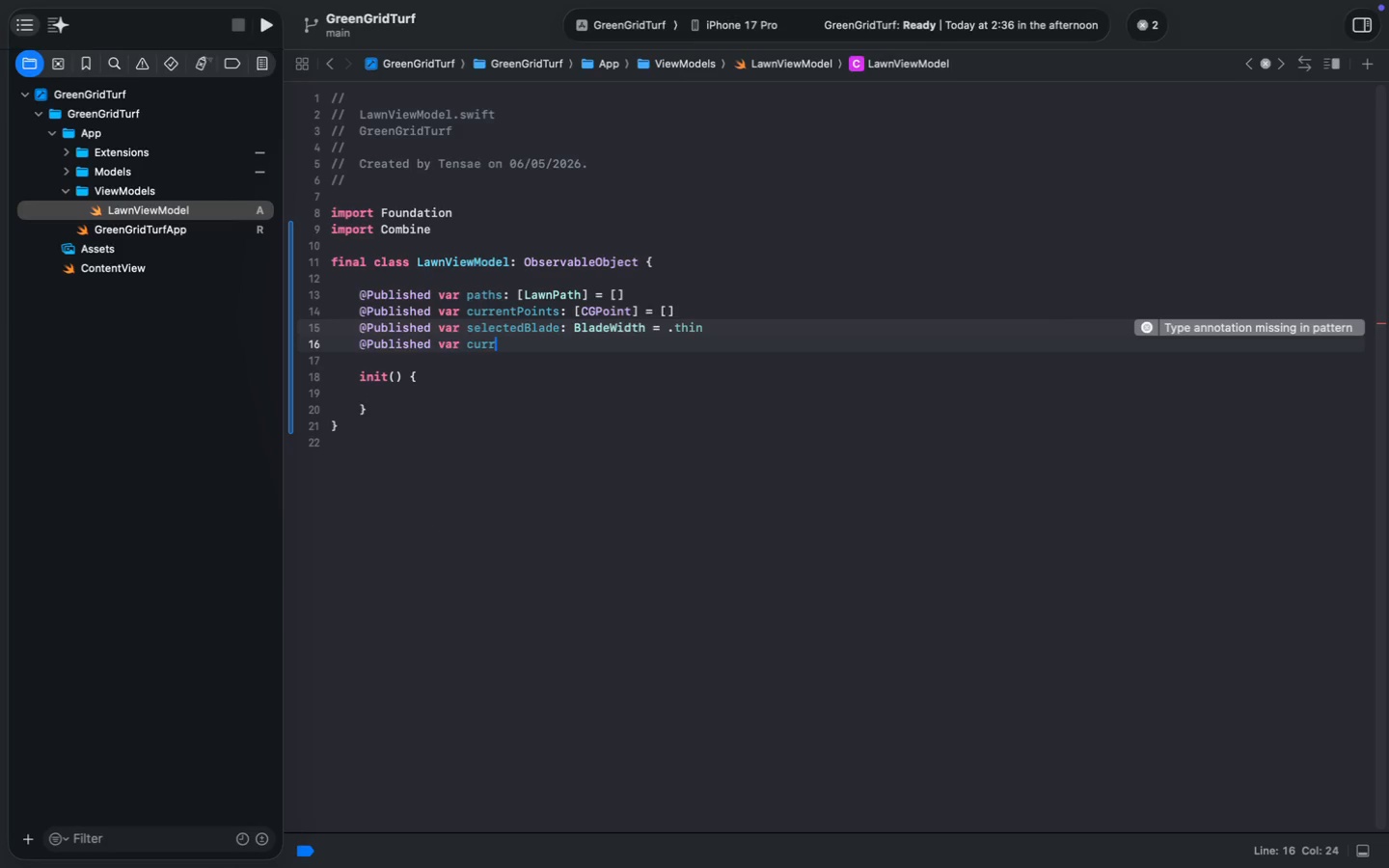 
type(rdinate: CGp)
 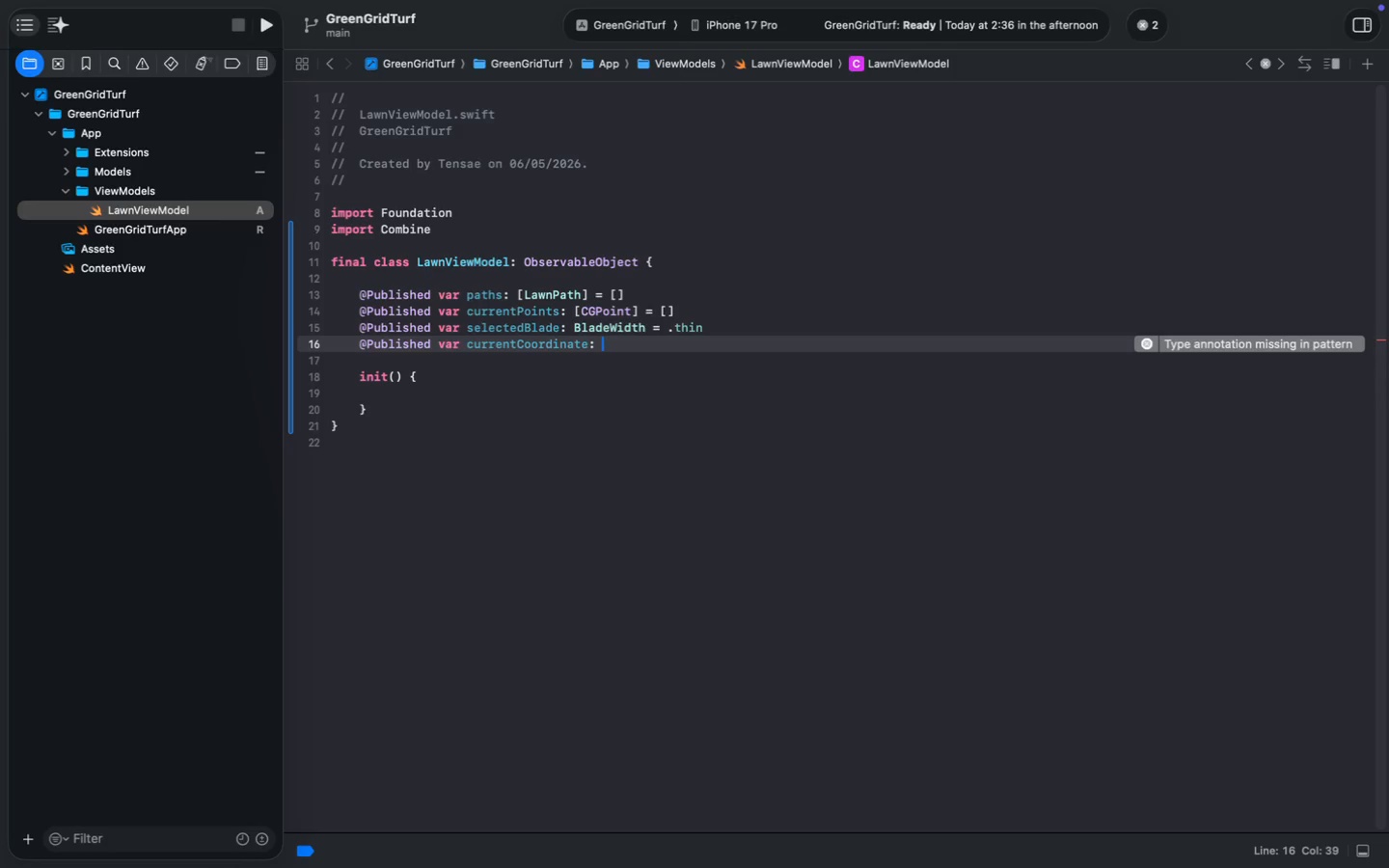 
key(Enter)
 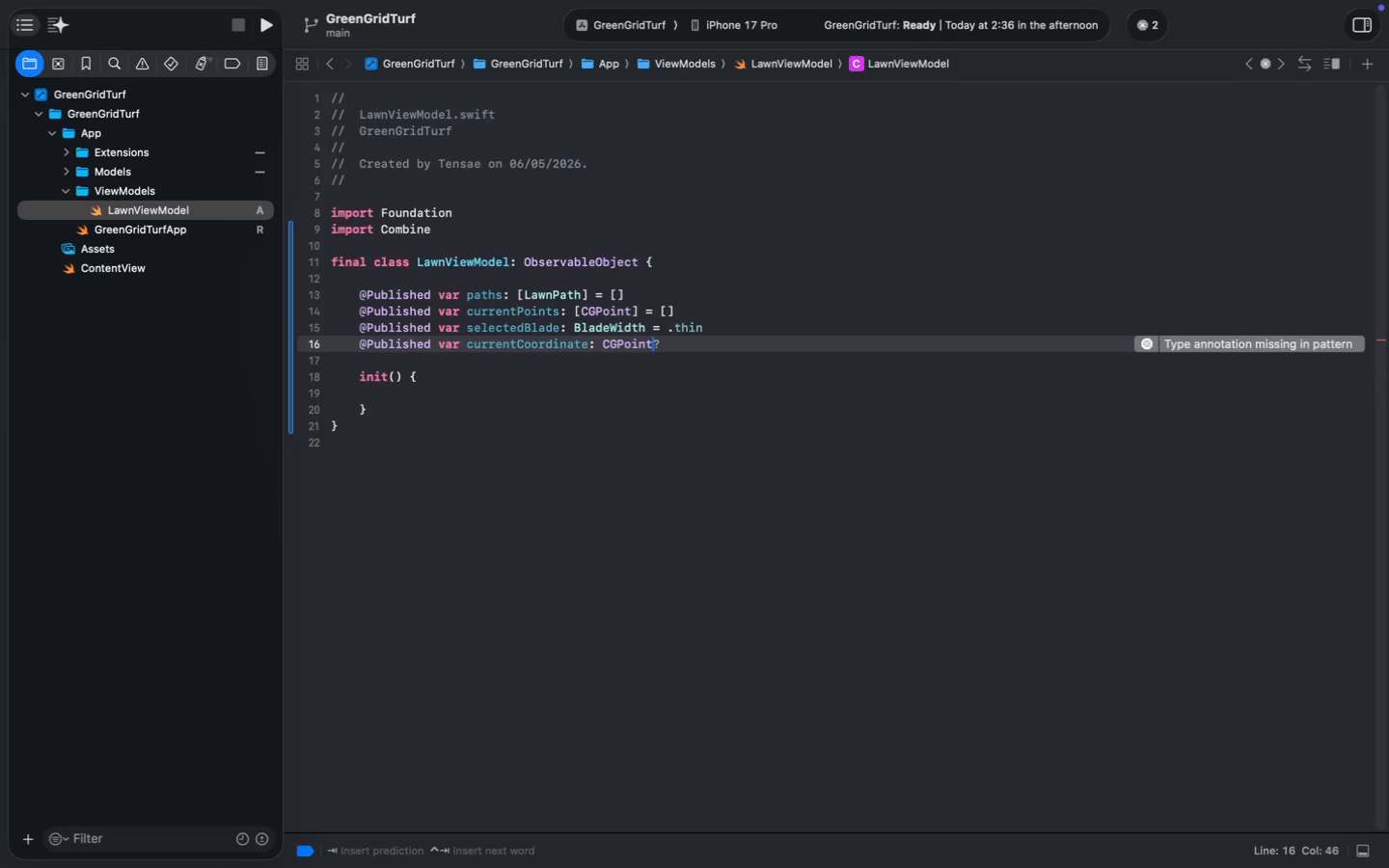 
key(Space)
 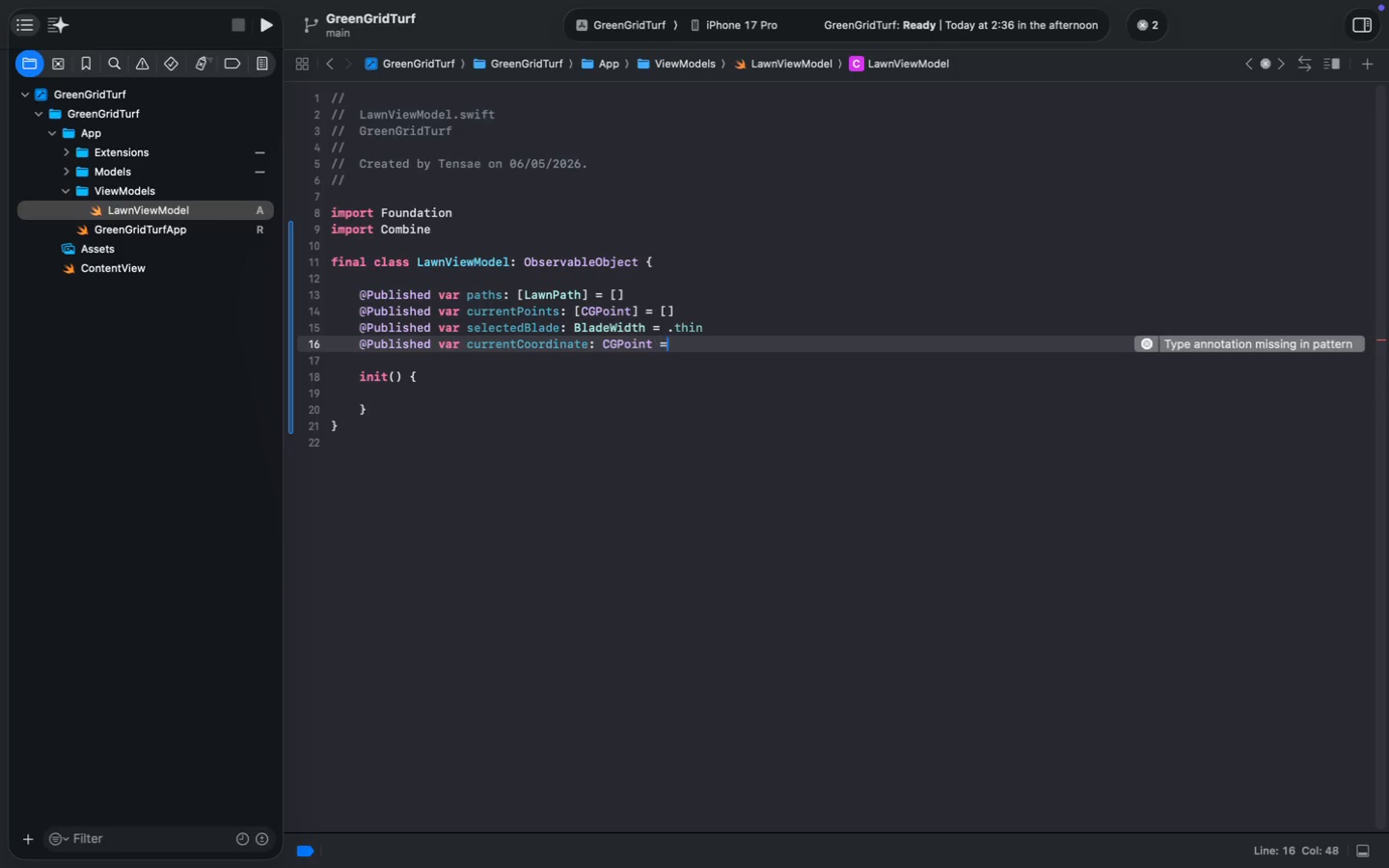 
key(Equal)
 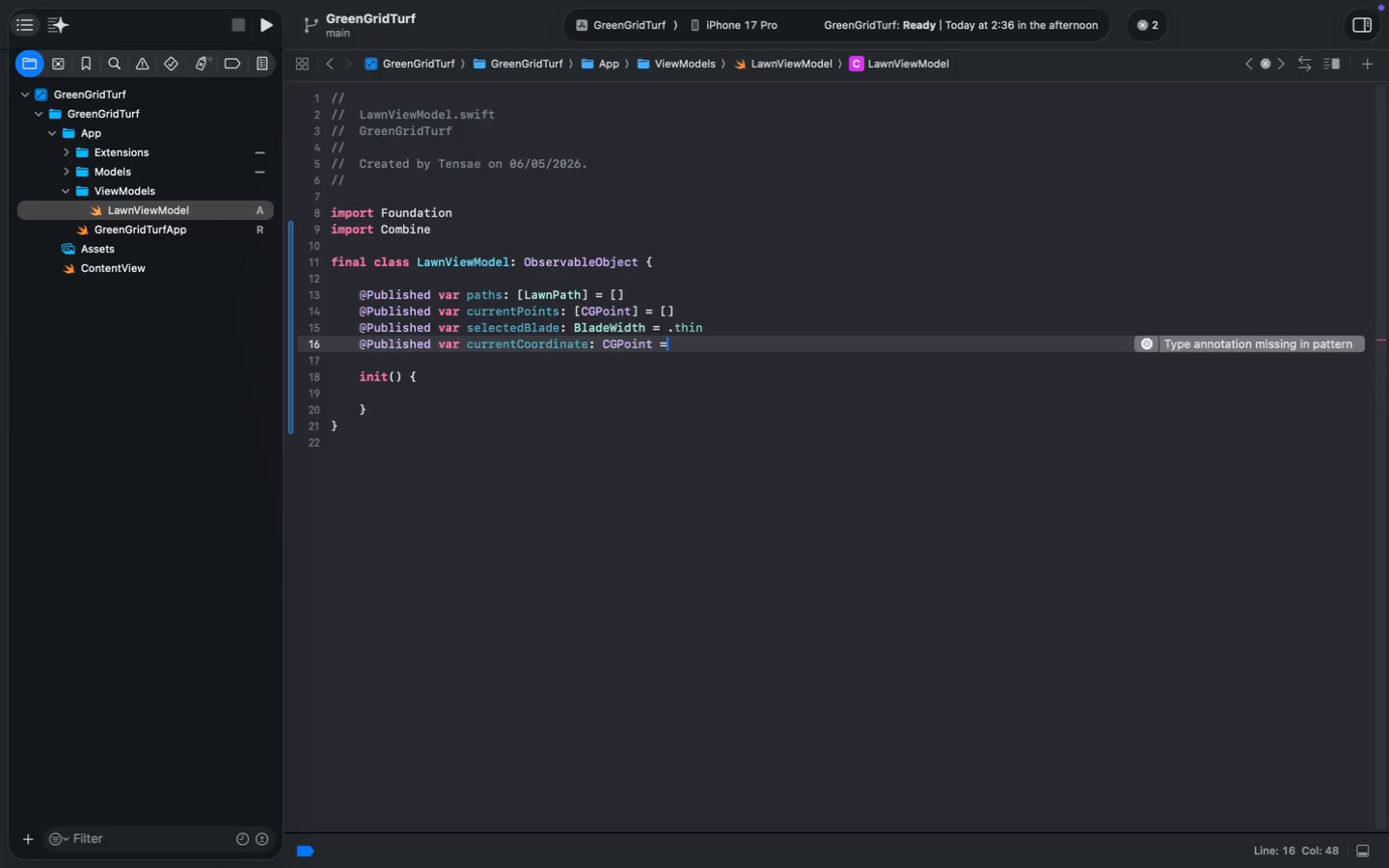 
key(Space)
 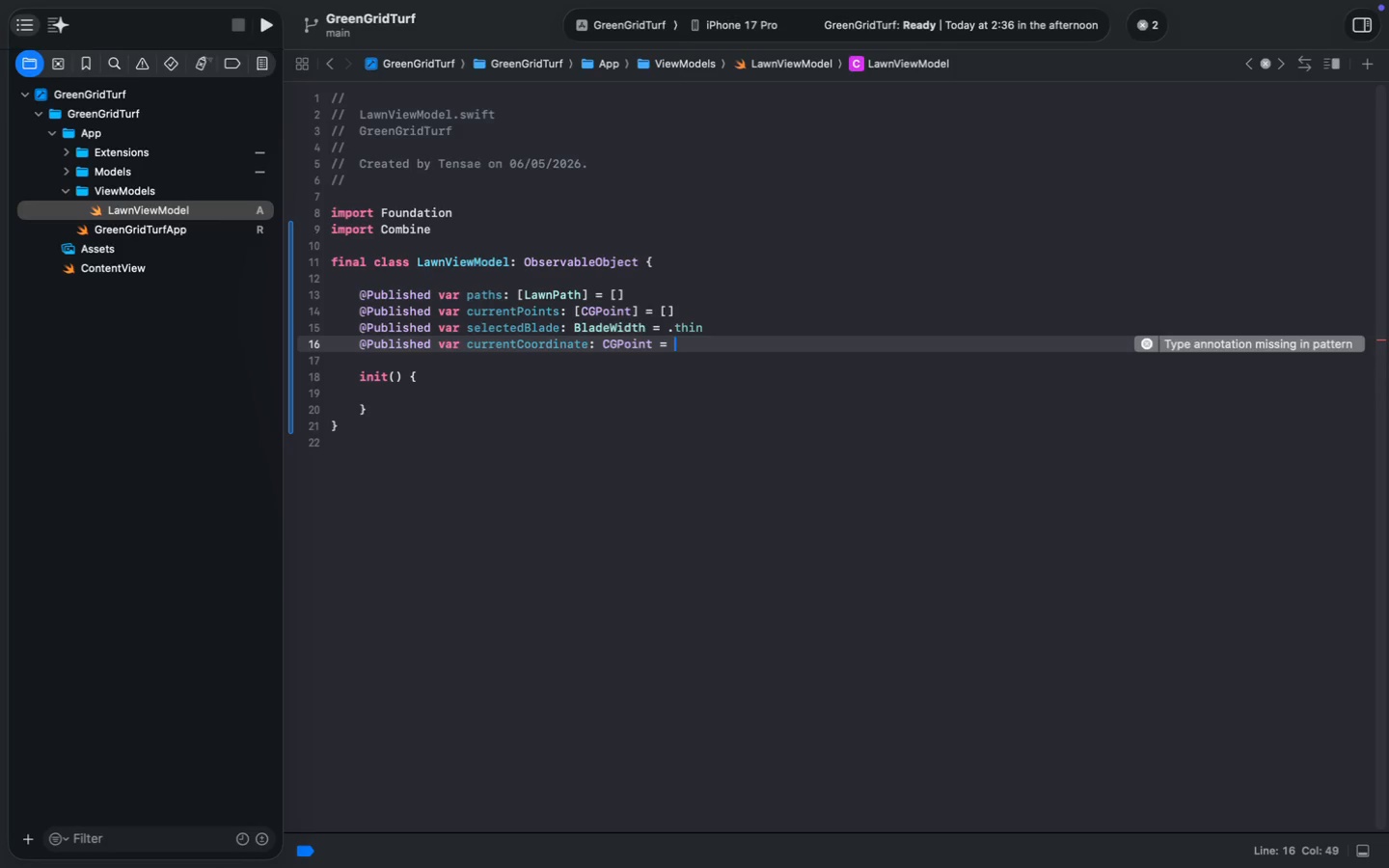 
key(Period)
 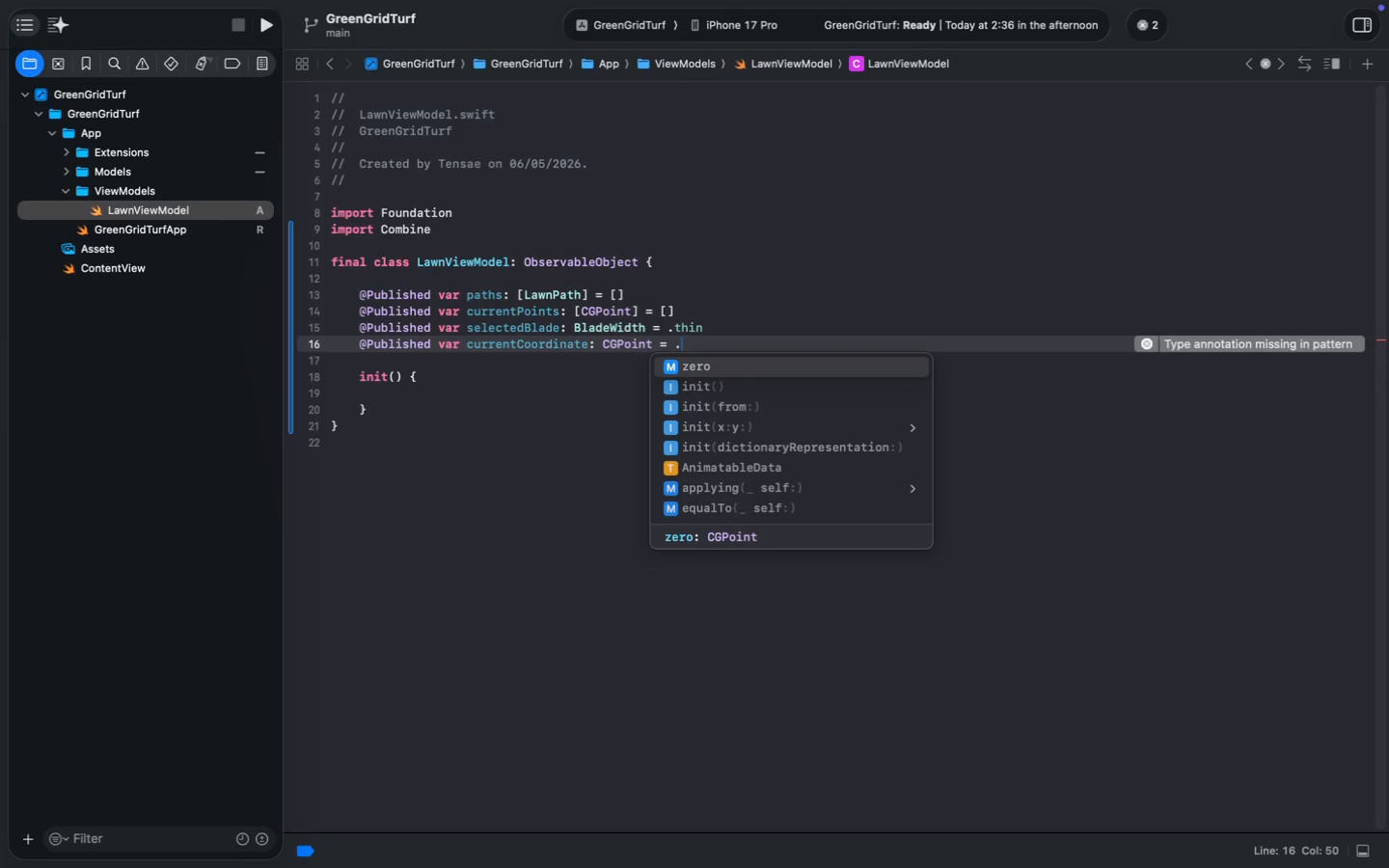 
key(Z)
 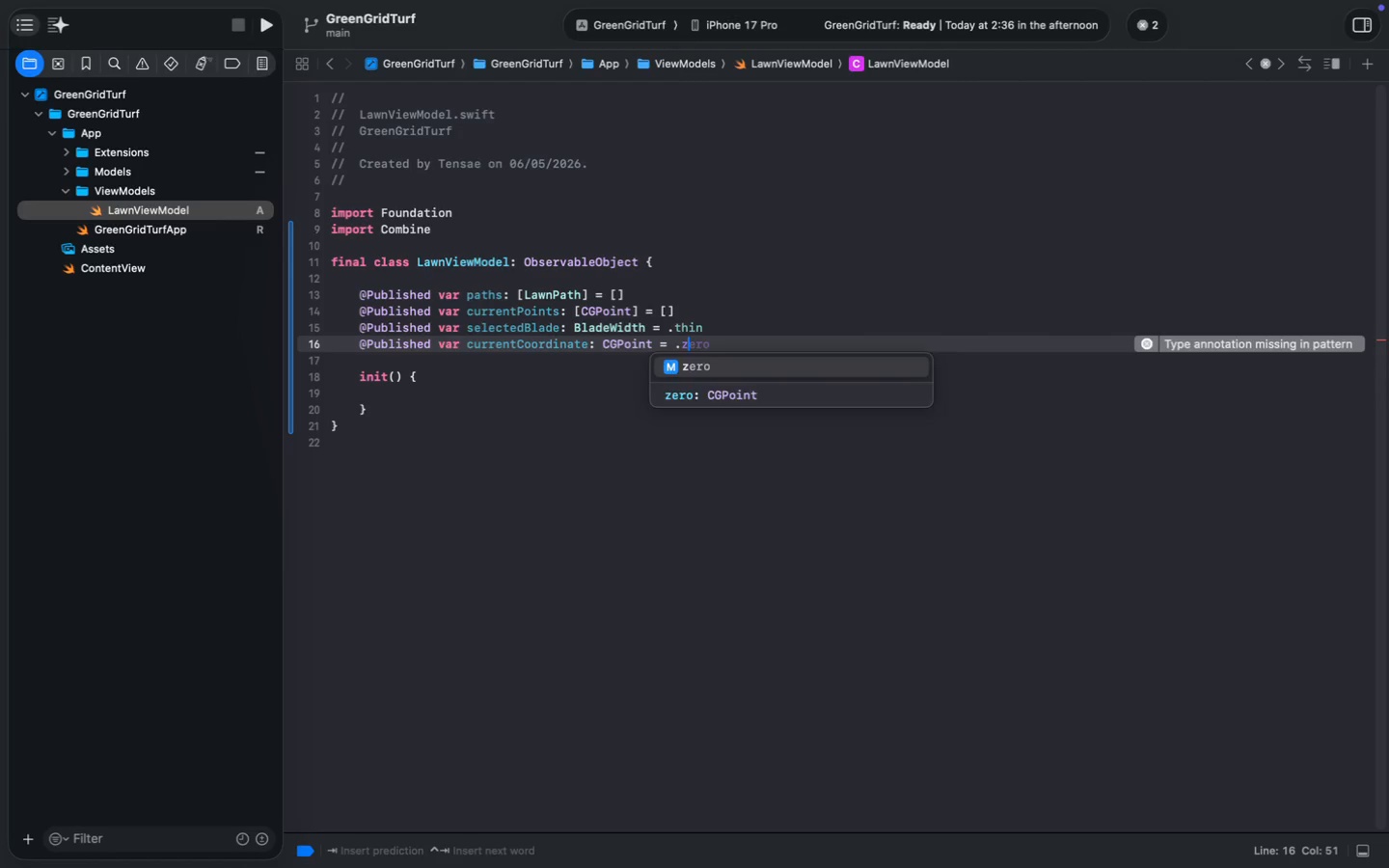 
key(Enter)
 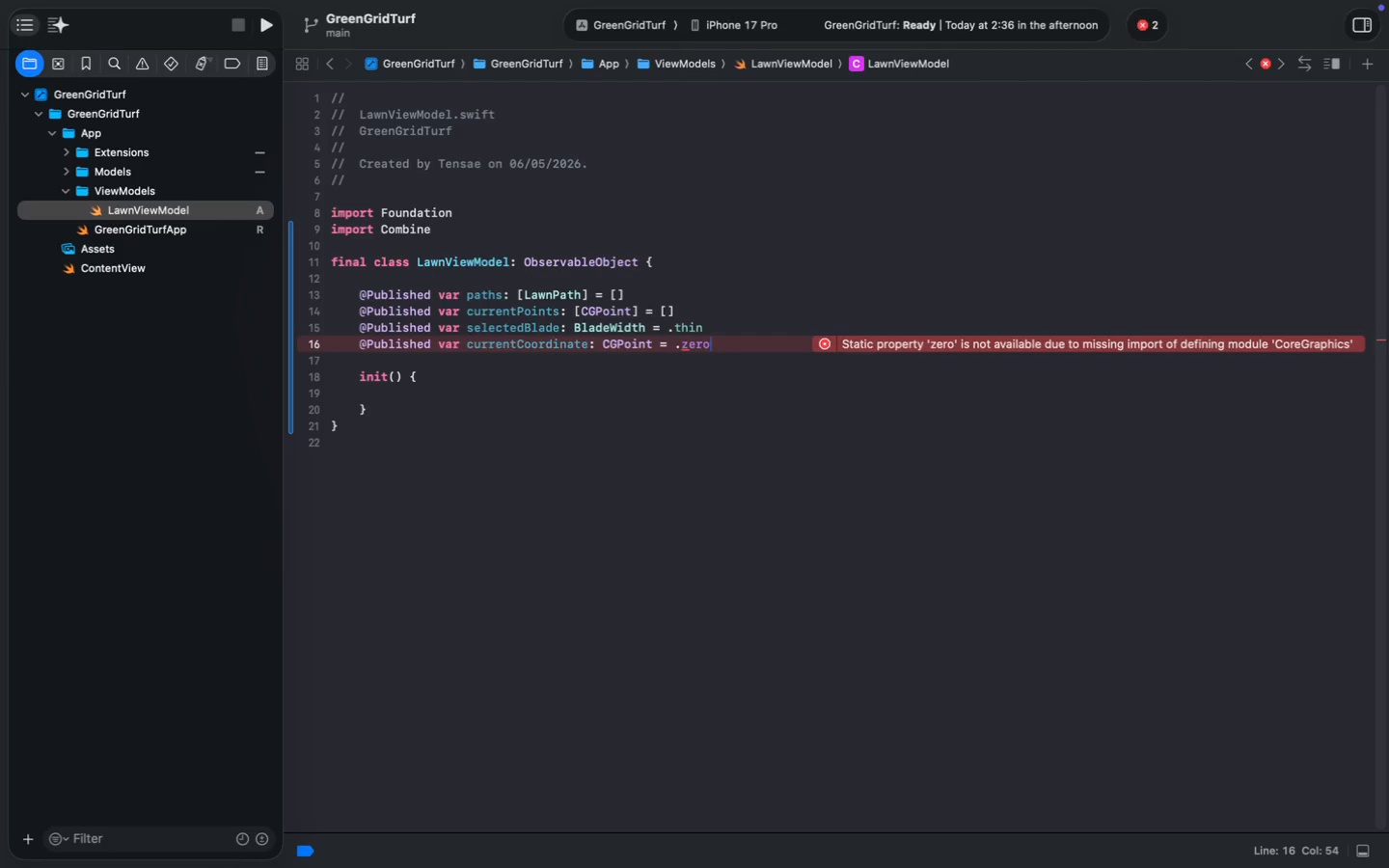 
wait(12.27)
 